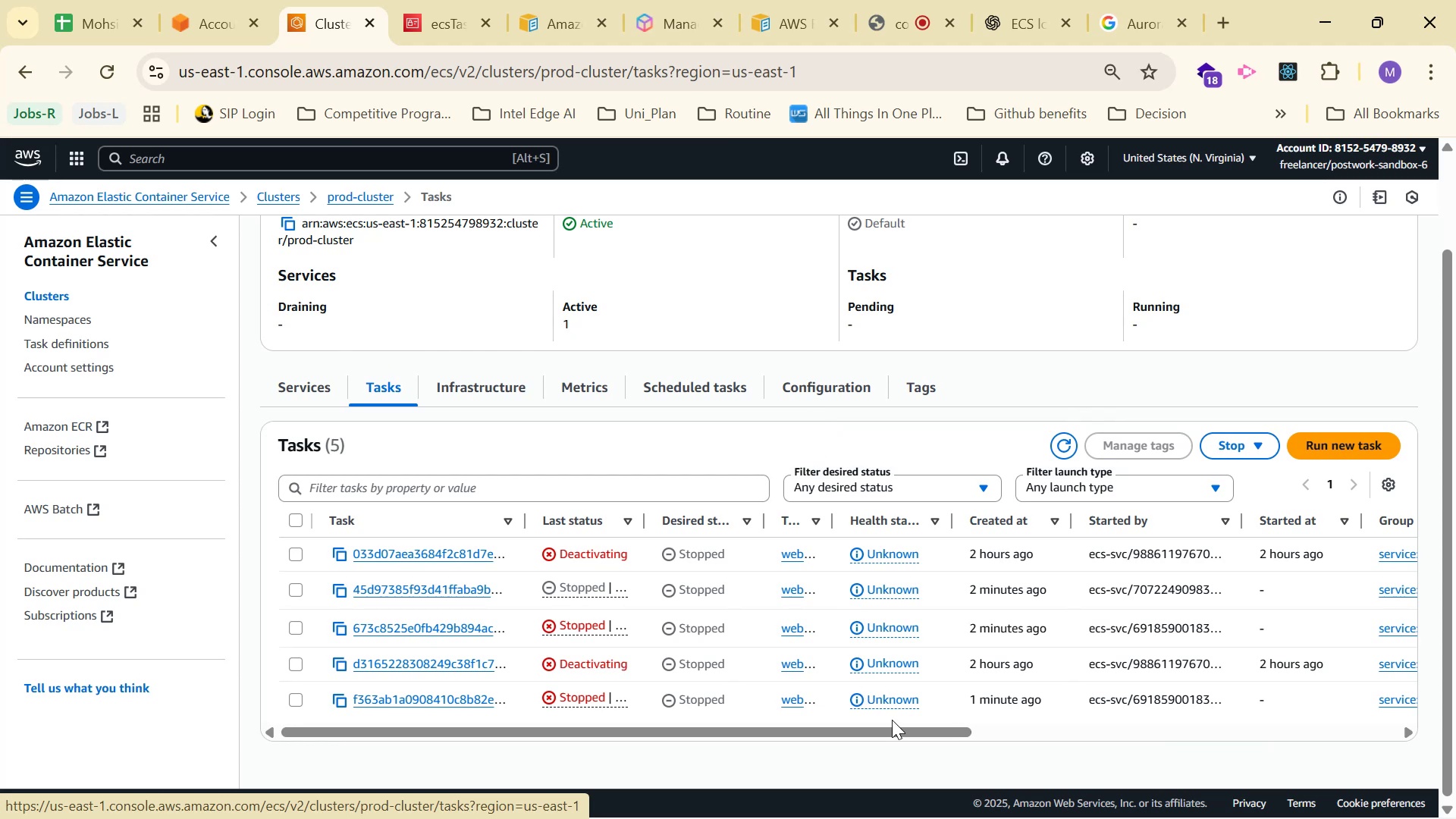 
wait(8.73)
 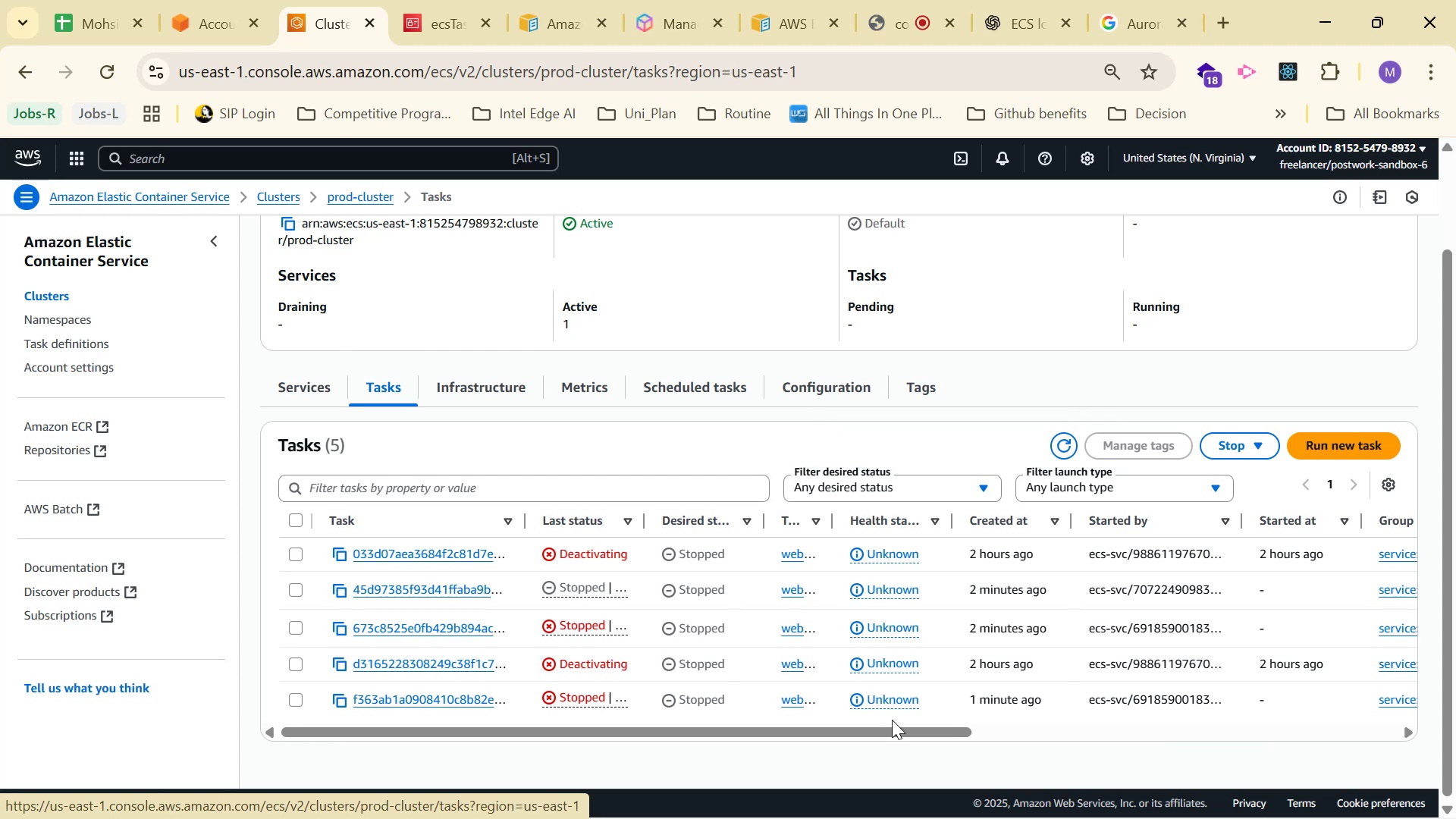 
double_click([696, 631])
 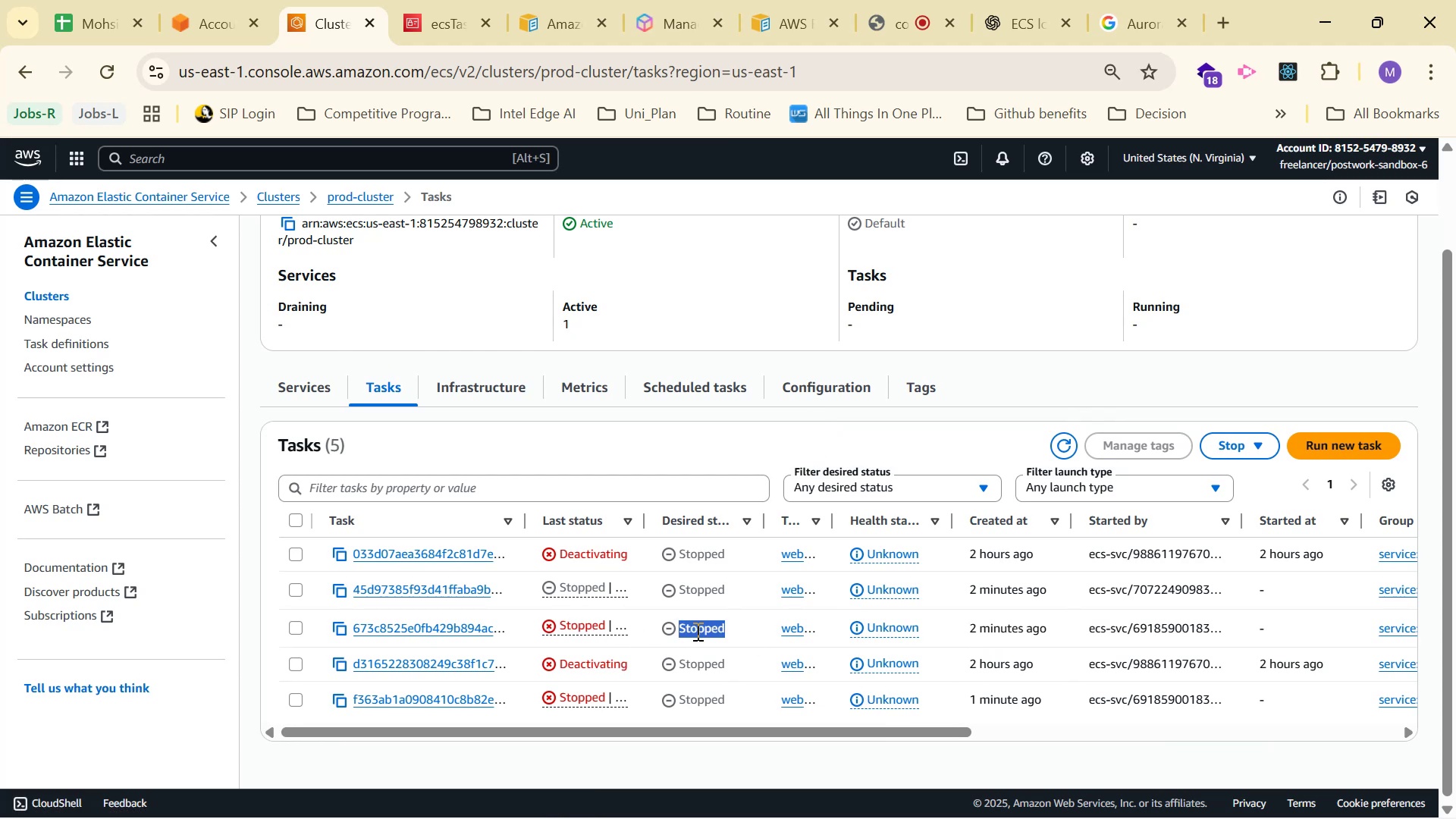 
triple_click([696, 631])
 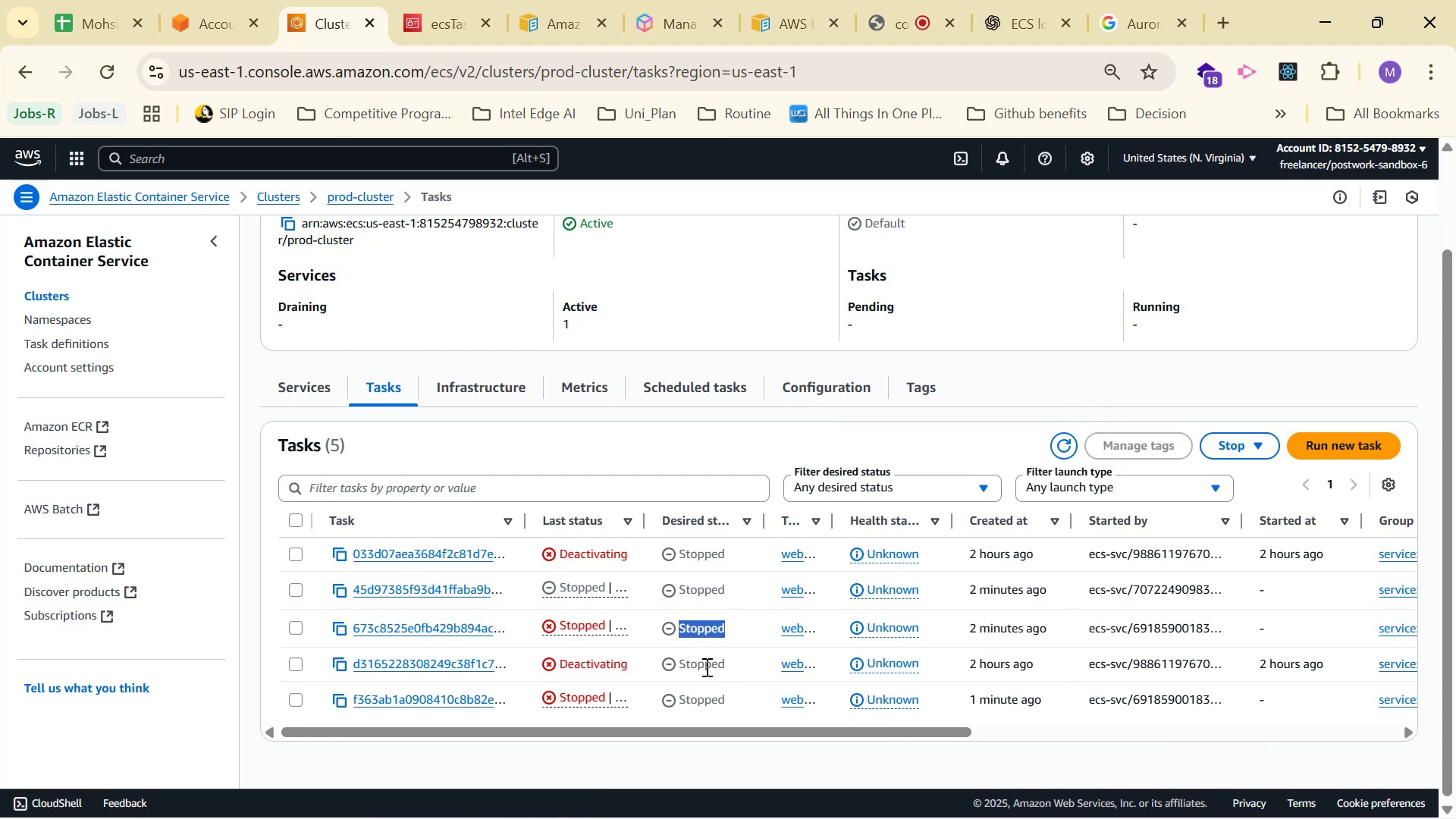 
double_click([705, 667])
 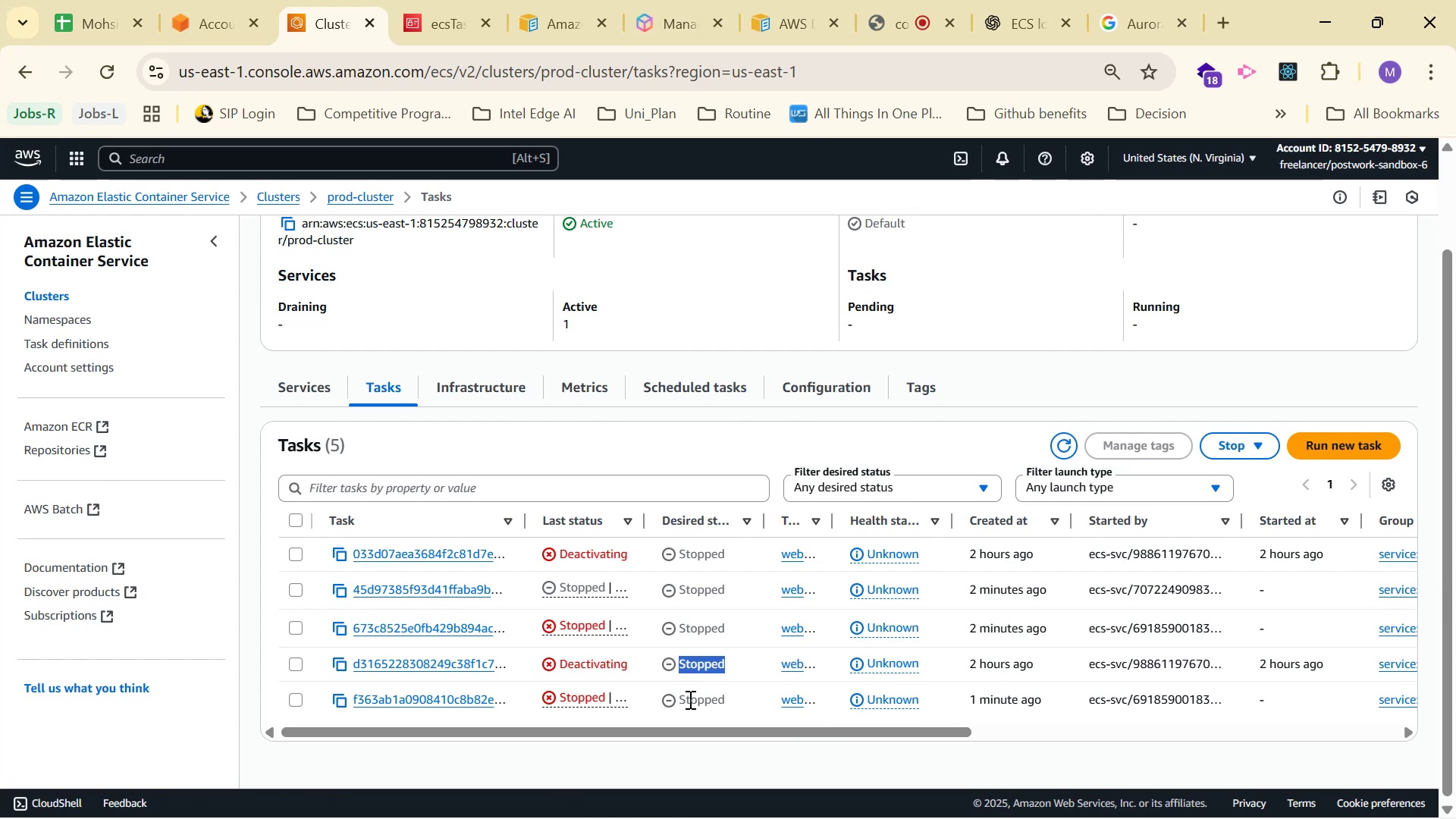 
double_click([695, 697])
 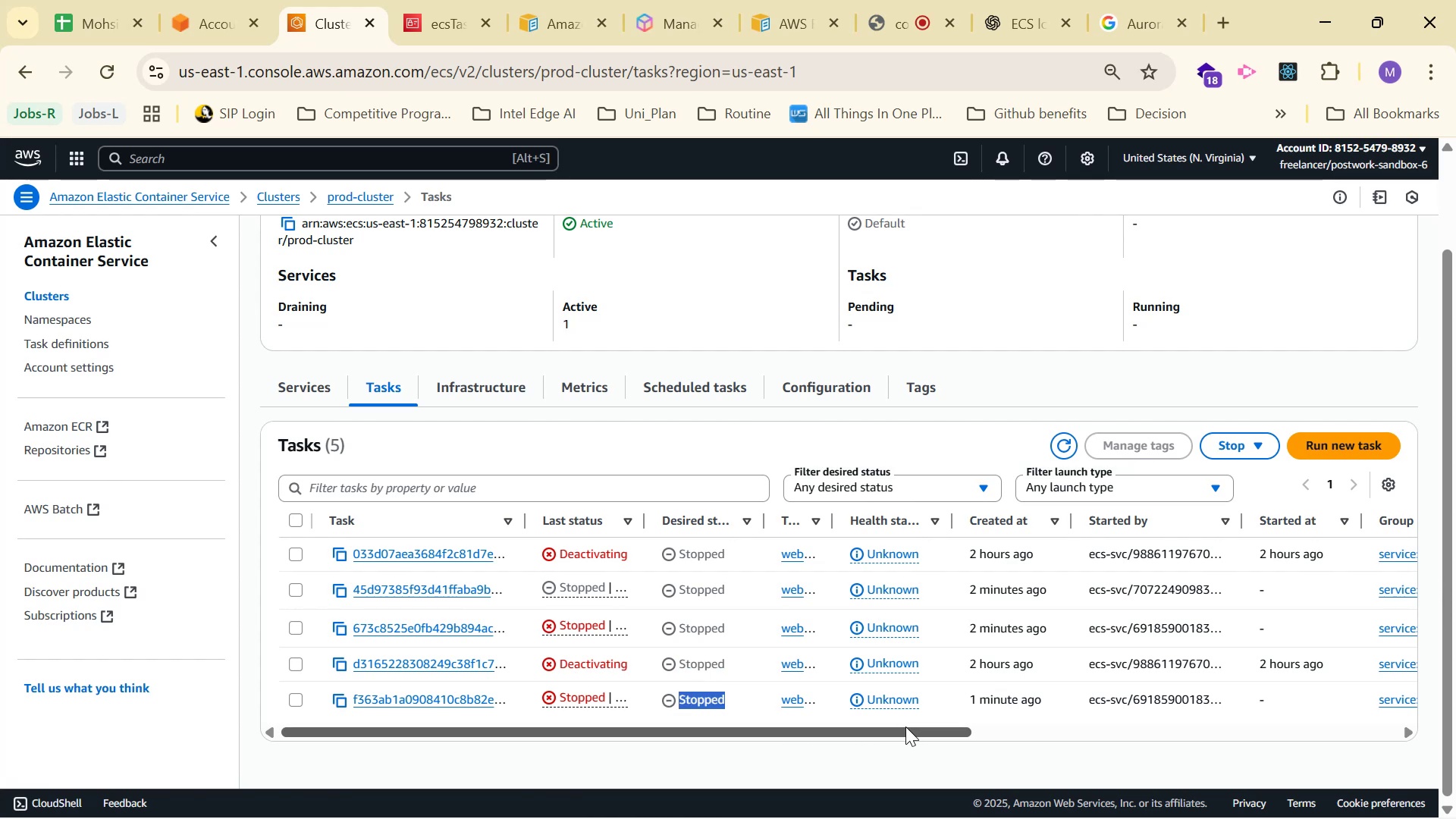 
scroll: coordinate [585, 685], scroll_direction: down, amount: 1.0
 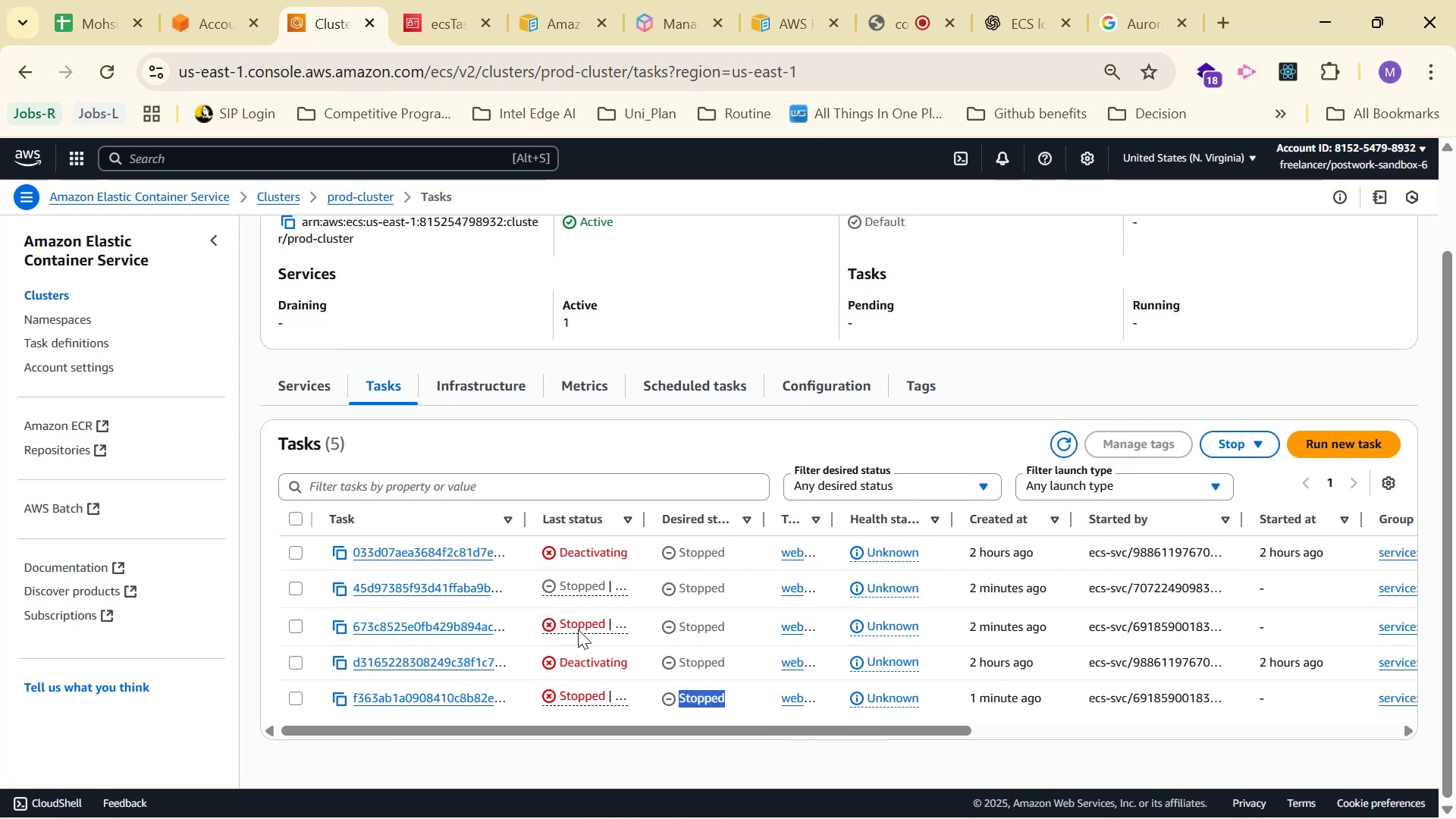 
left_click([581, 624])
 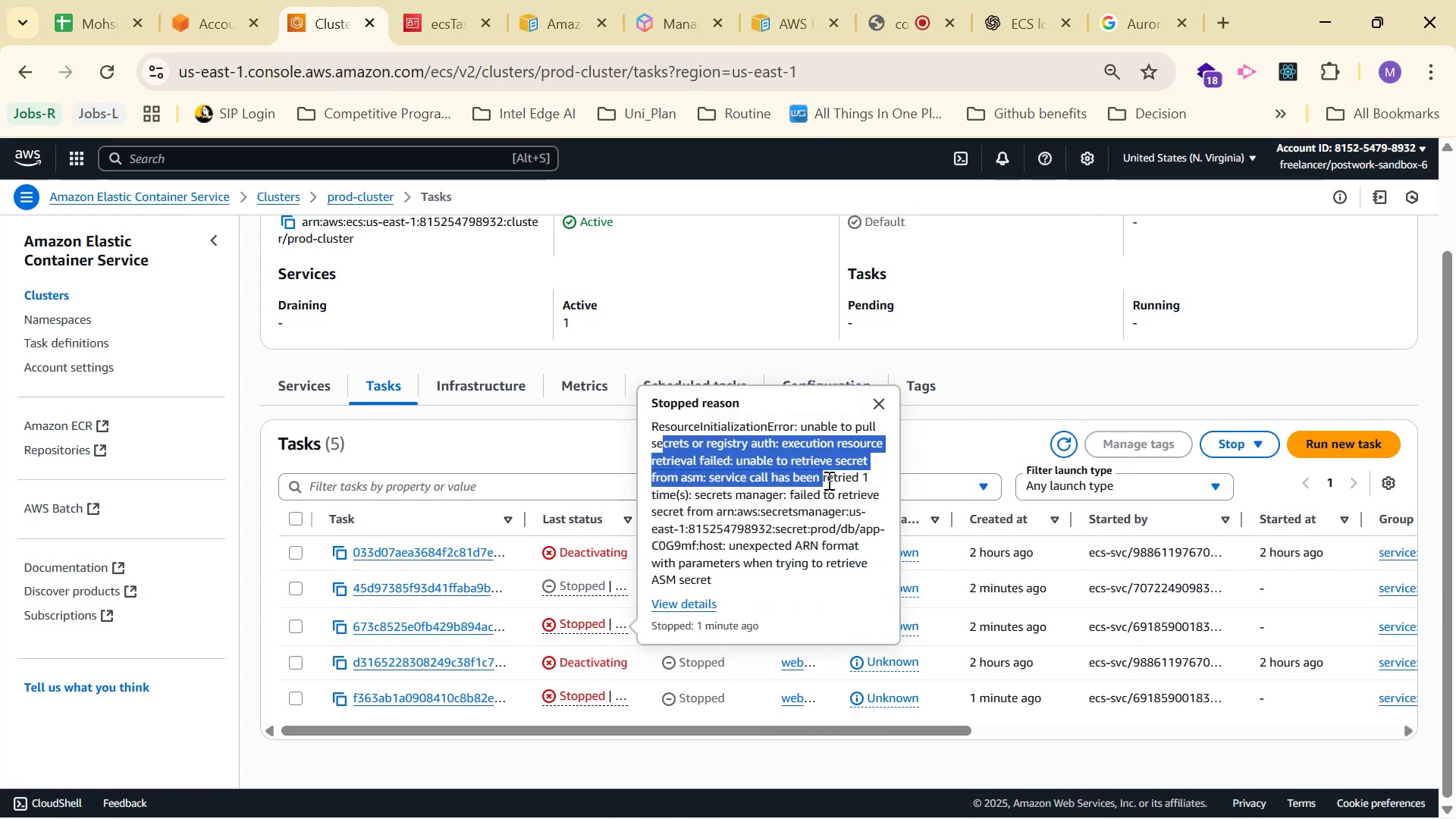 
wait(7.37)
 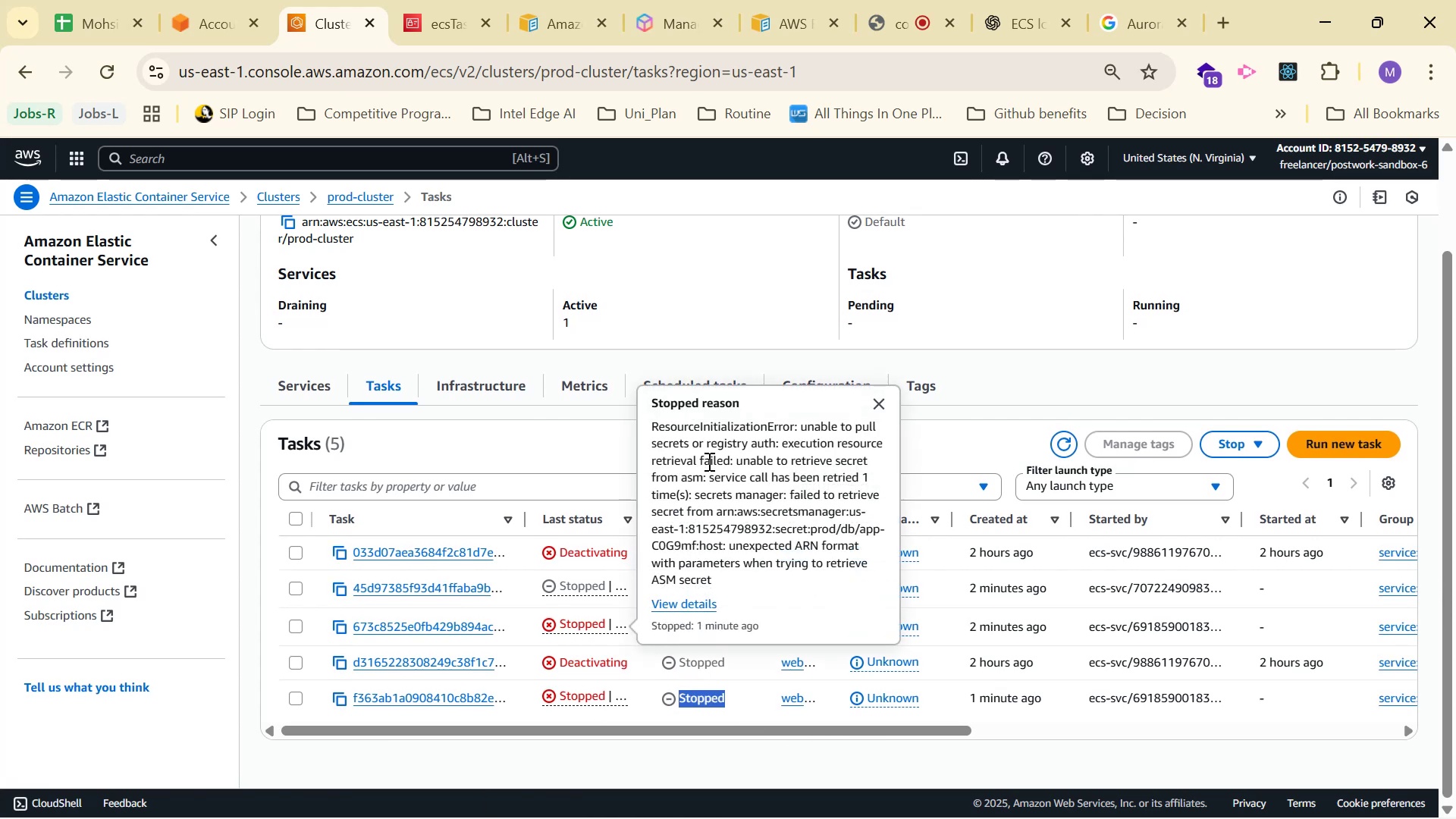 
left_click([845, 579])
 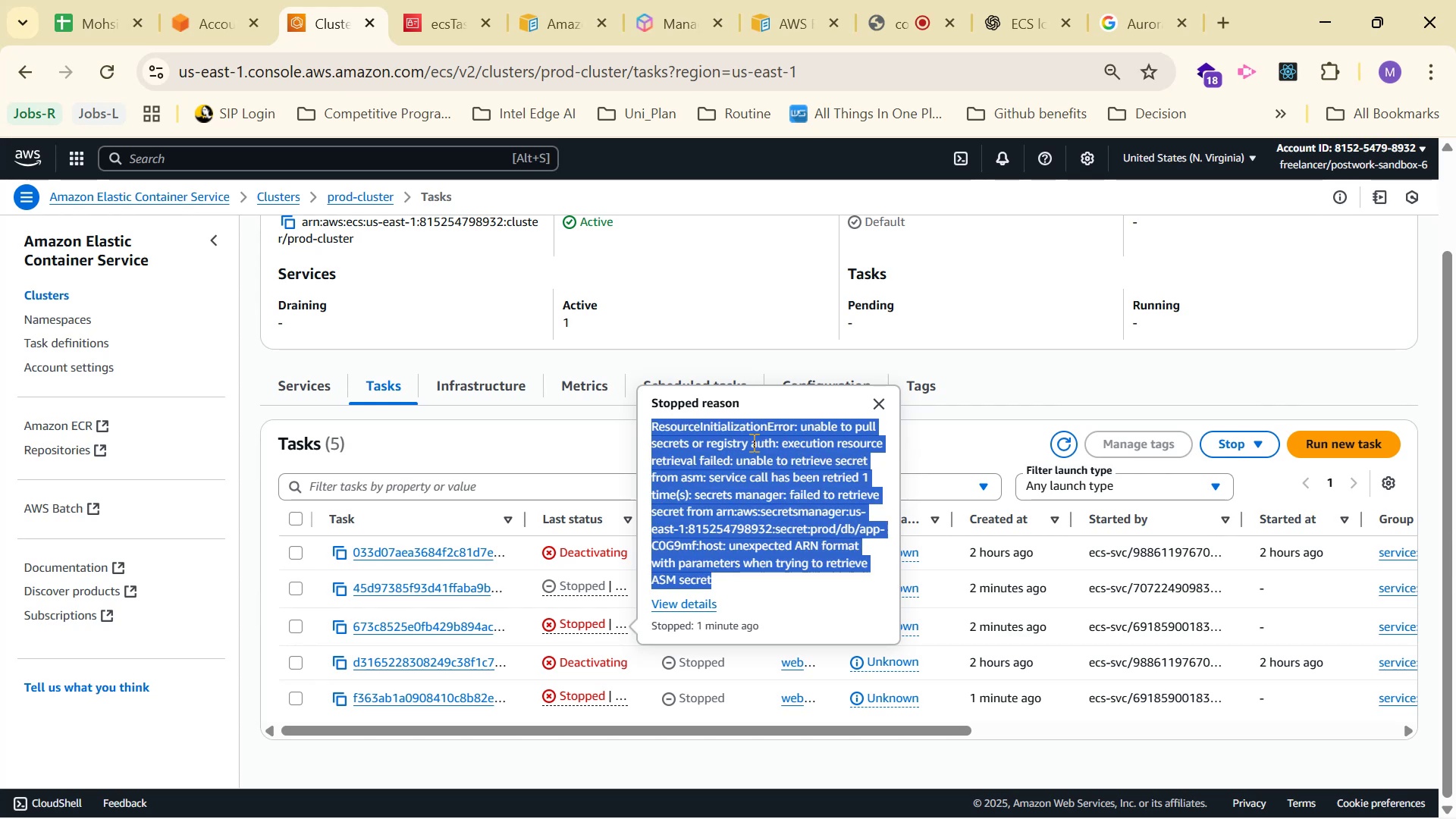 
key(Control+C)
 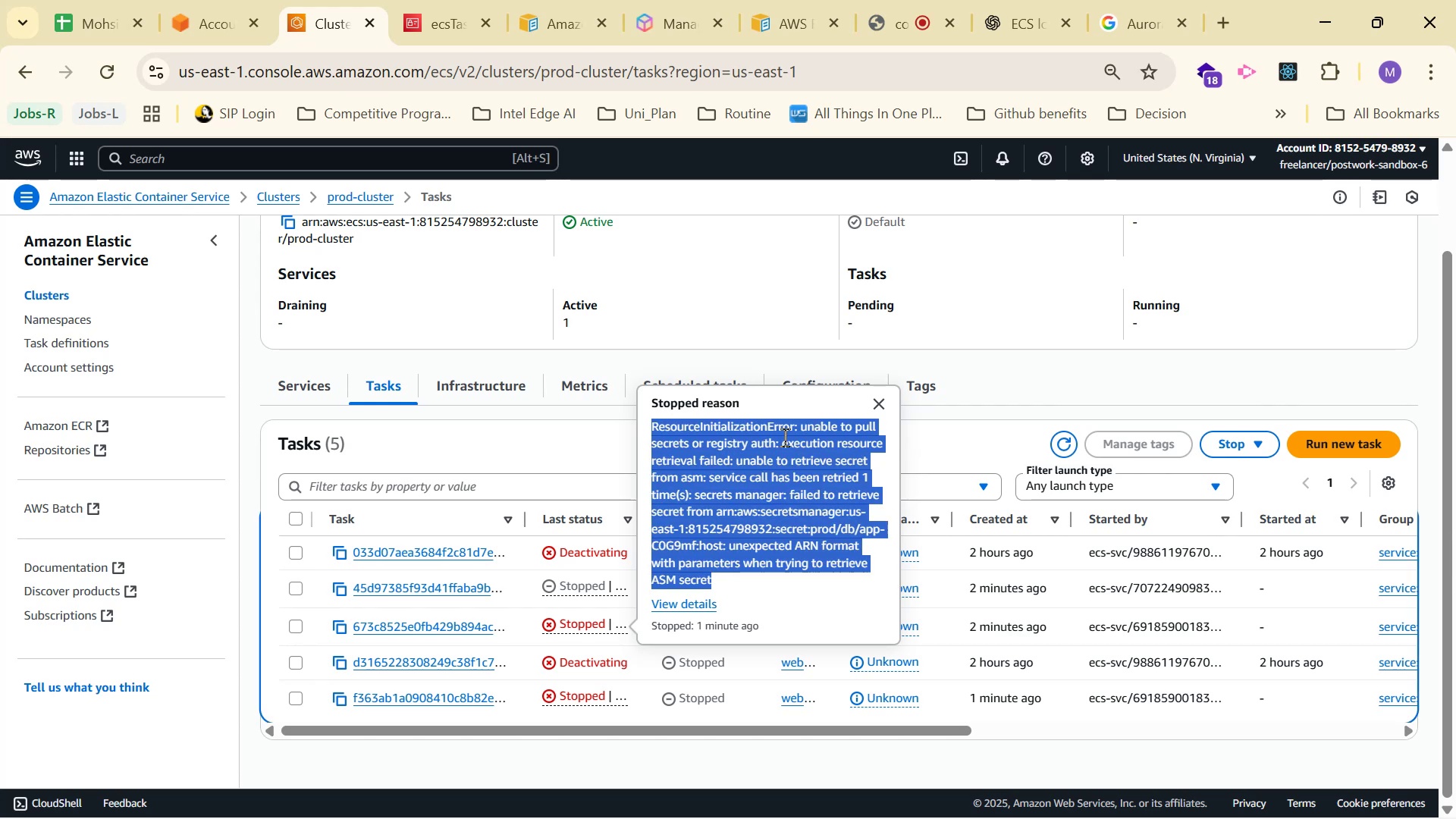 
key(Control+C)
 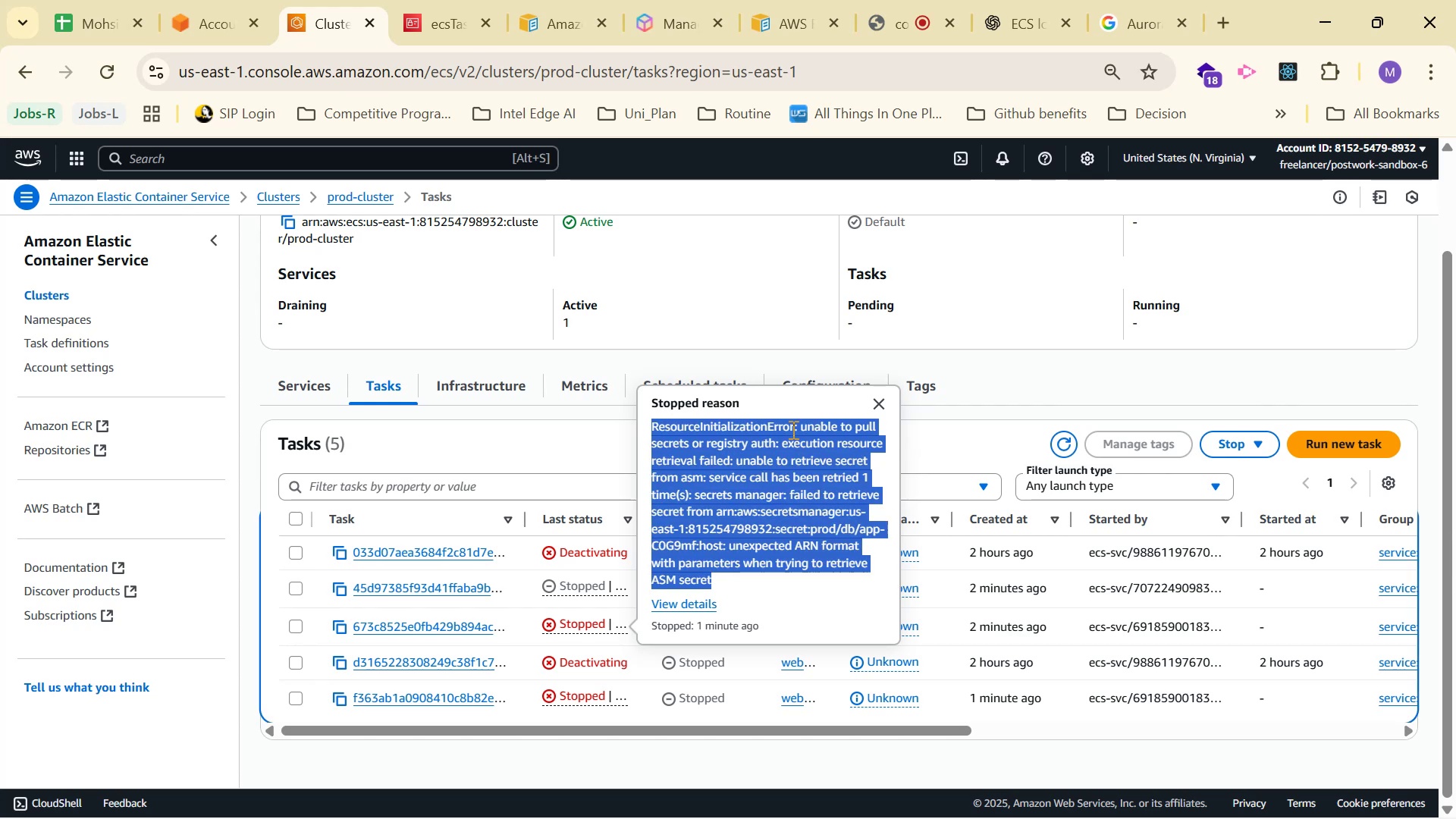 
key(Control+C)
 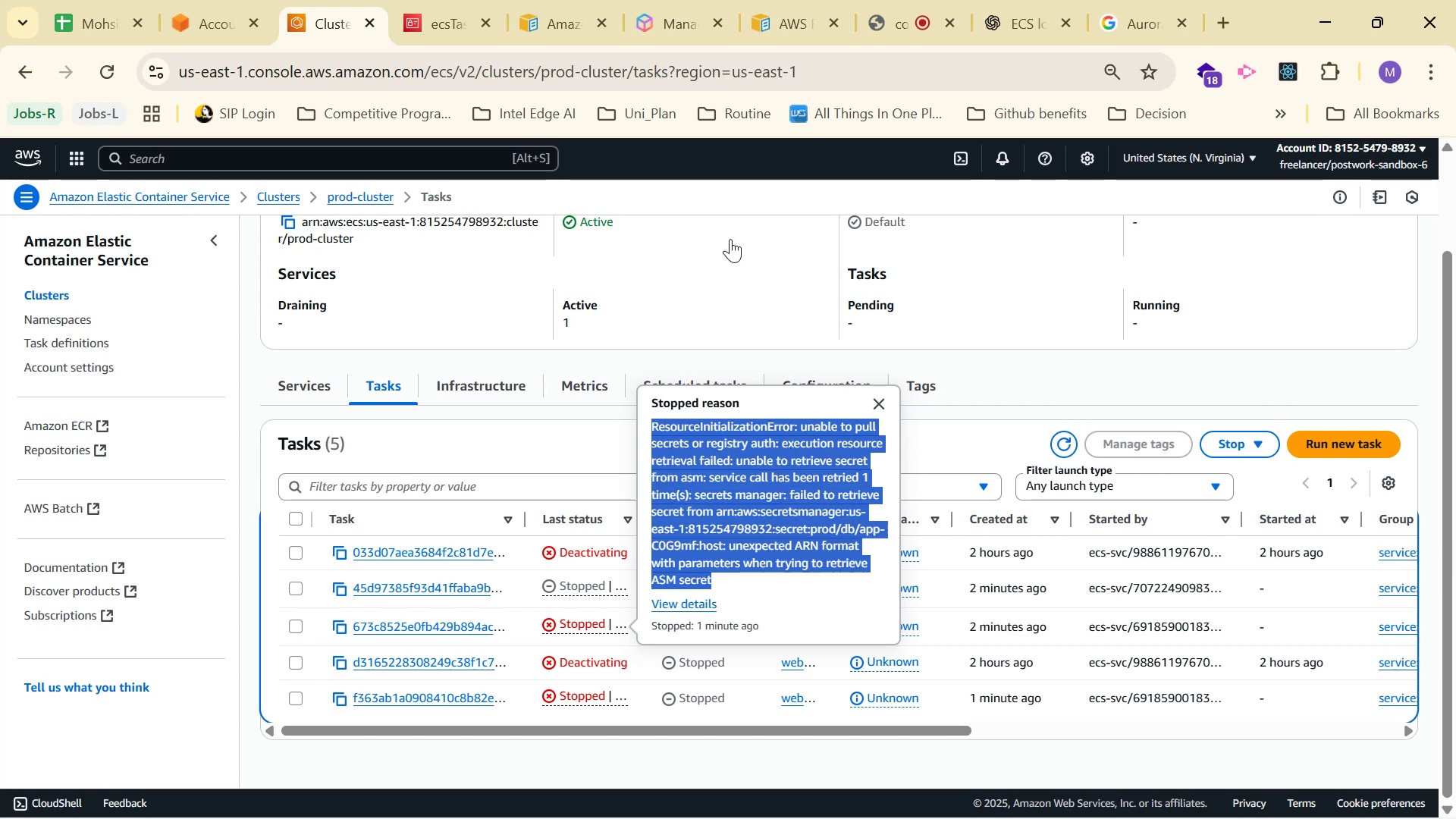 
key(Control+C)
 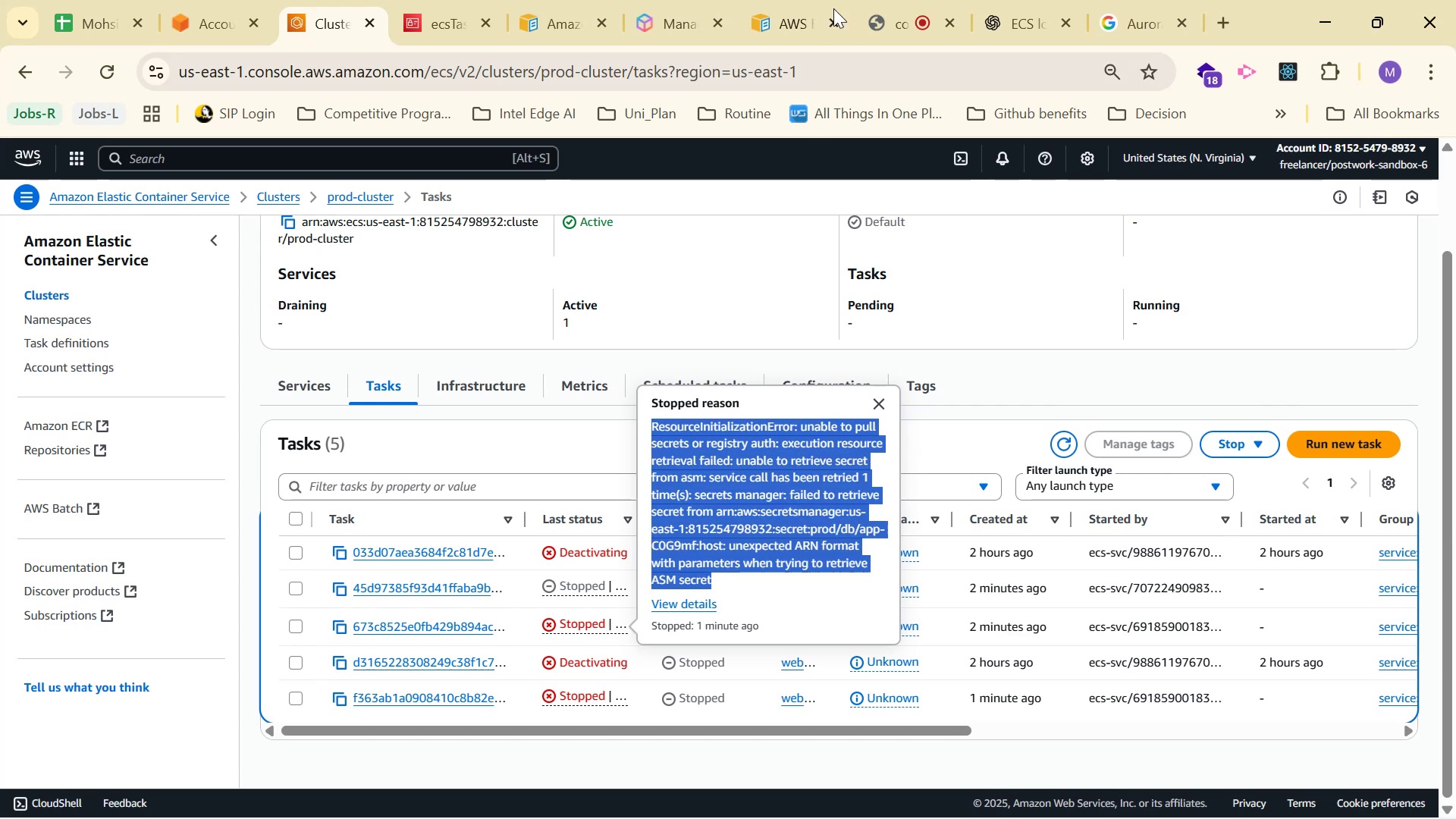 
key(Control+C)
 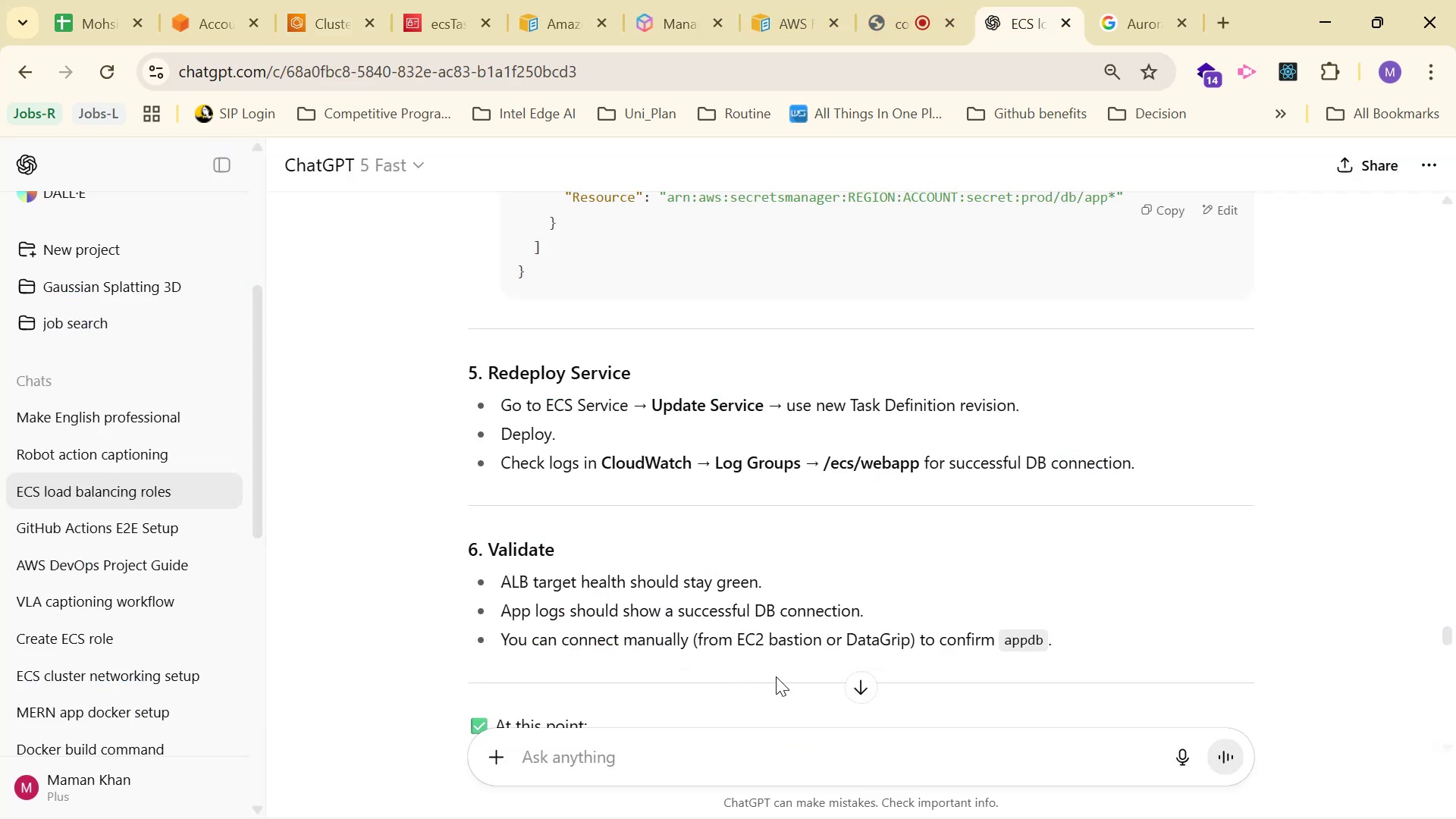 
key(Control+ControlLeft)
 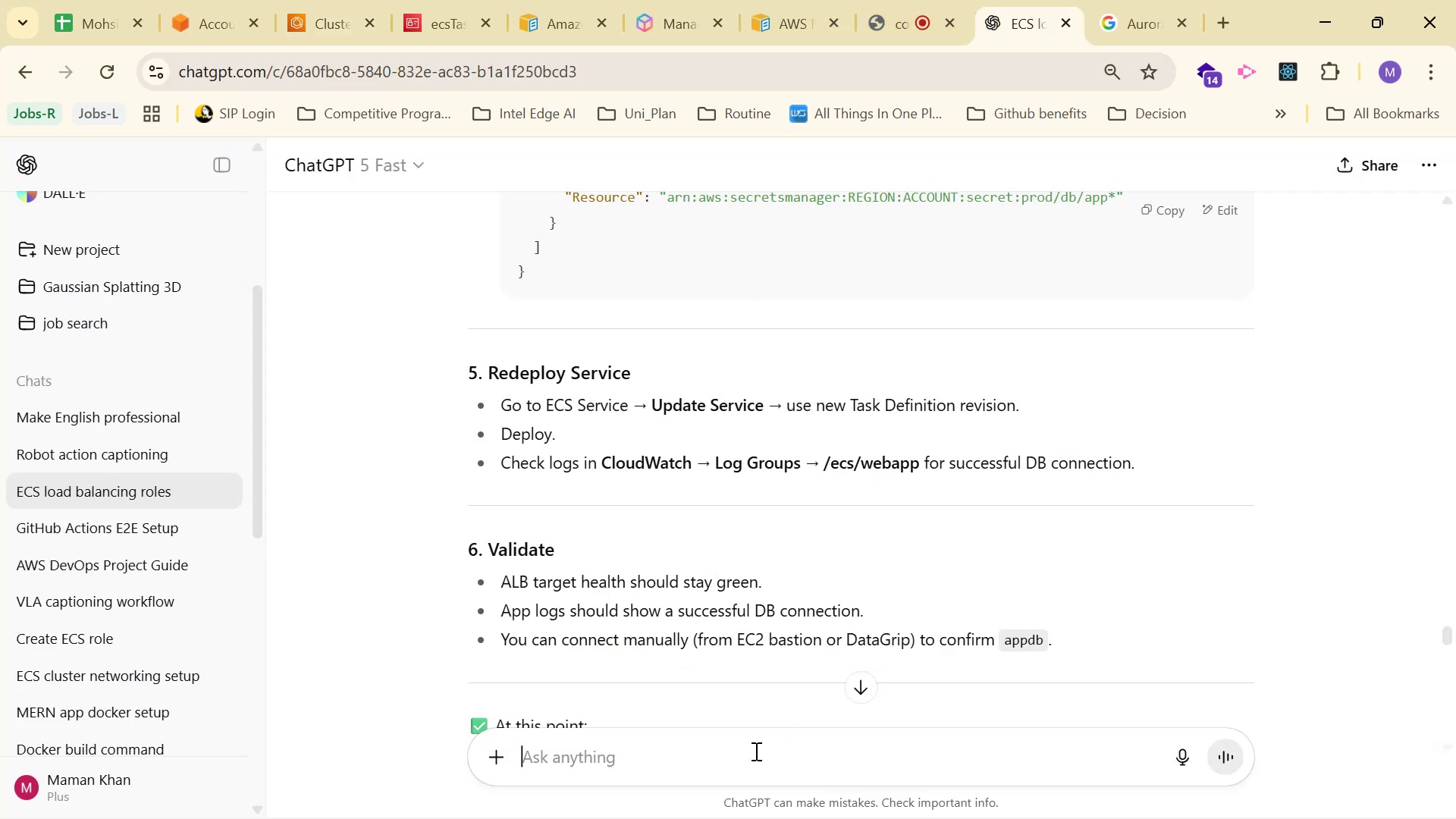 
key(Control+V)
 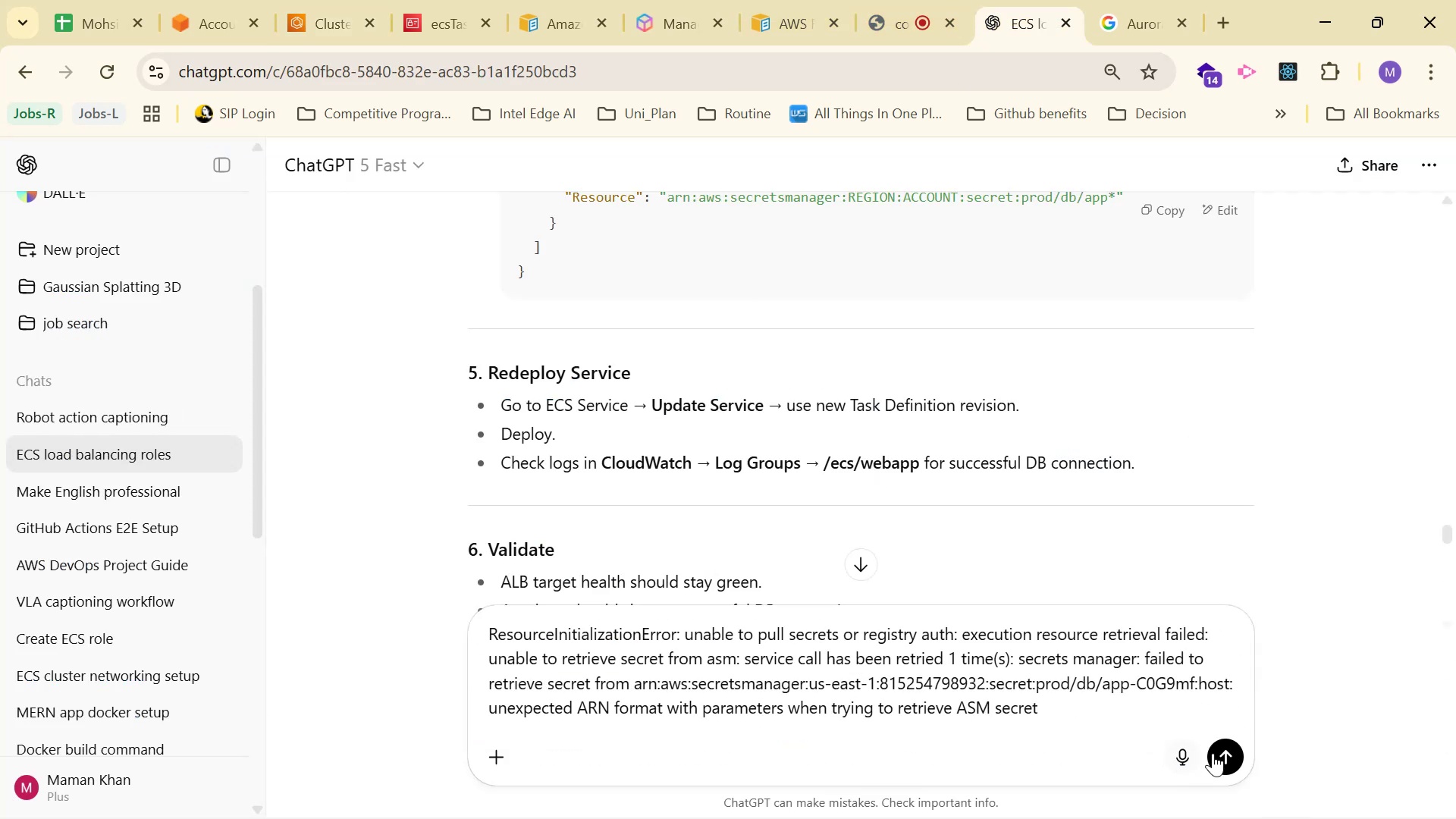 
left_click([1236, 752])
 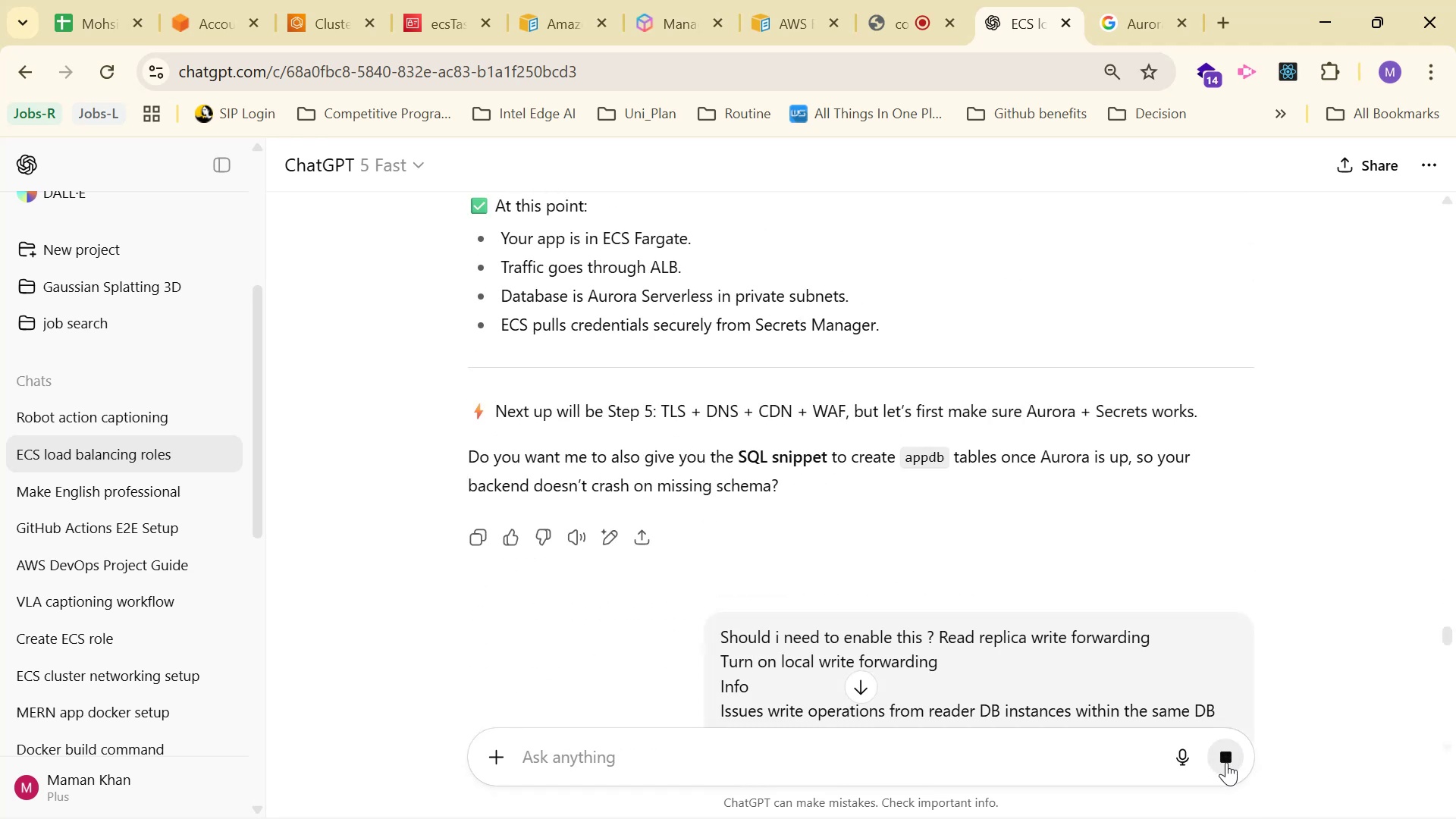 
mouse_move([1185, 406])
 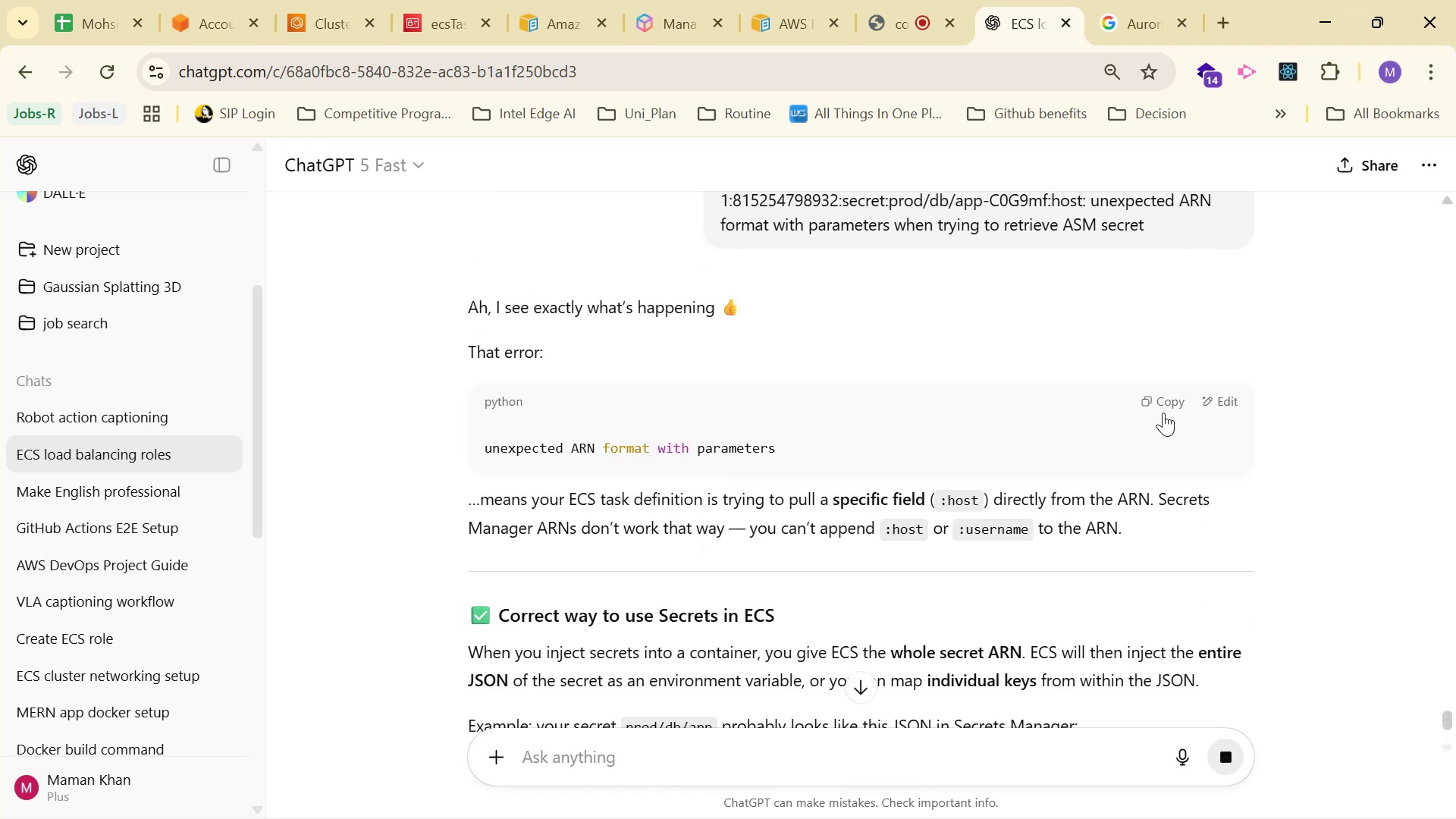 
scroll: coordinate [1164, 410], scroll_direction: down, amount: 3.0
 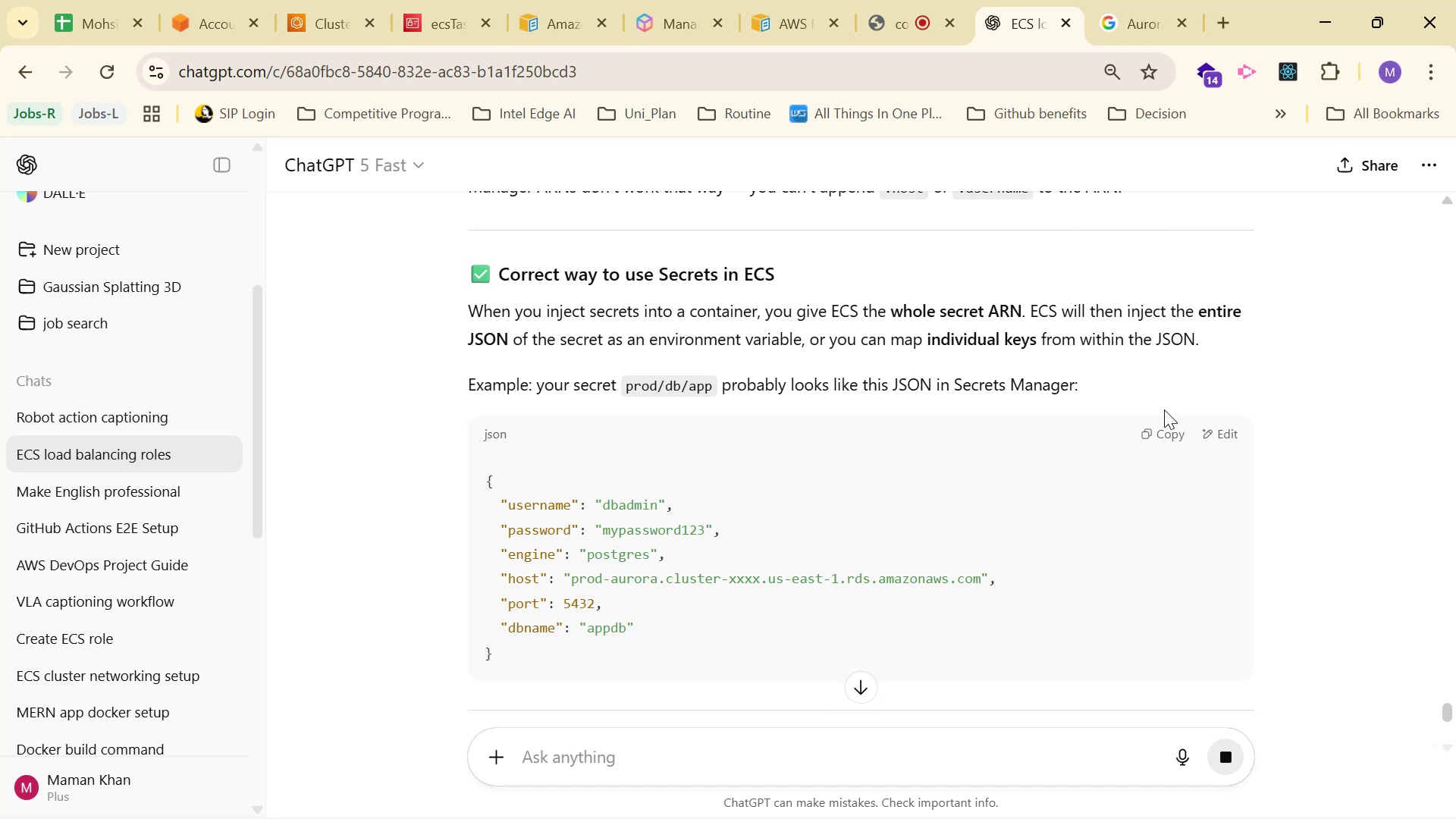 
wait(6.2)
 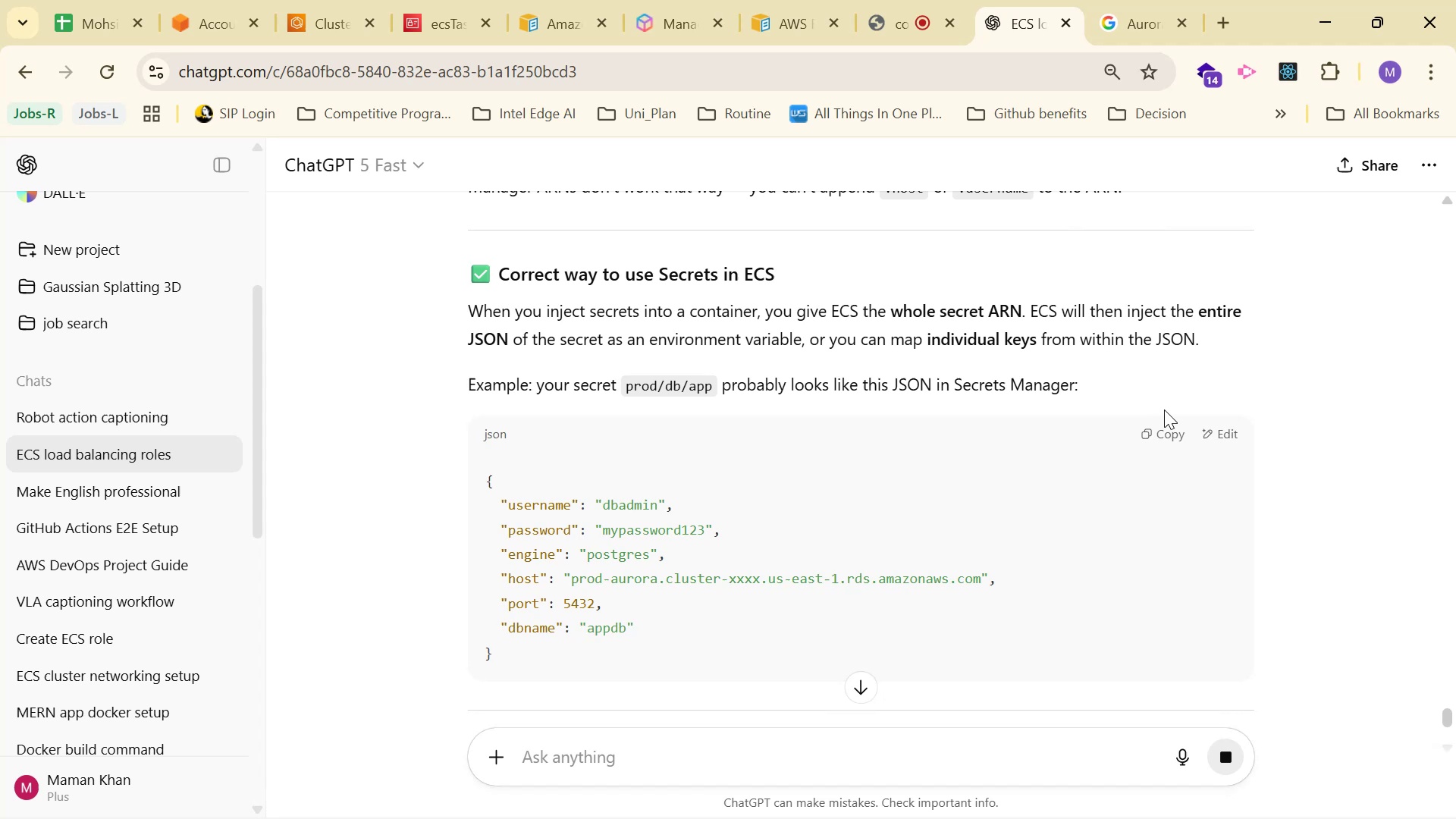 
scroll: coordinate [1167, 410], scroll_direction: down, amount: 3.0
 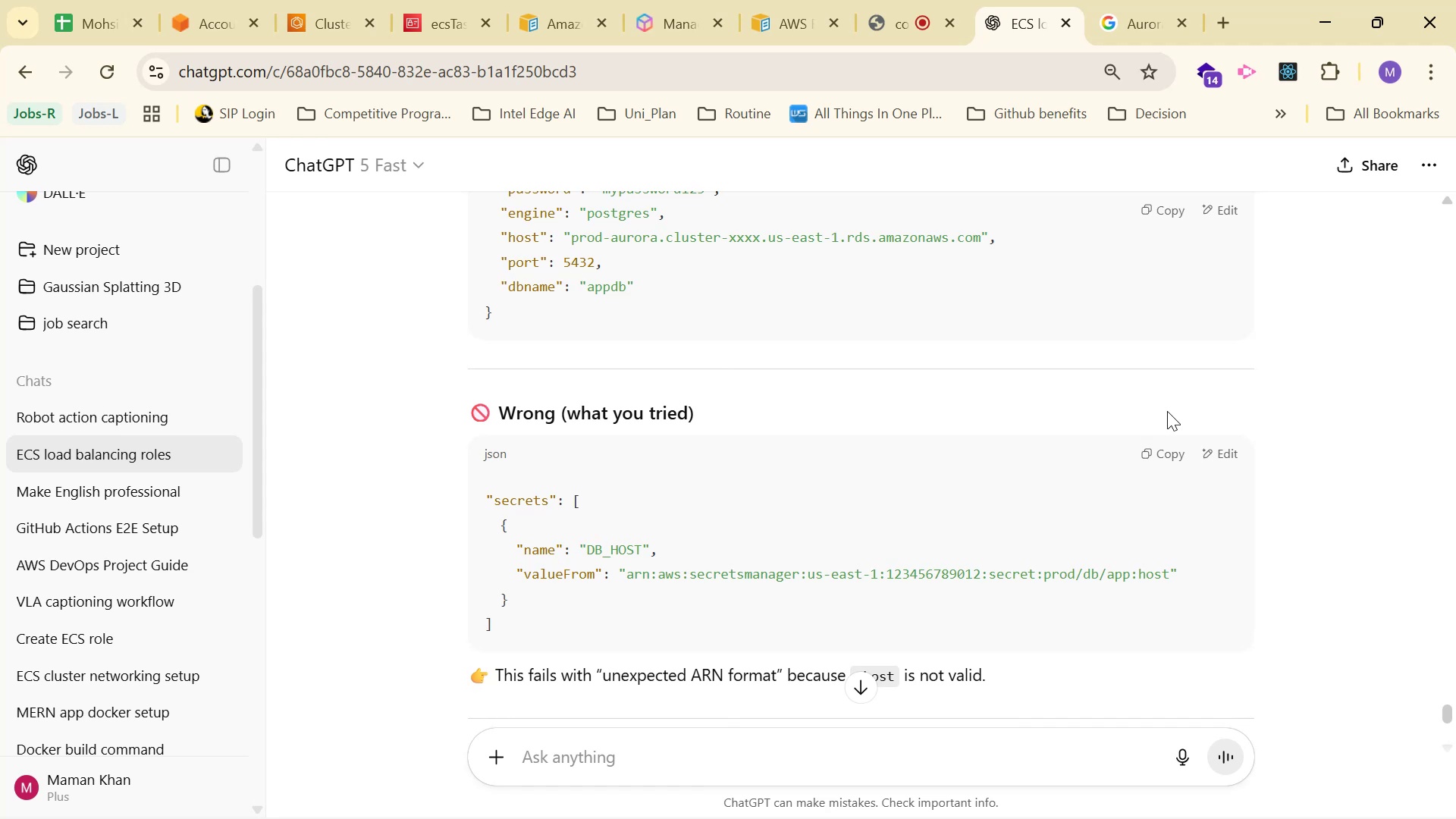 
wait(11.77)
 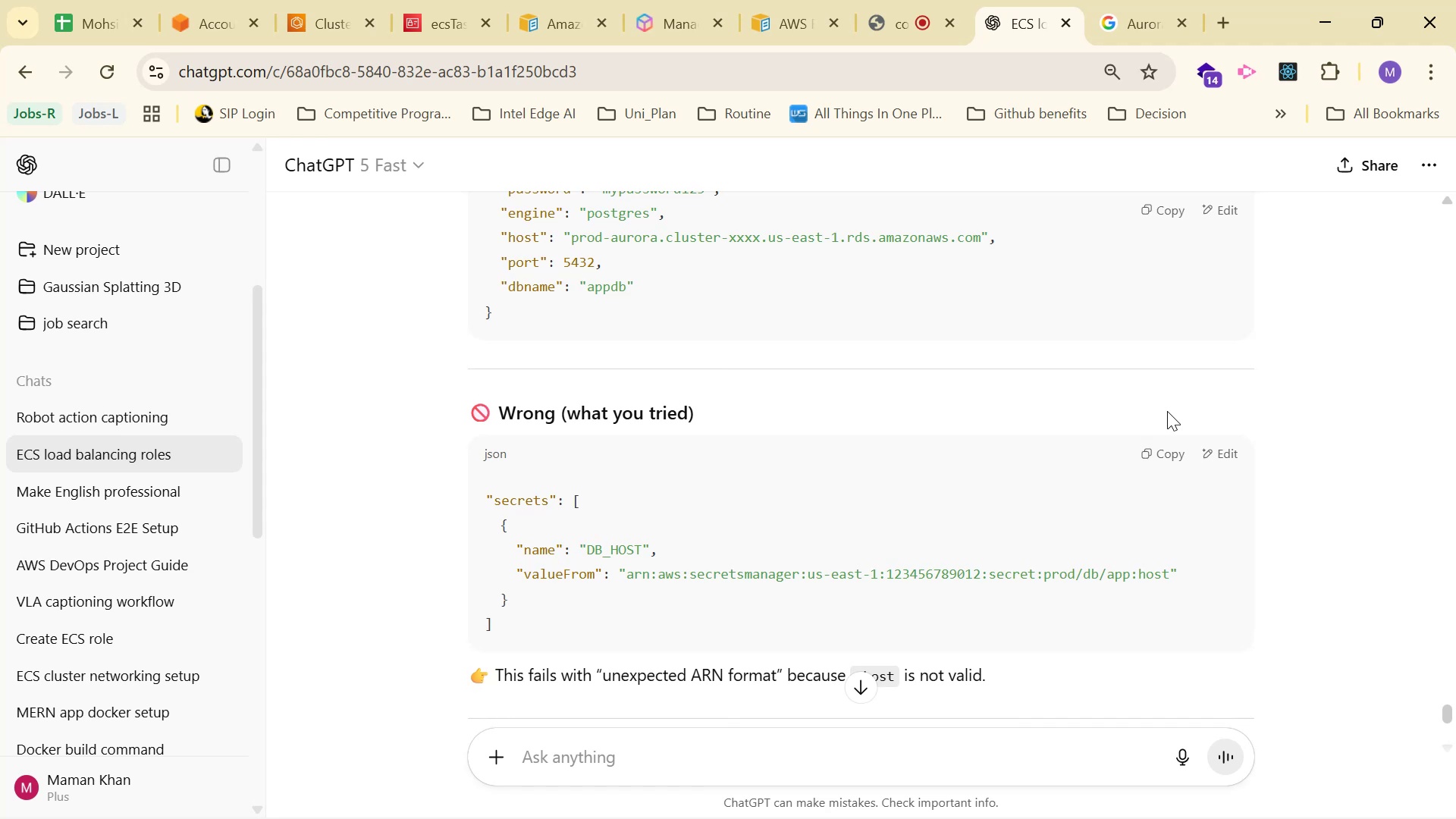 
scroll: coordinate [1177, 422], scroll_direction: down, amount: 5.0
 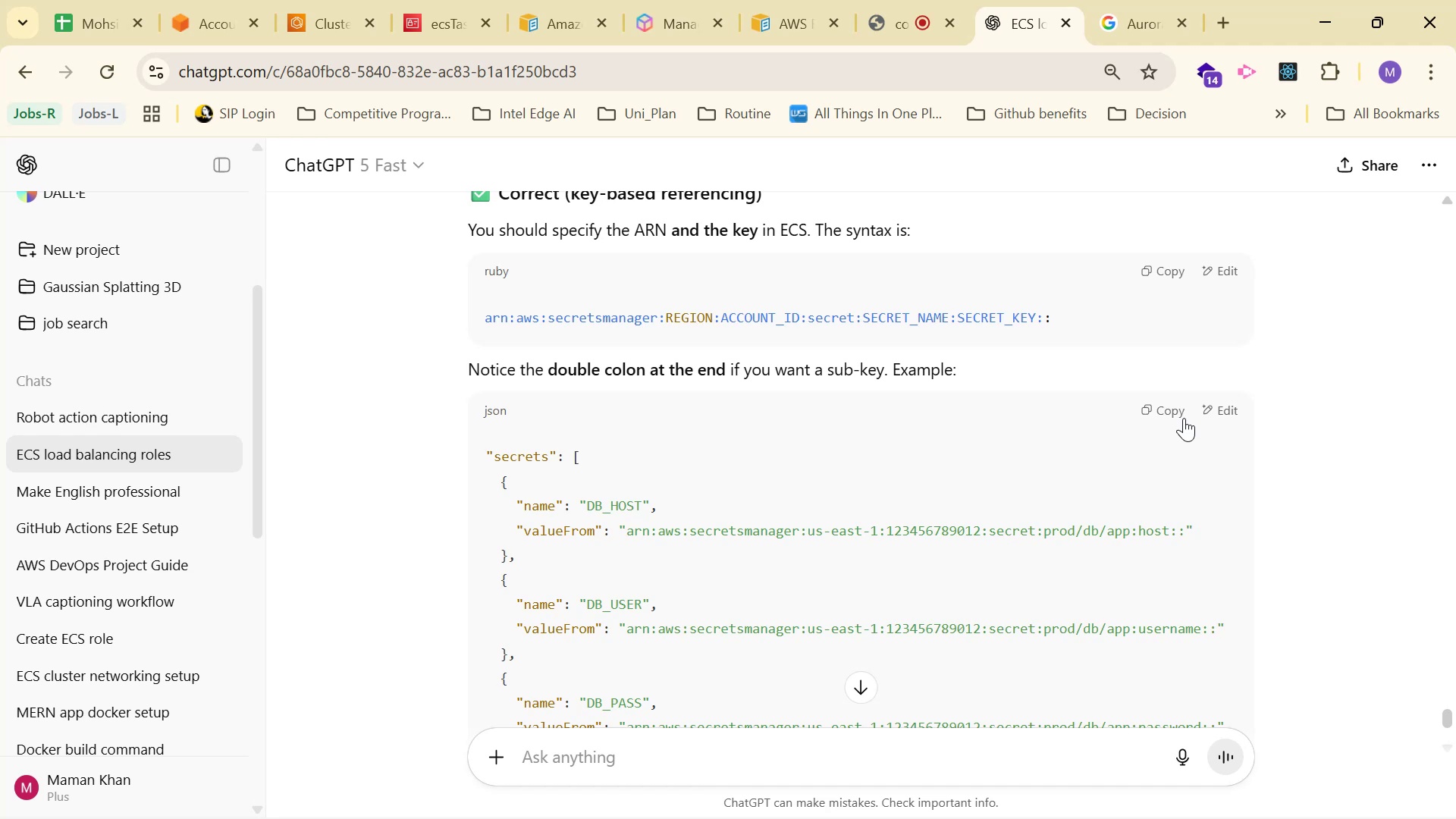 
wait(13.65)
 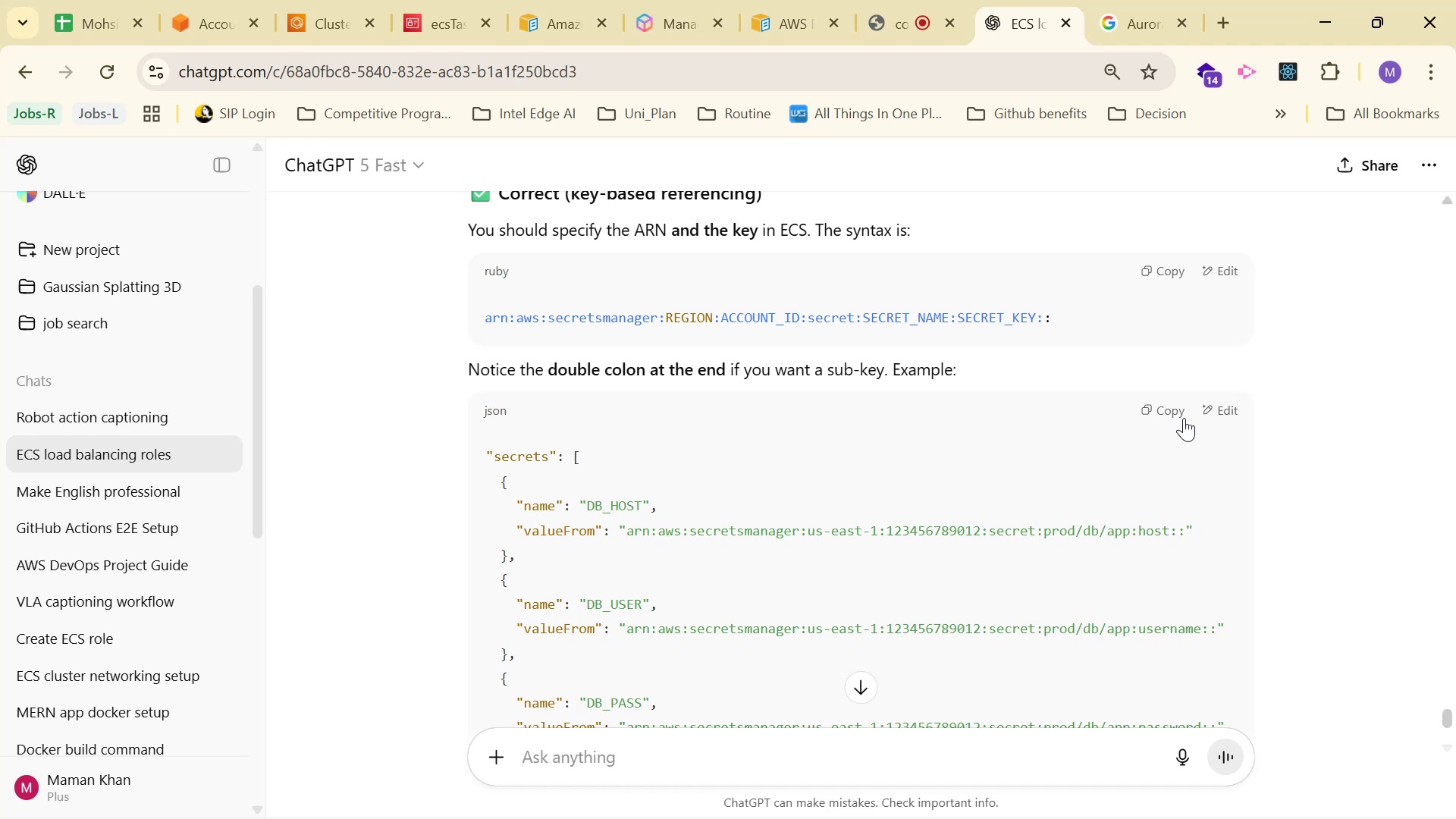 
scroll: coordinate [1099, 367], scroll_direction: down, amount: 4.0
 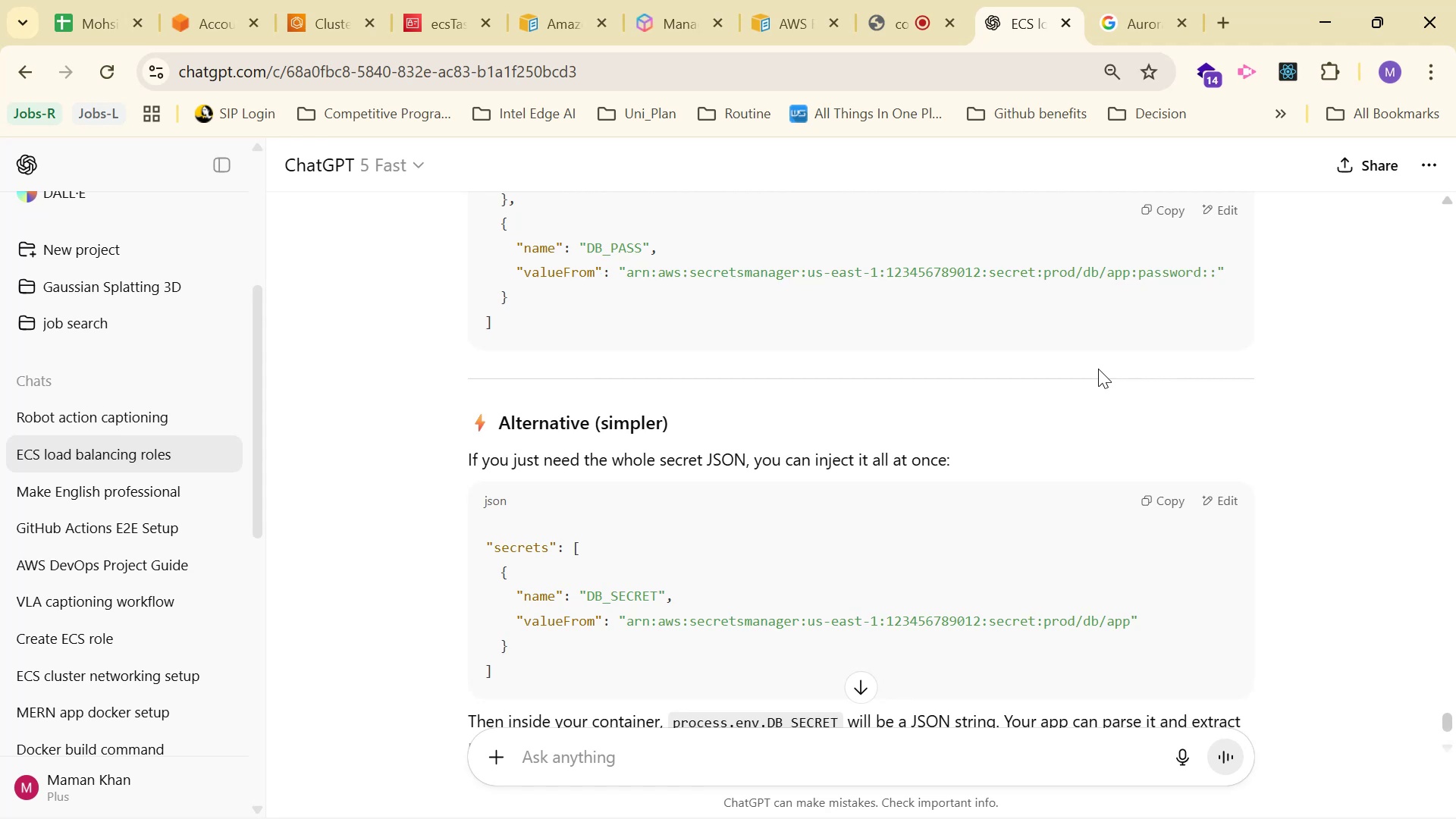 
wait(5.12)
 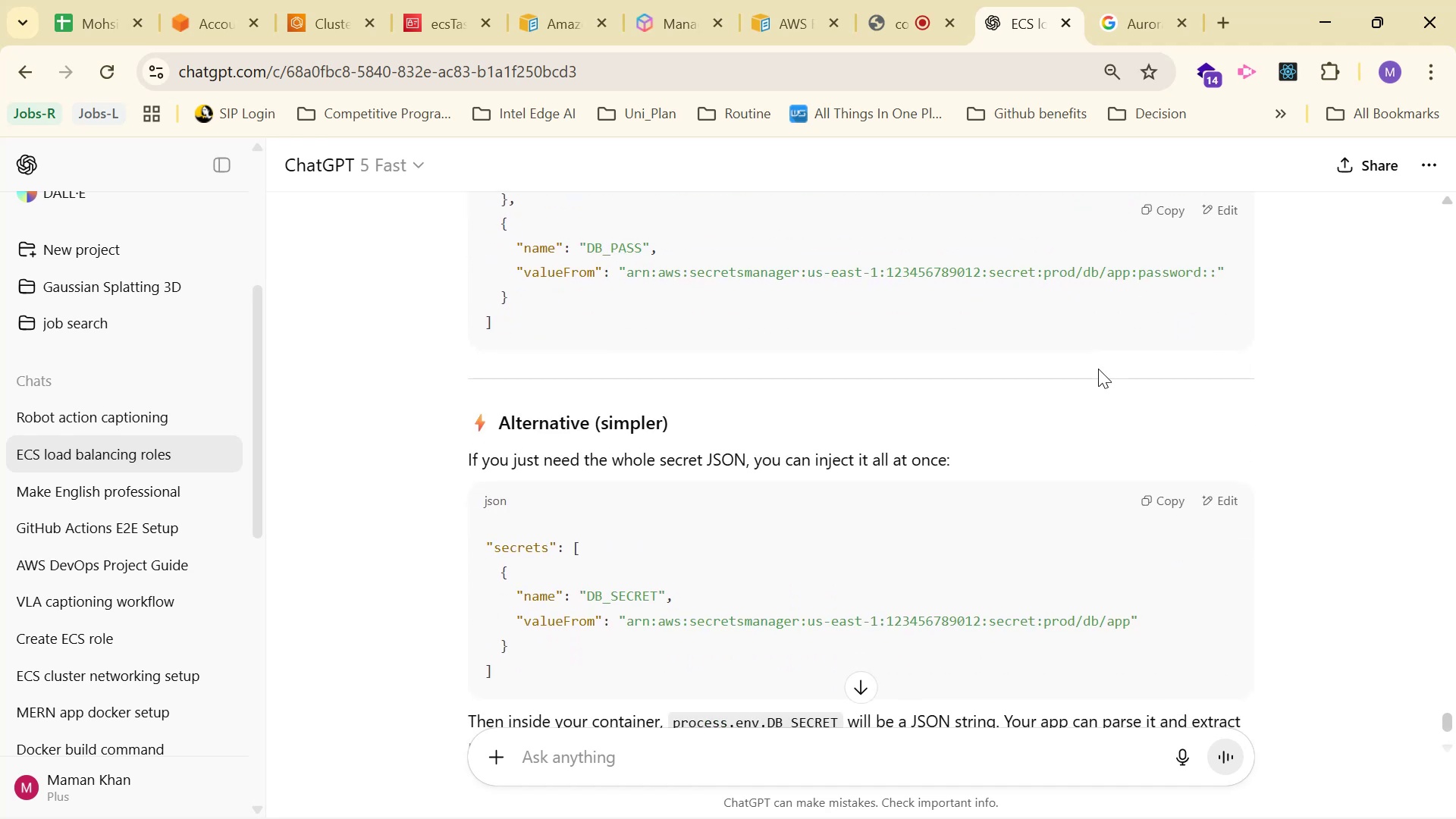 
scroll: coordinate [1097, 371], scroll_direction: down, amount: 4.0
 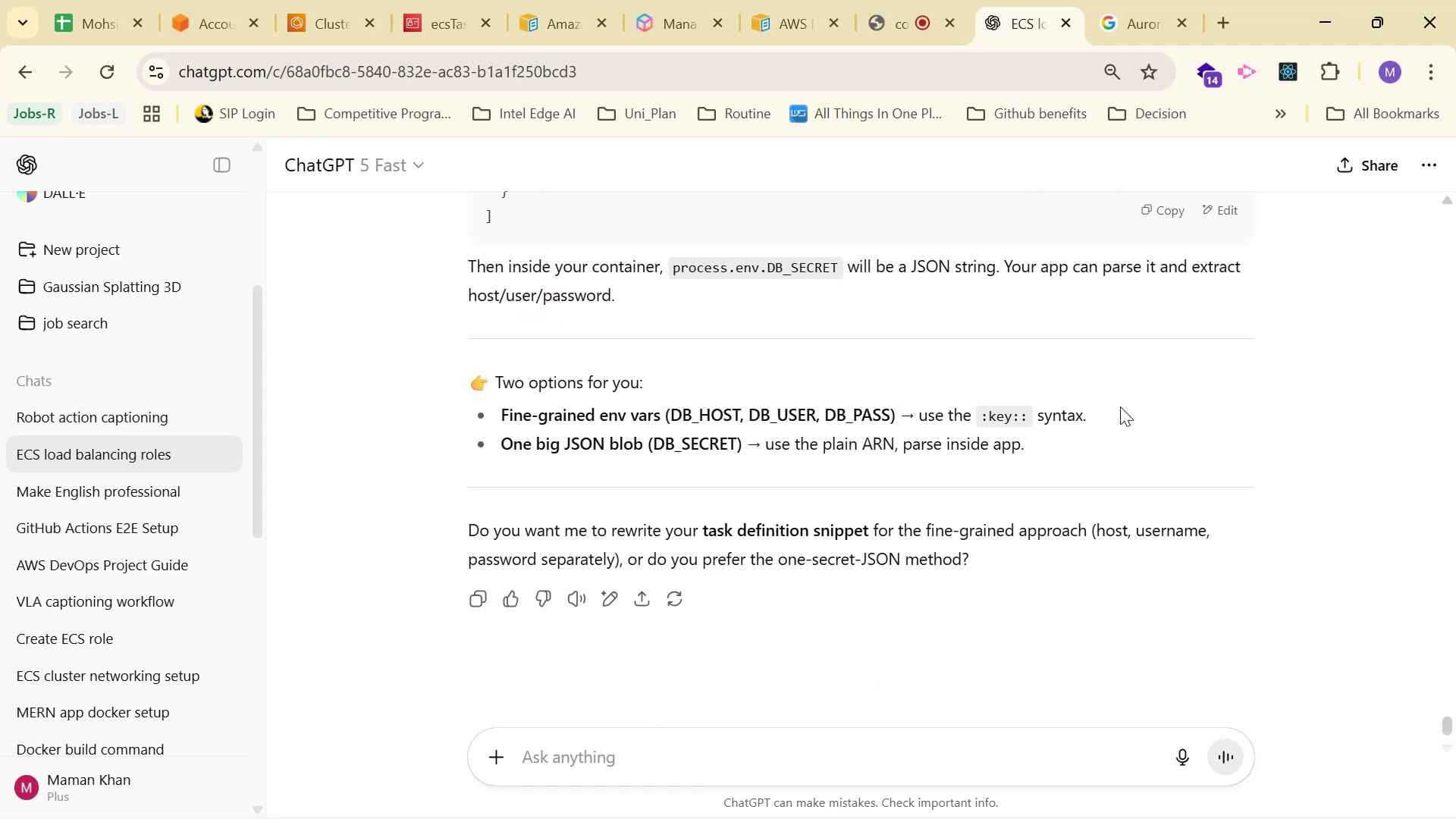 
wait(5.35)
 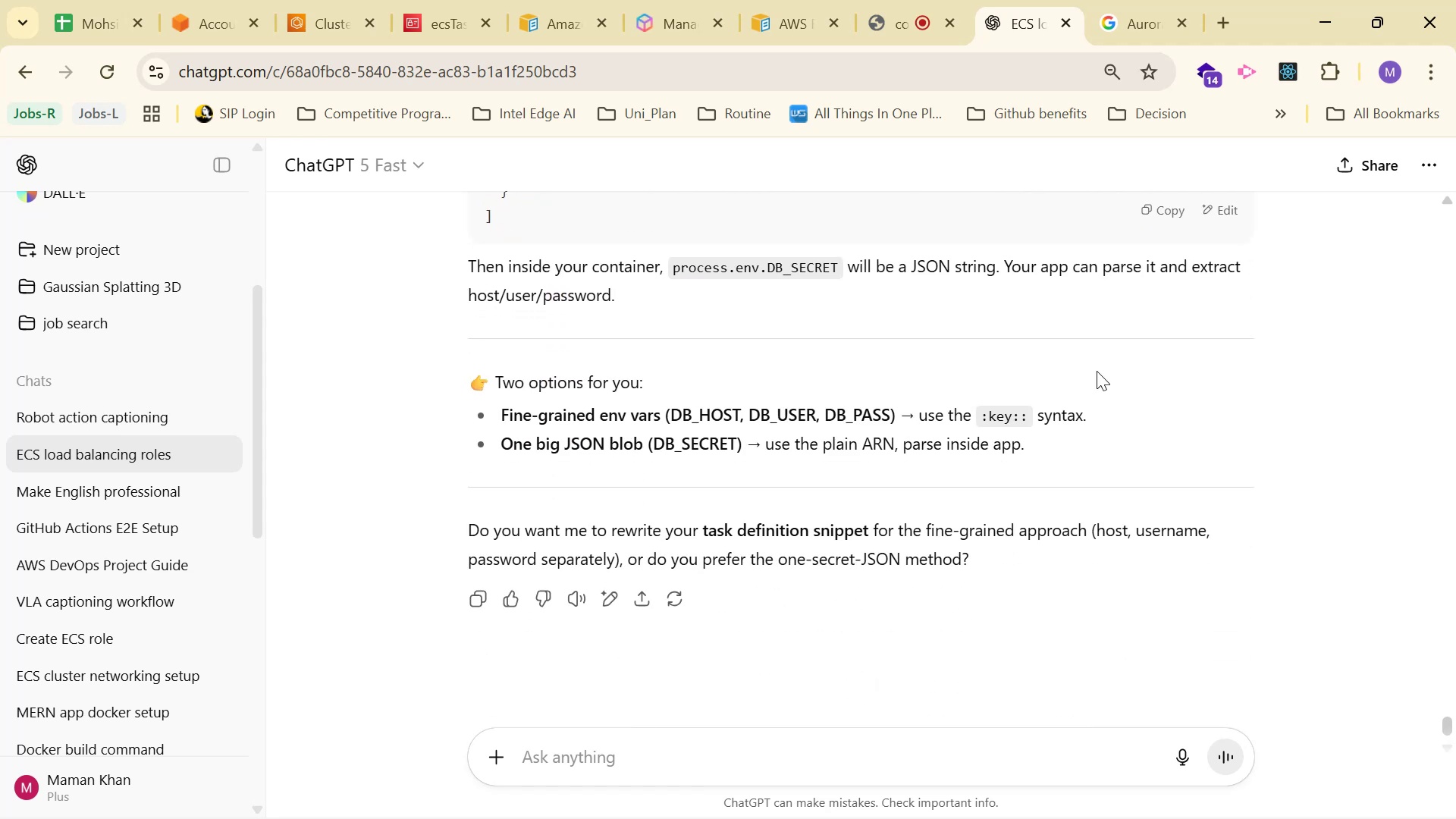 
scroll: coordinate [1097, 399], scroll_direction: up, amount: 3.0
 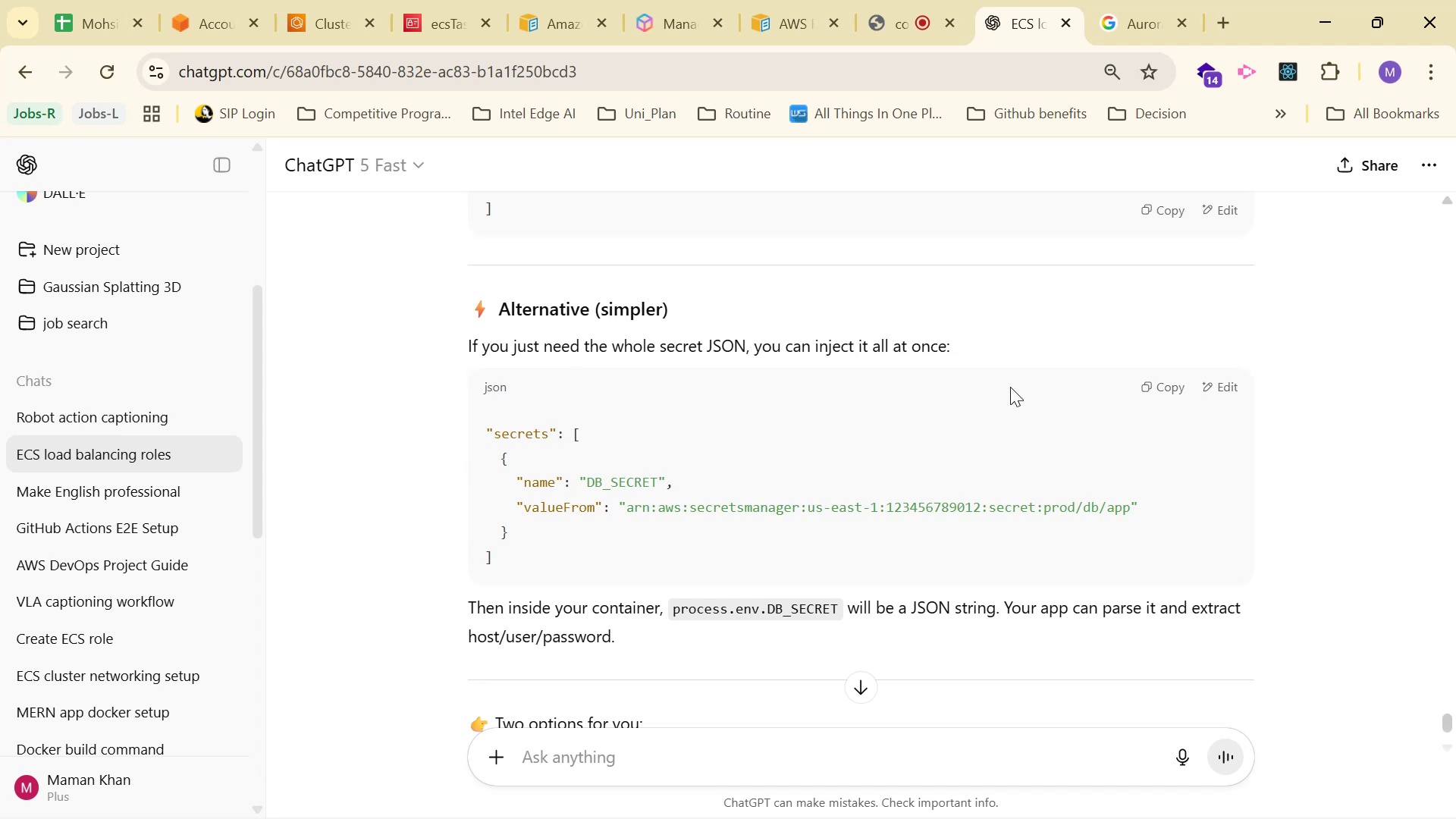 
left_click([334, 14])
 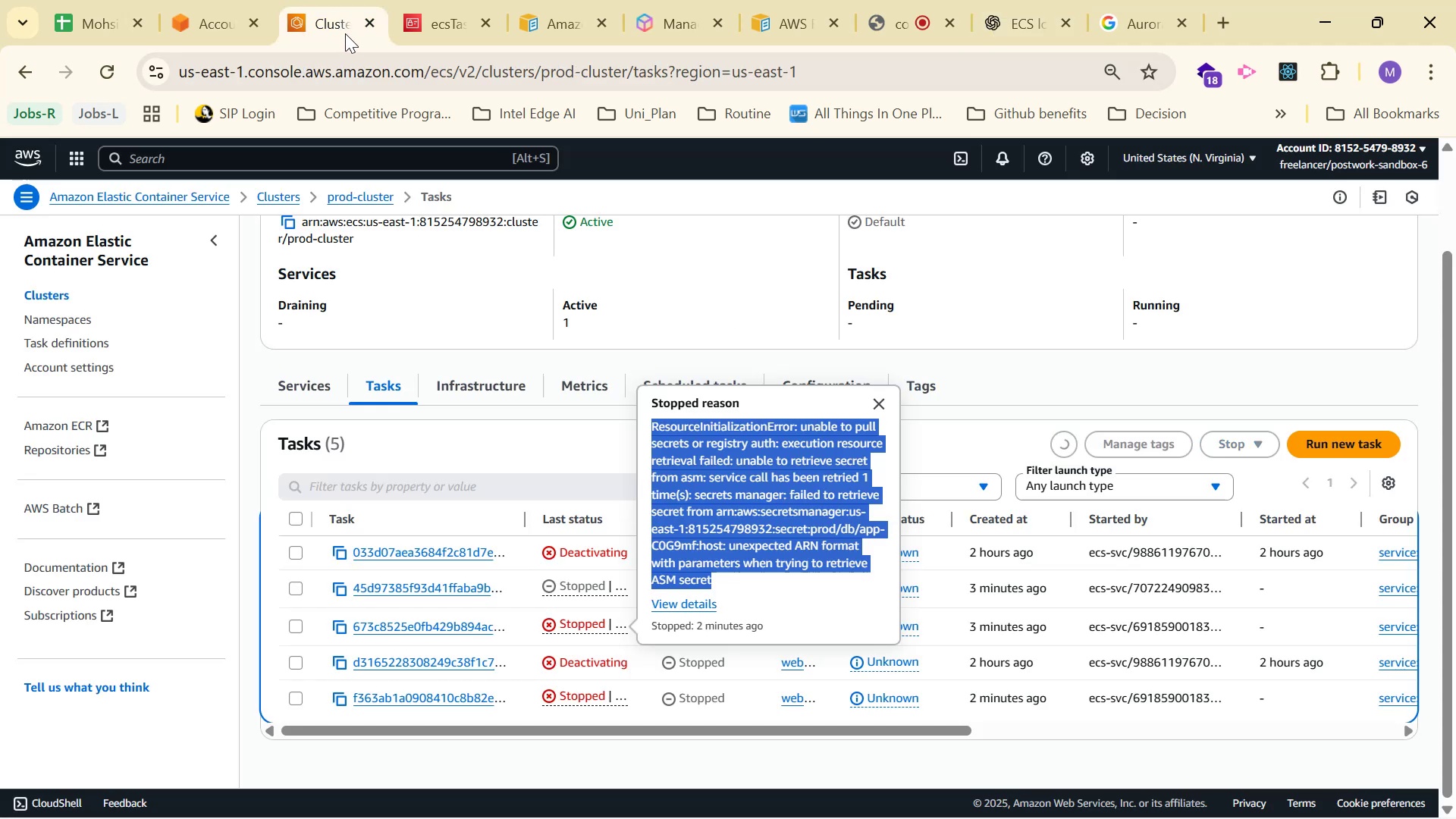 
mouse_move([236, 41])
 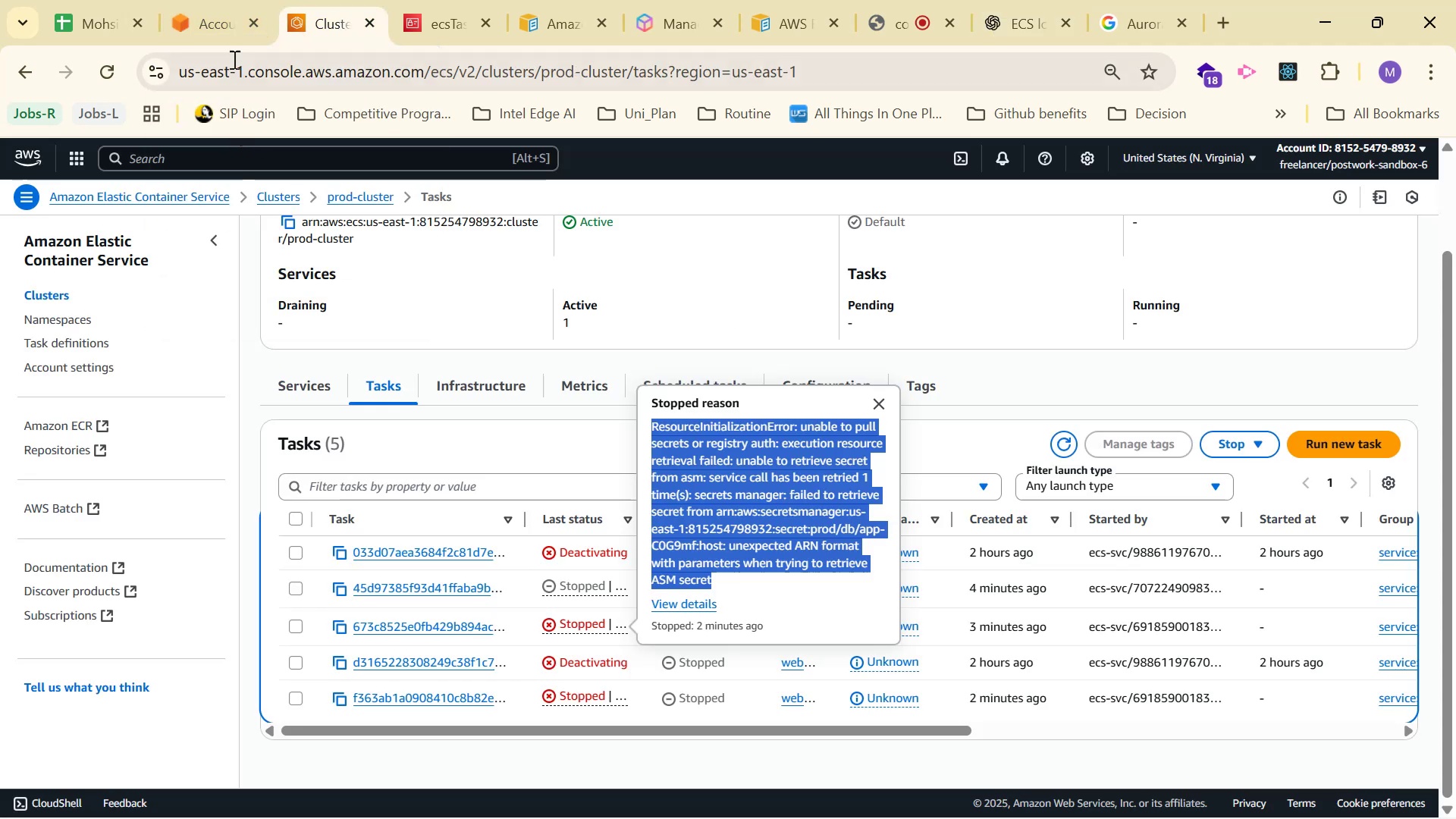 
left_click([228, 39])
 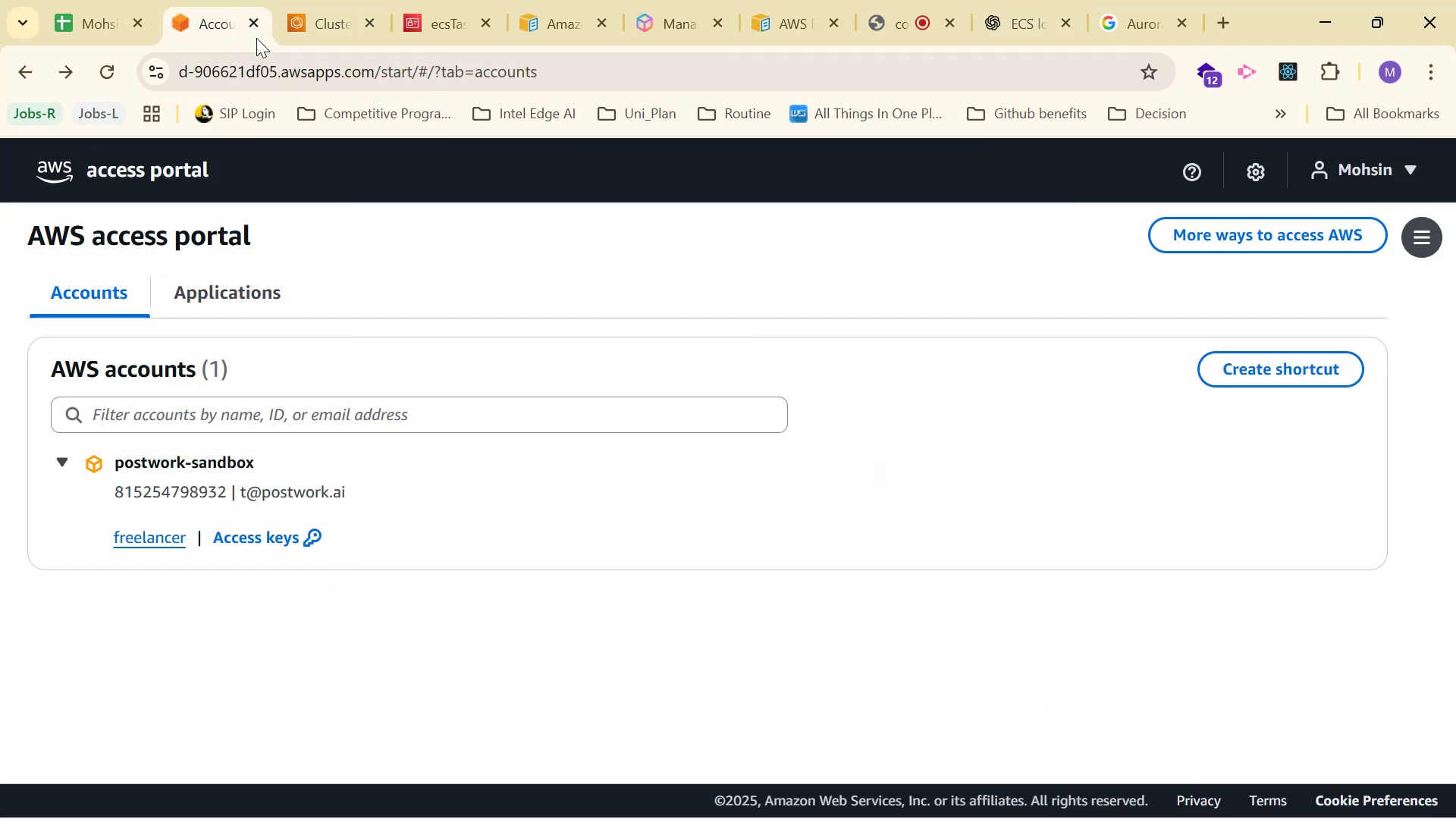 
left_click([291, 25])
 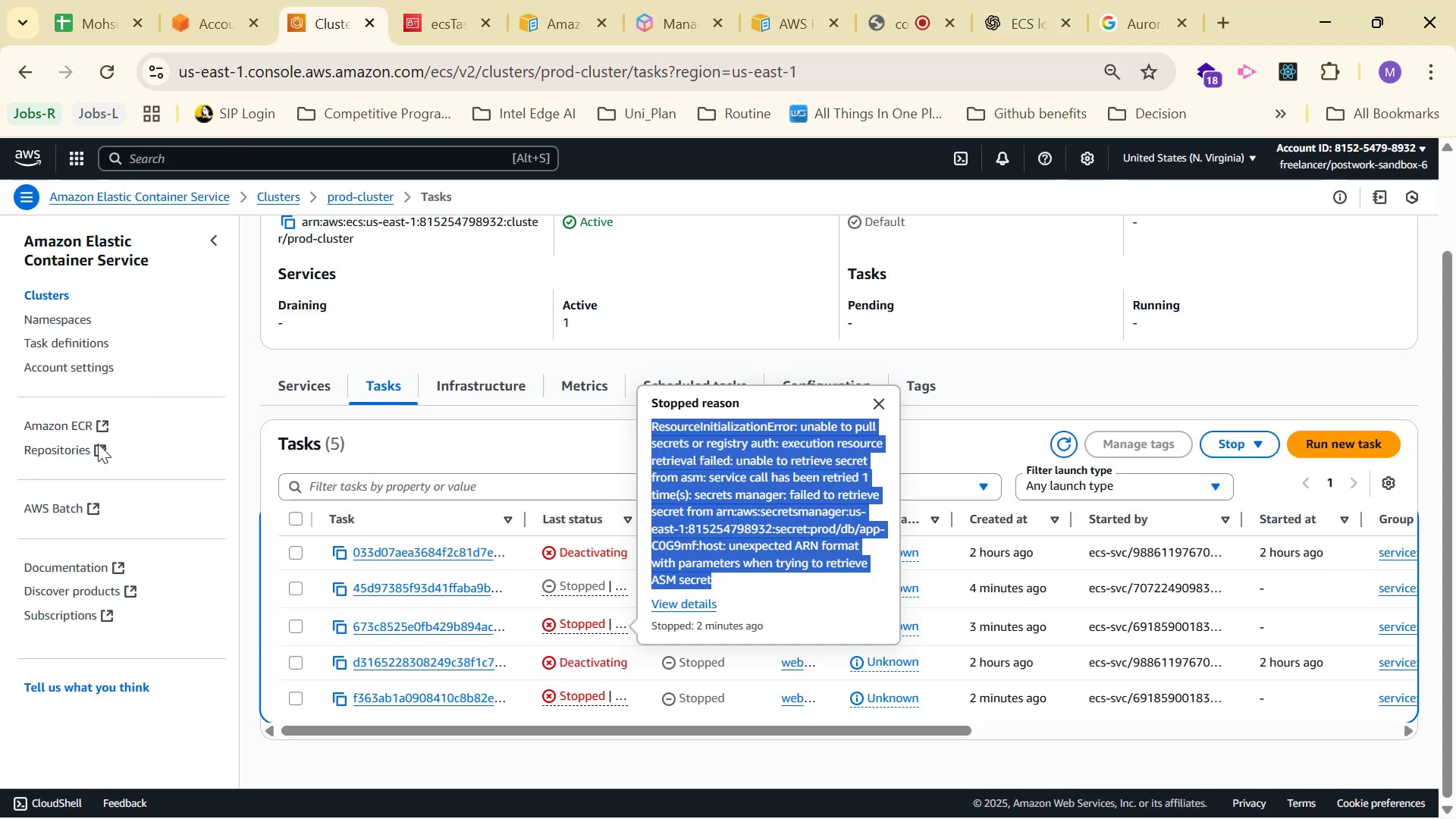 
scroll: coordinate [420, 265], scroll_direction: up, amount: 7.0
 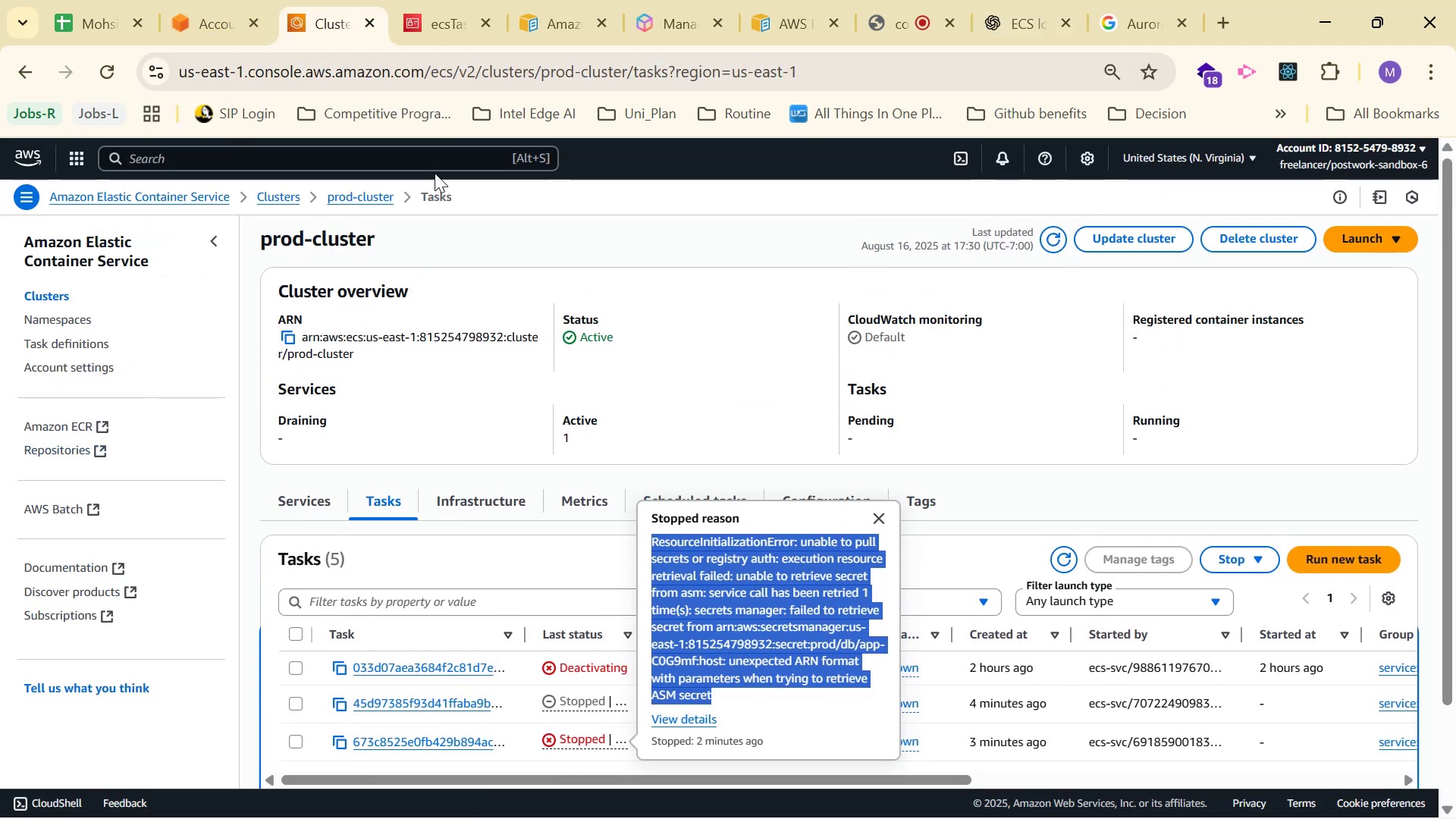 
left_click([328, 150])
 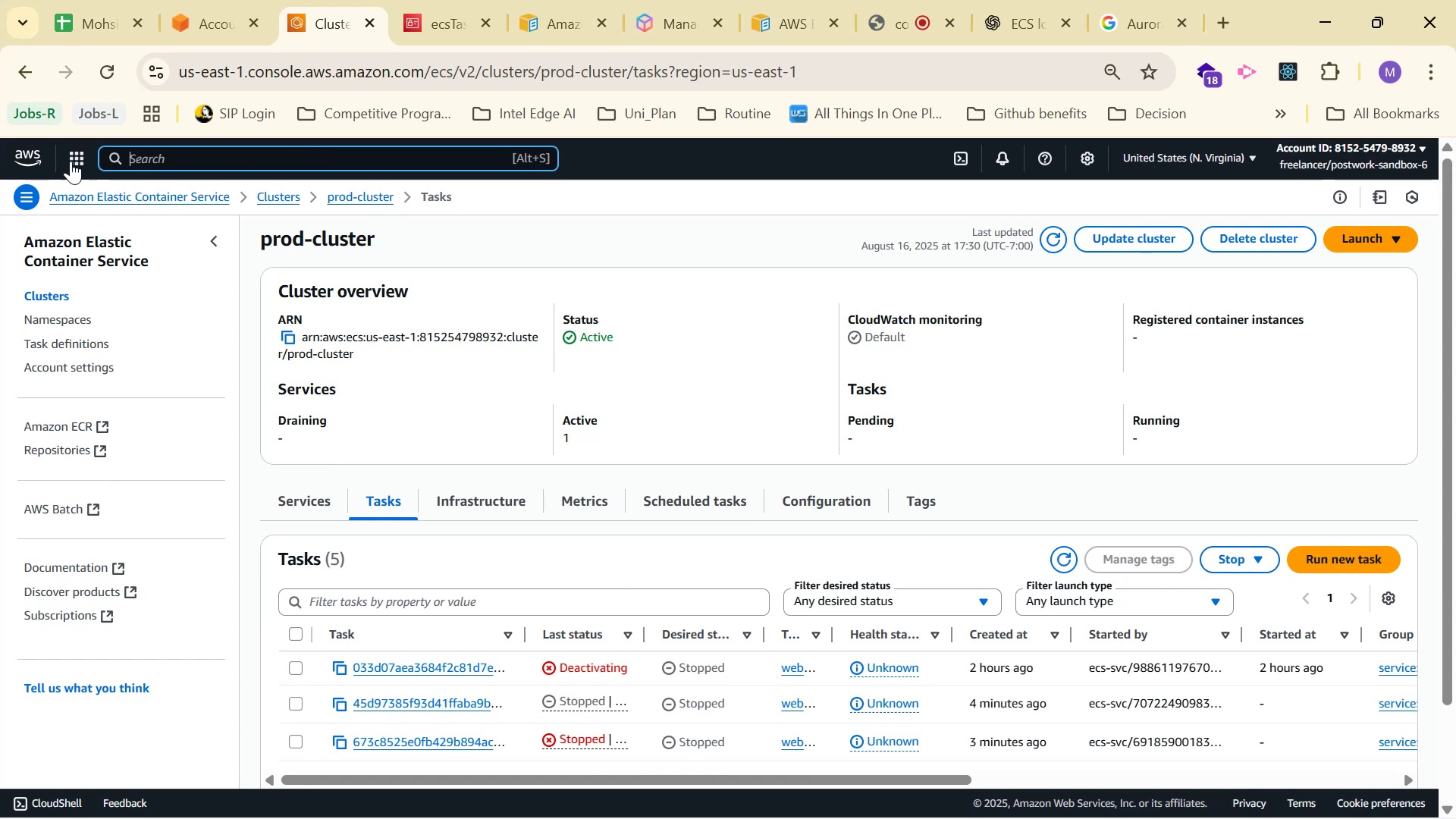 
left_click([67, 159])
 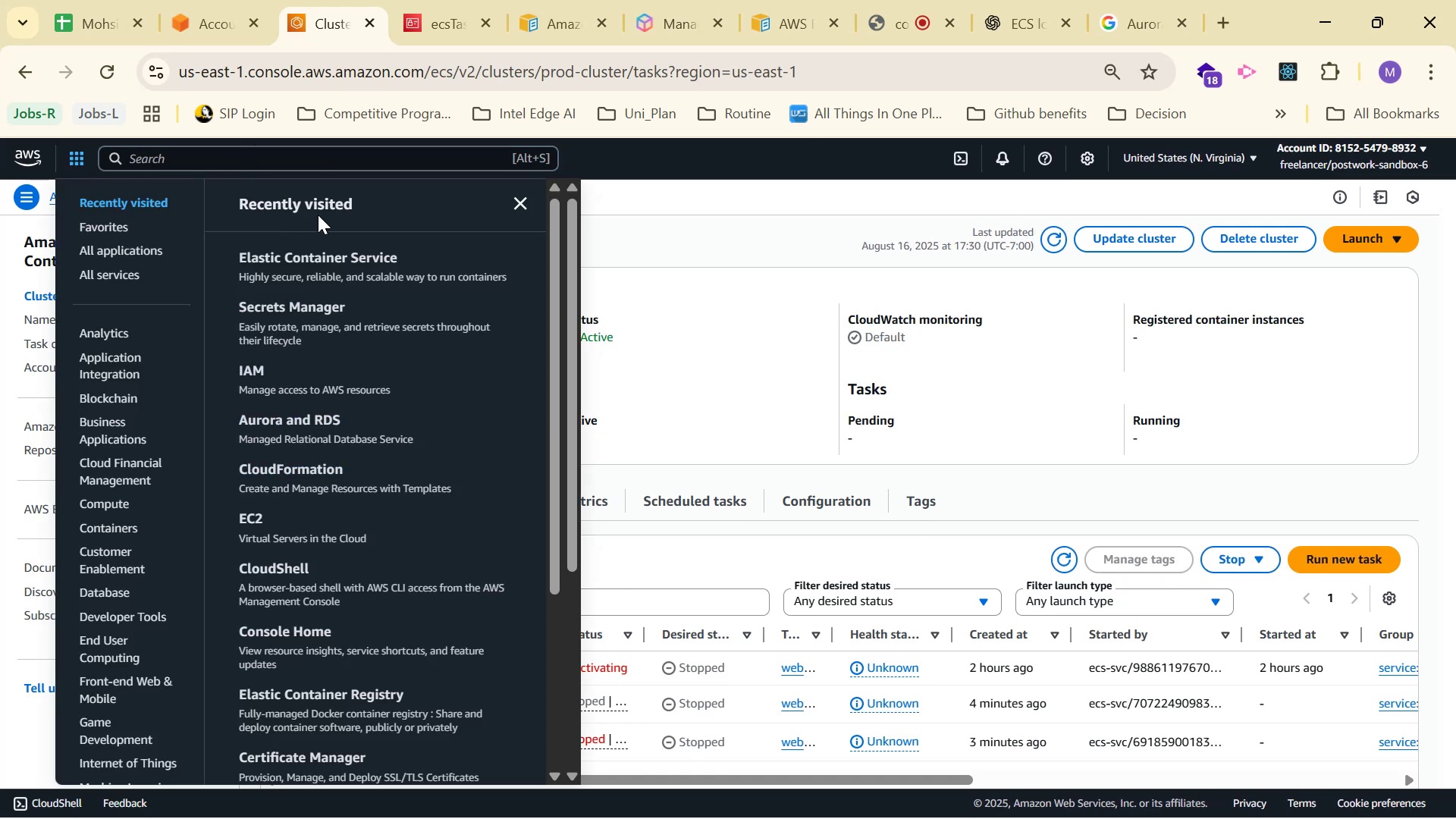 
left_click([432, 22])
 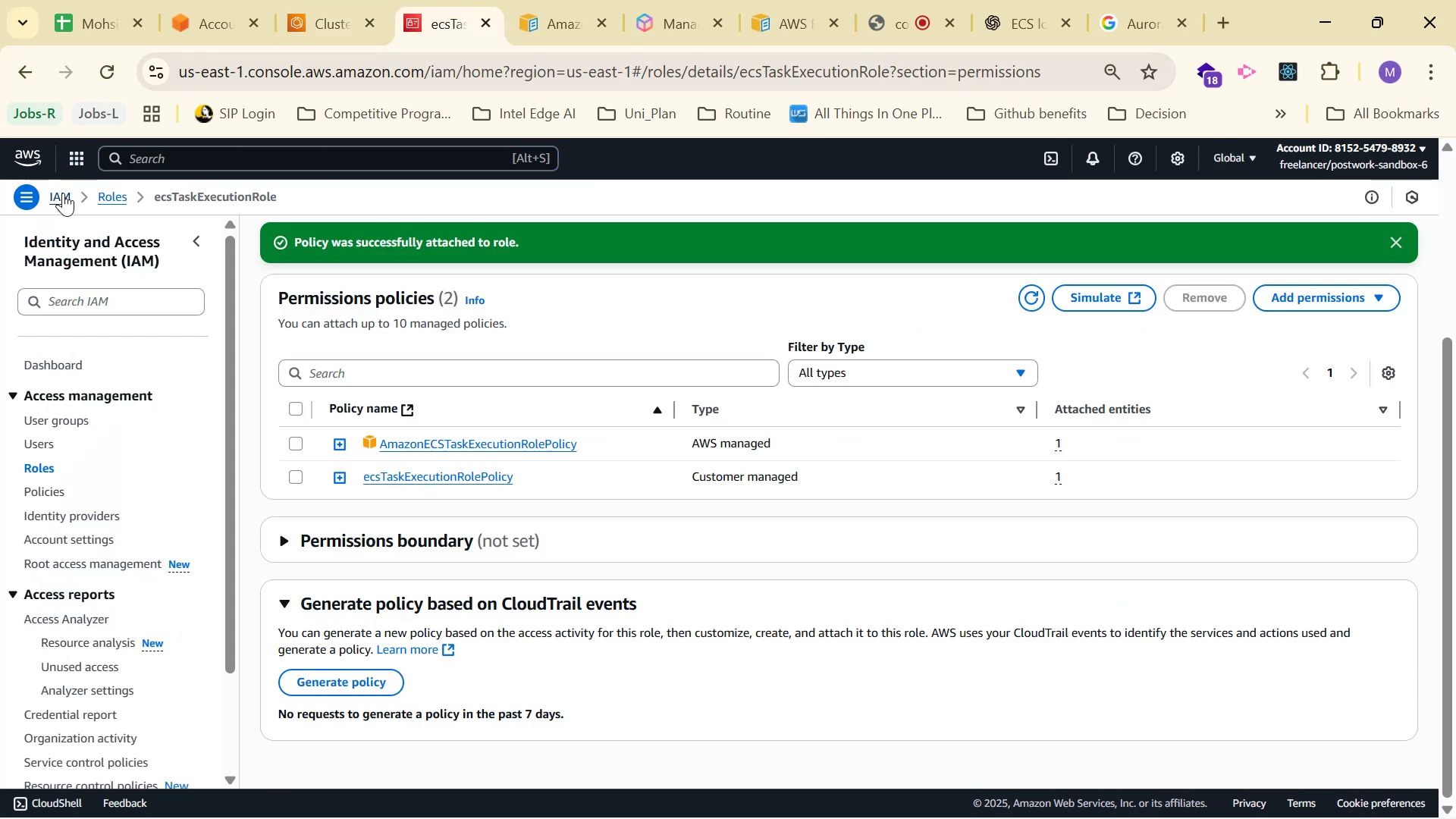 
left_click([78, 154])
 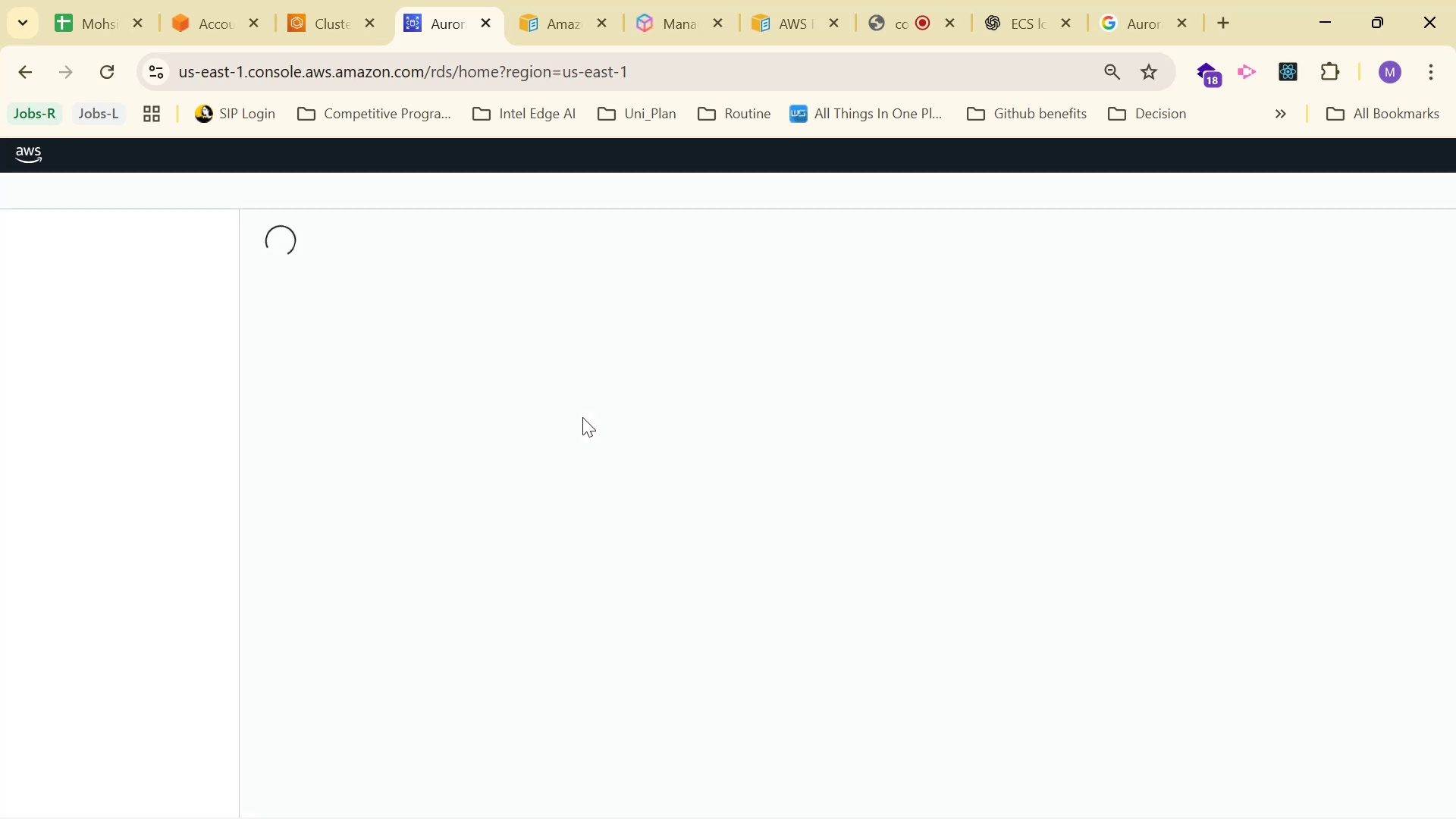 
wait(10.33)
 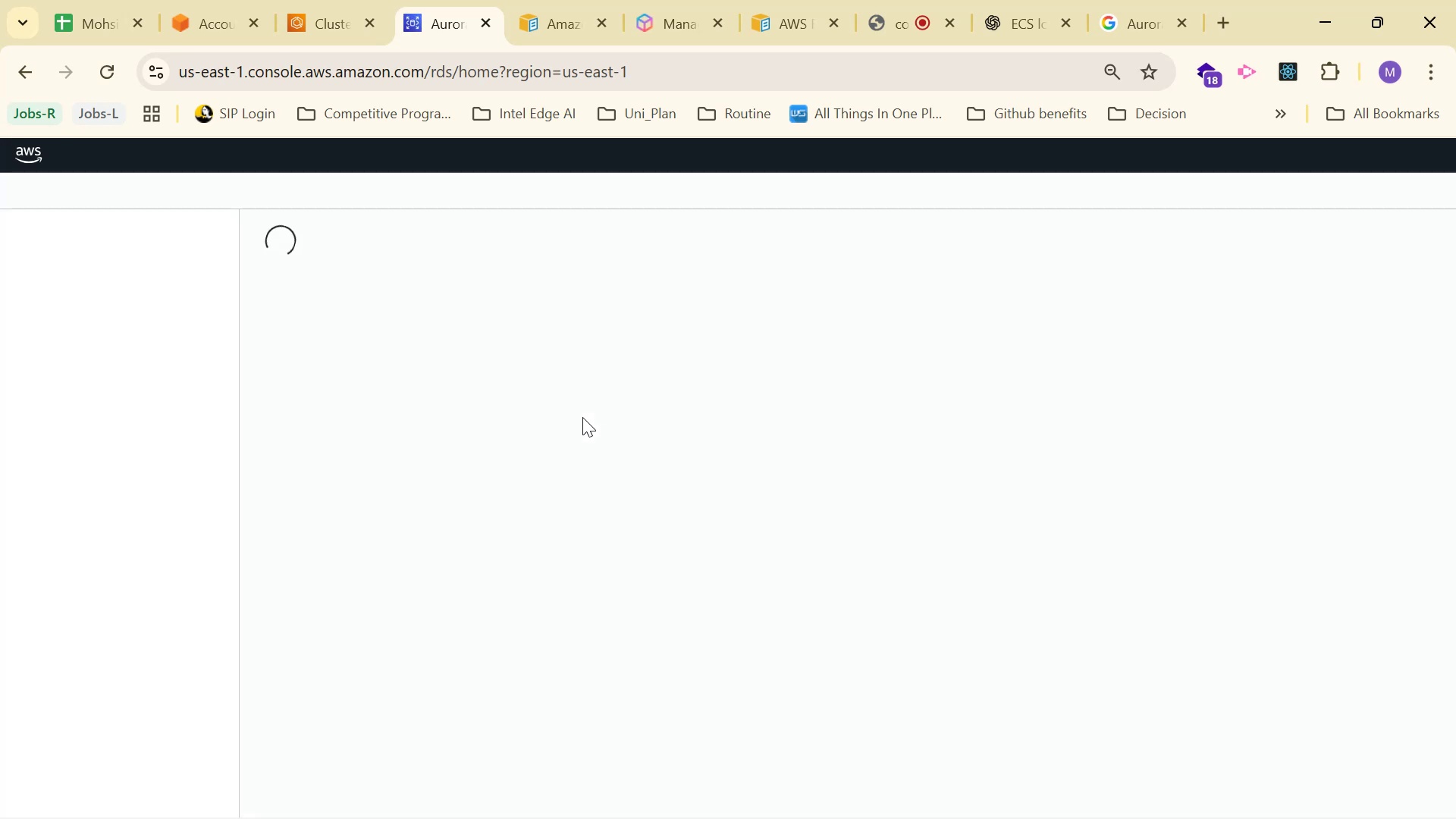 
left_click([80, 158])
 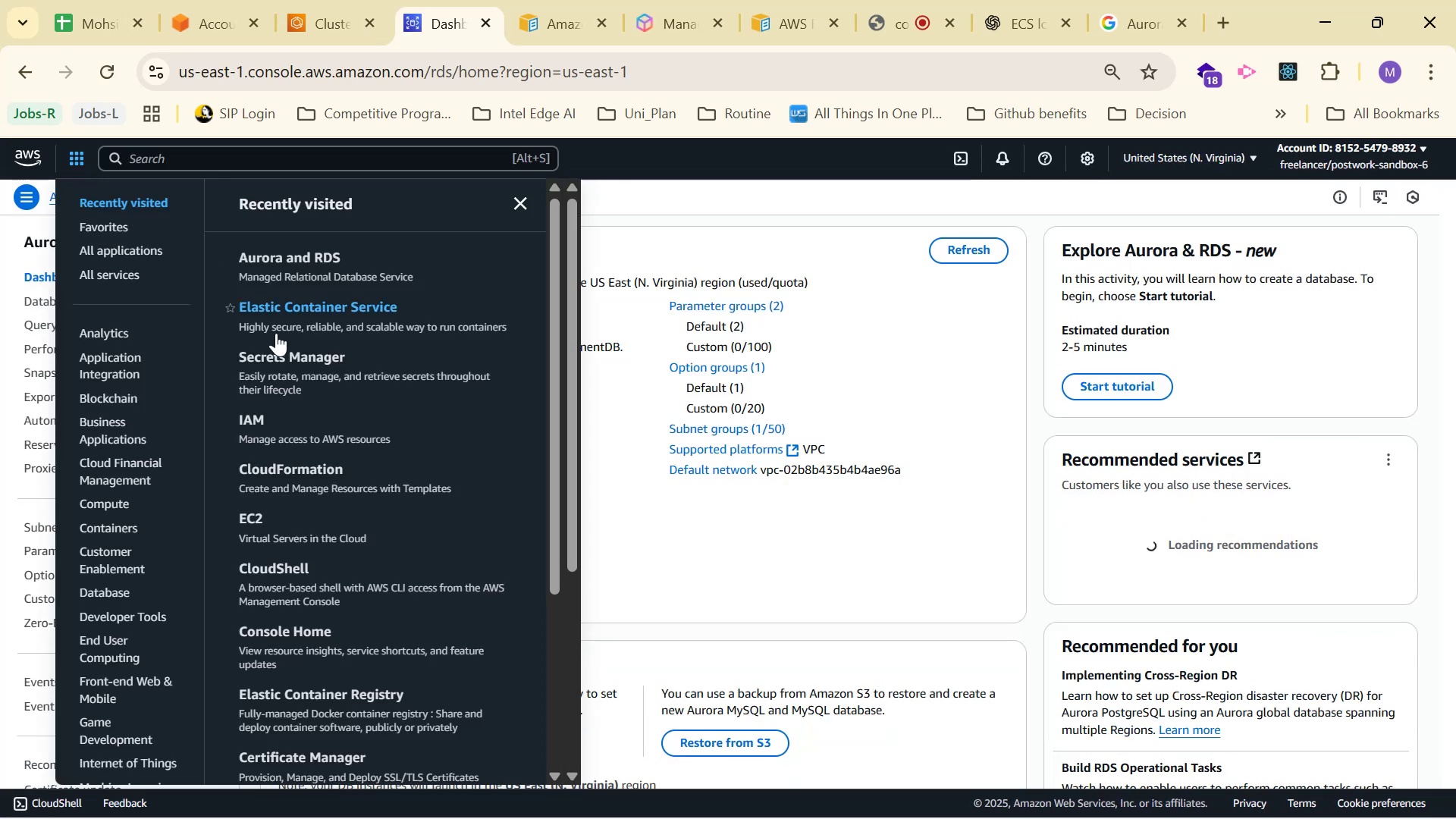 
left_click([287, 353])
 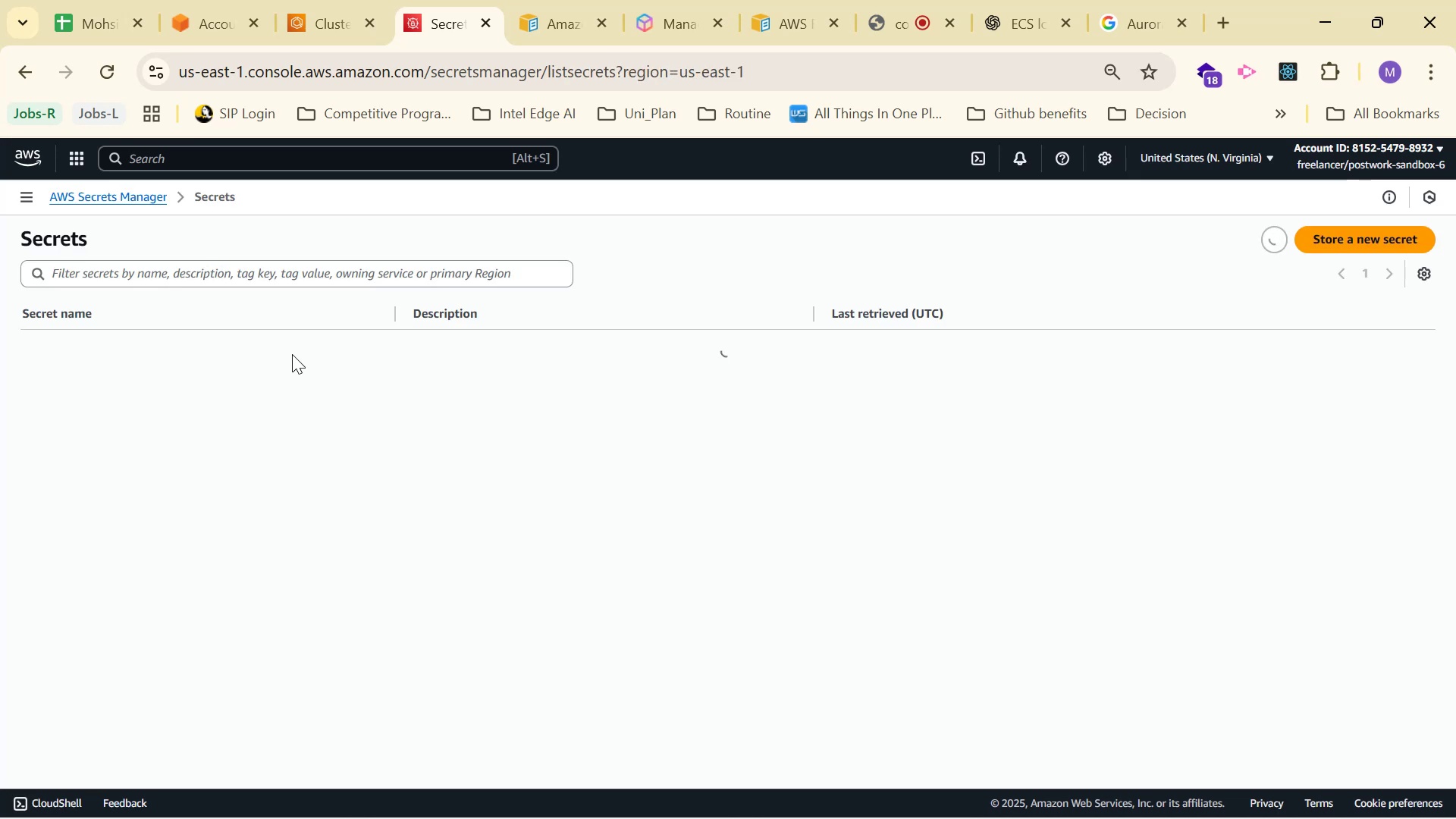 
wait(6.01)
 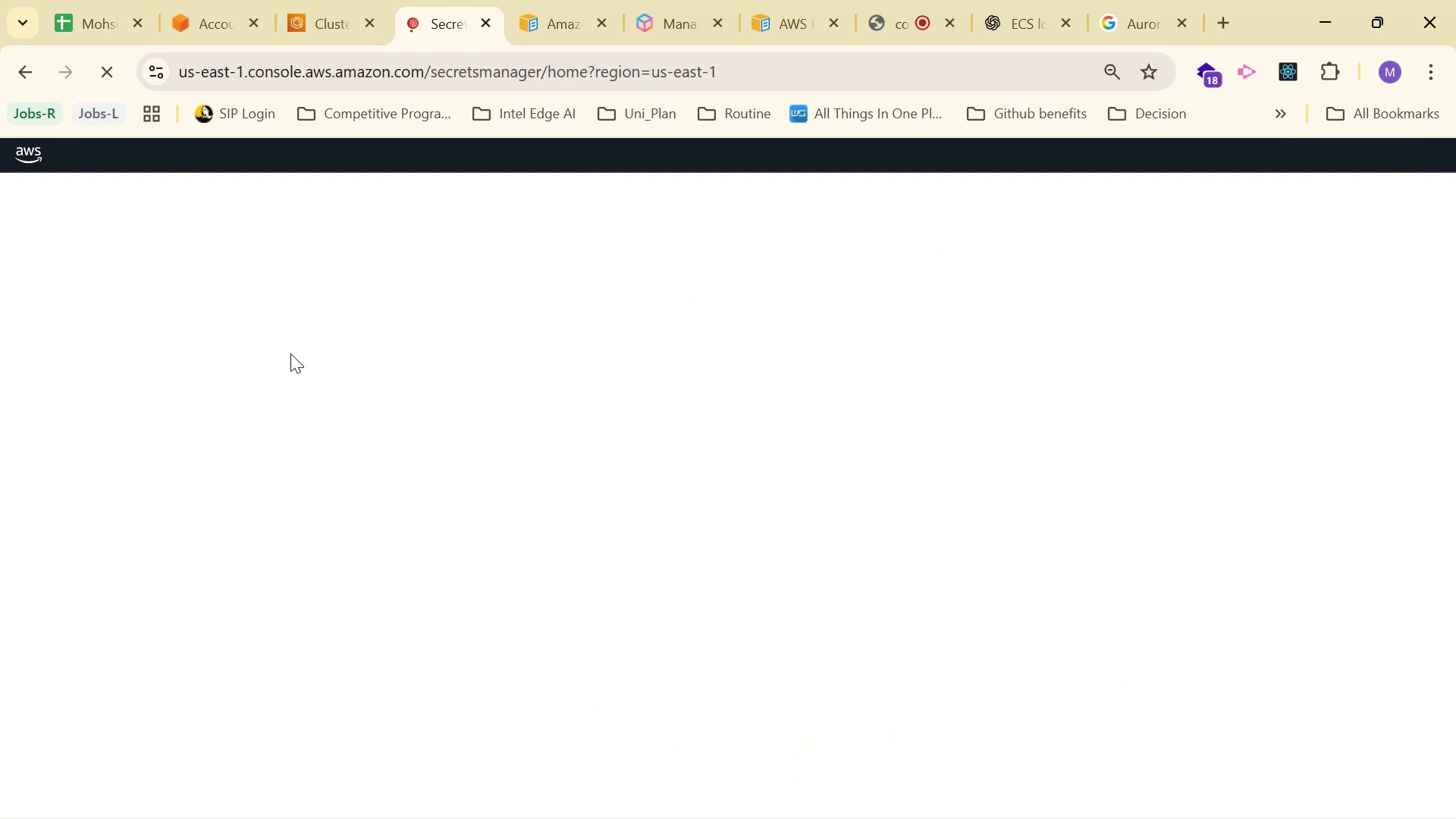 
left_click([48, 393])
 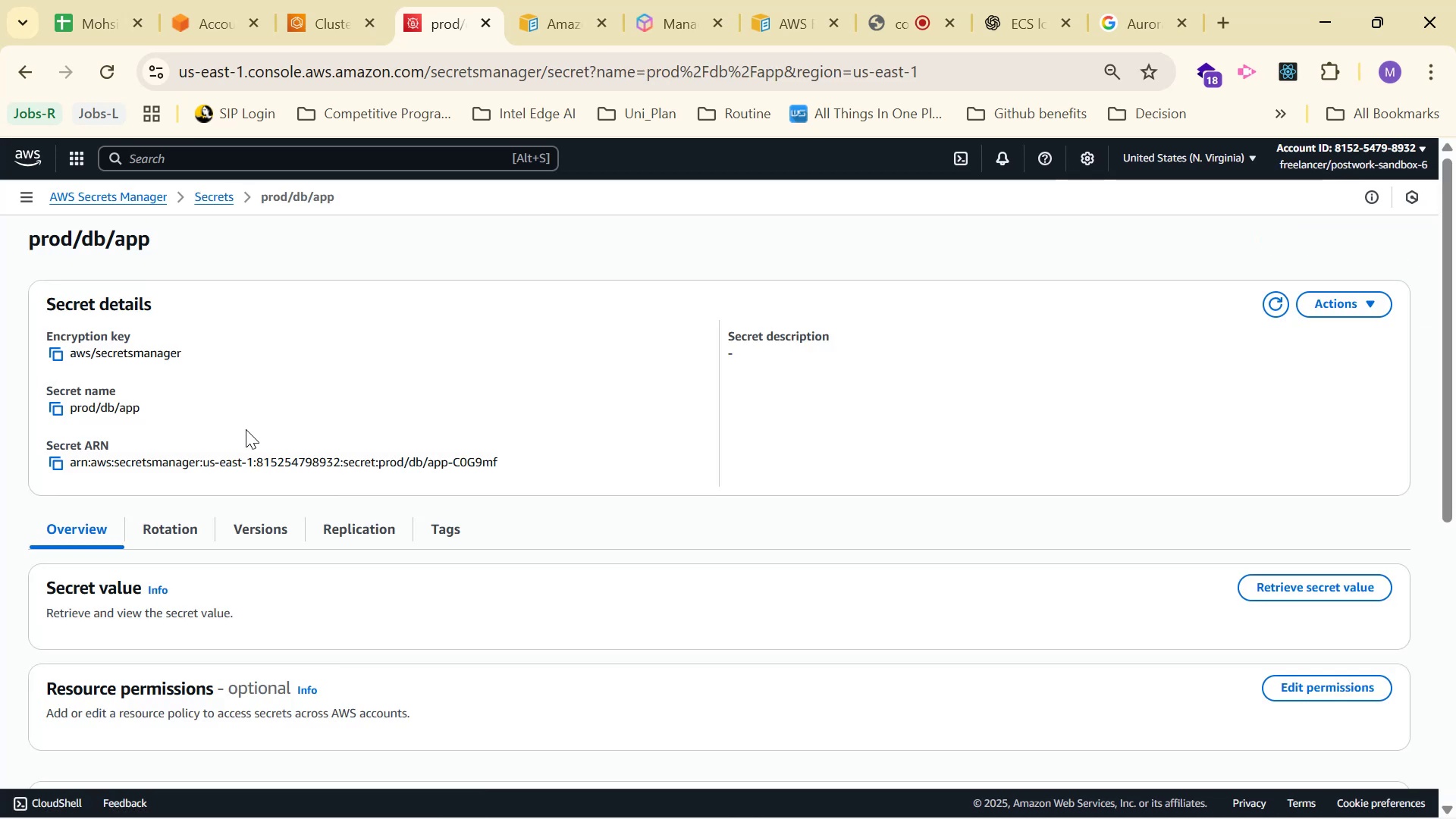 
left_click([58, 465])
 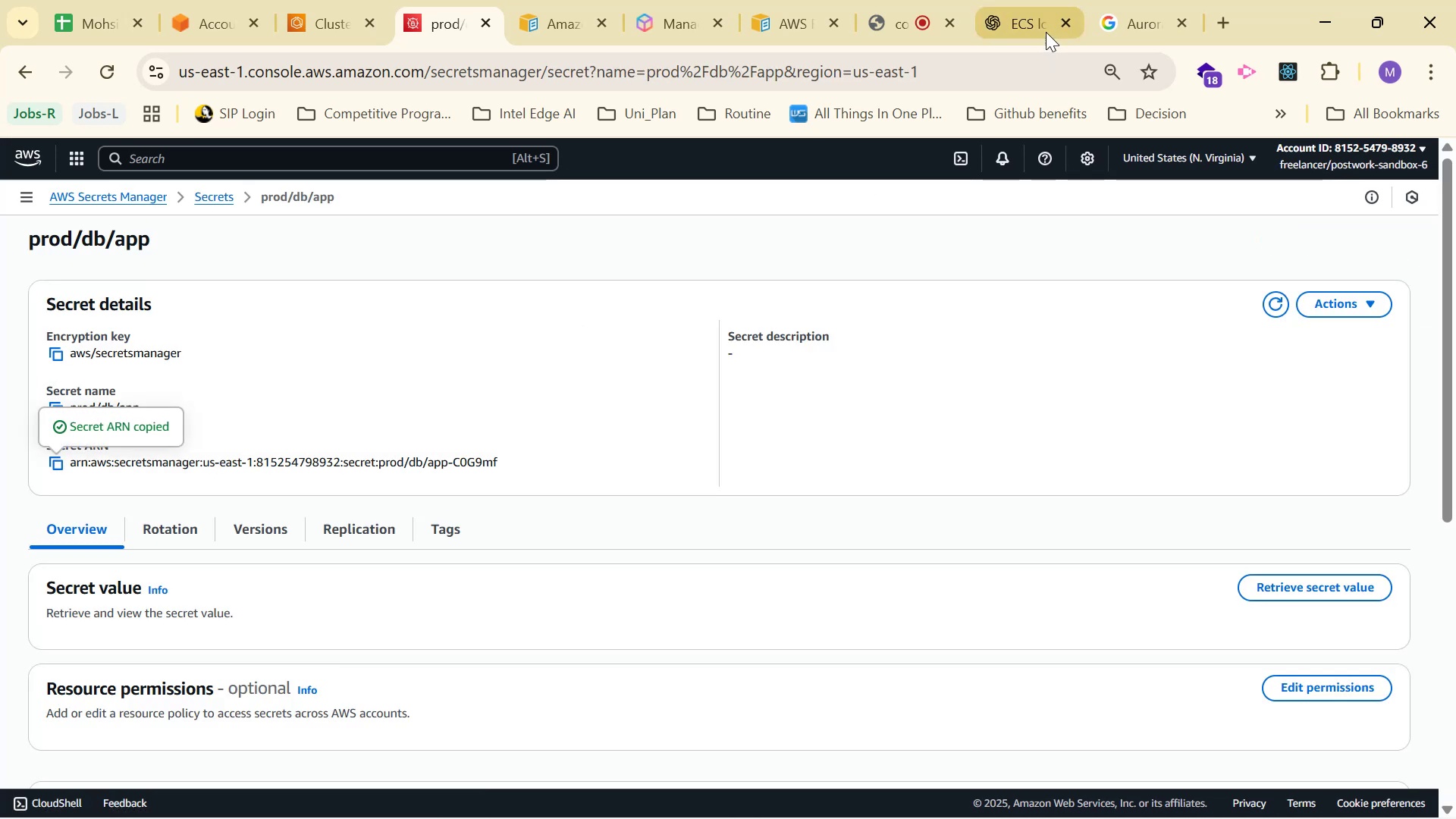 
left_click([1004, 33])
 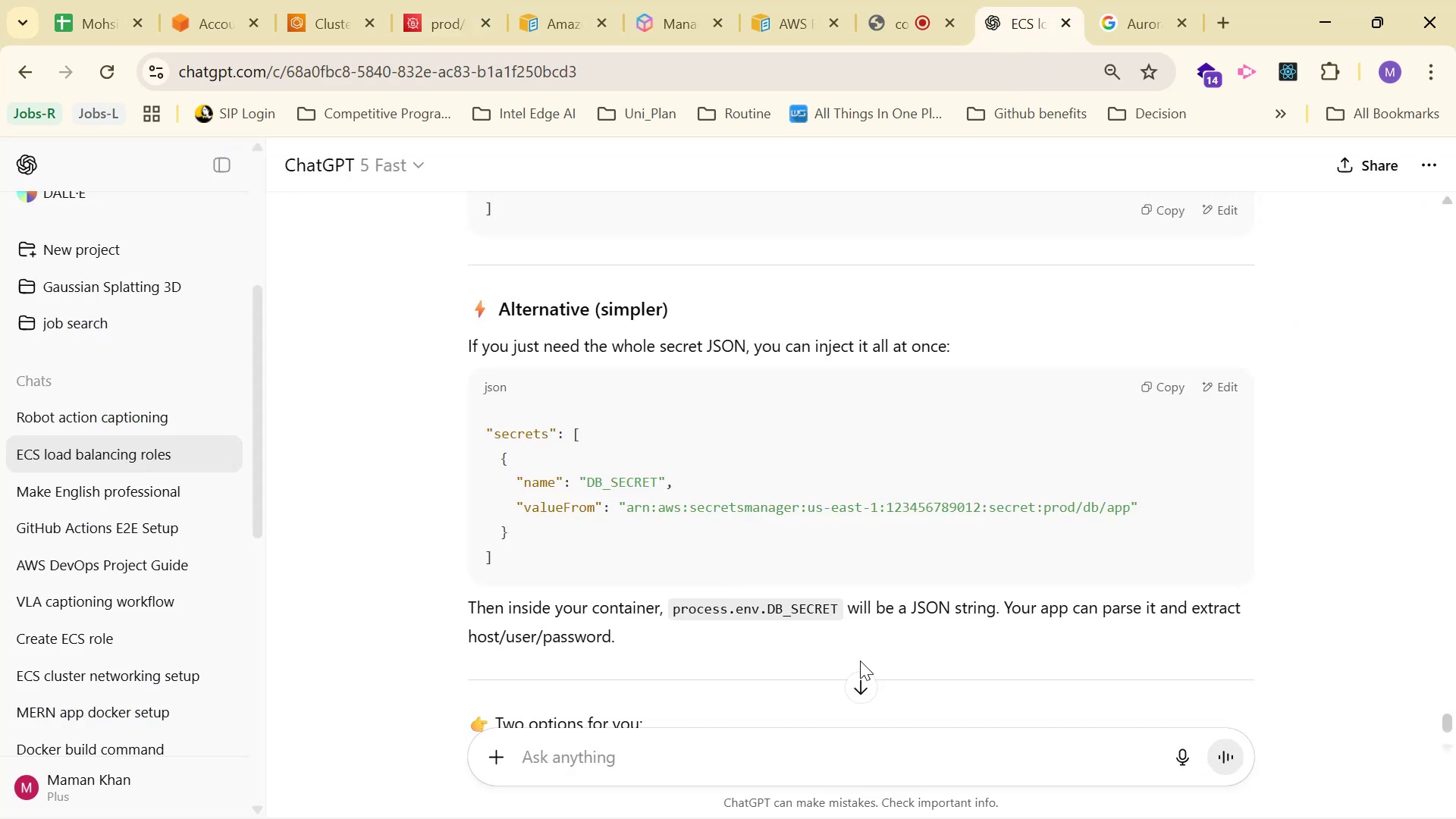 
left_click([858, 730])
 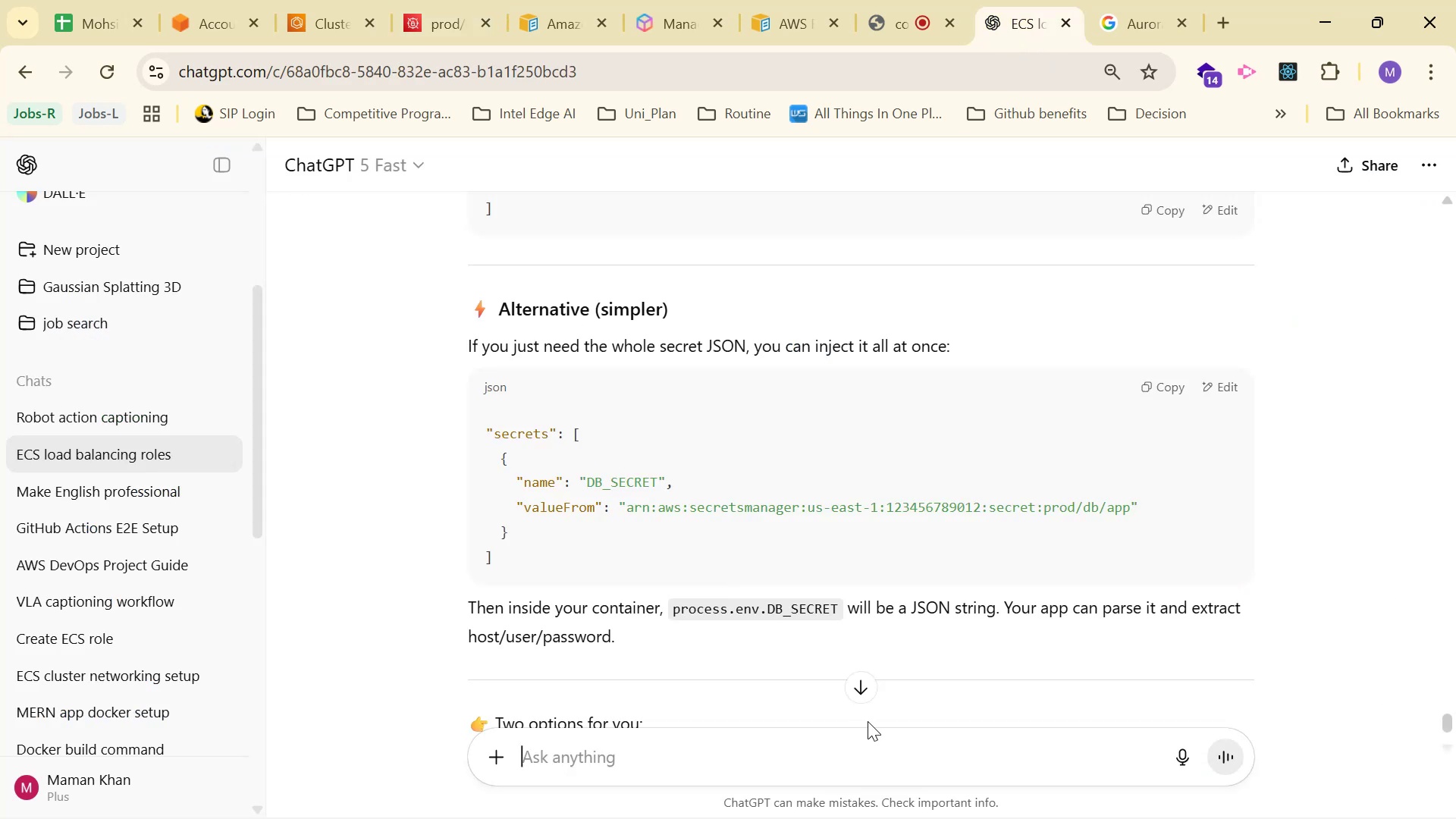 
type(this is my seceret maanag)
key(Backspace)
key(Backspace)
key(Backspace)
key(Backspace)
type(a)
key(Backspace)
type(nager: )
 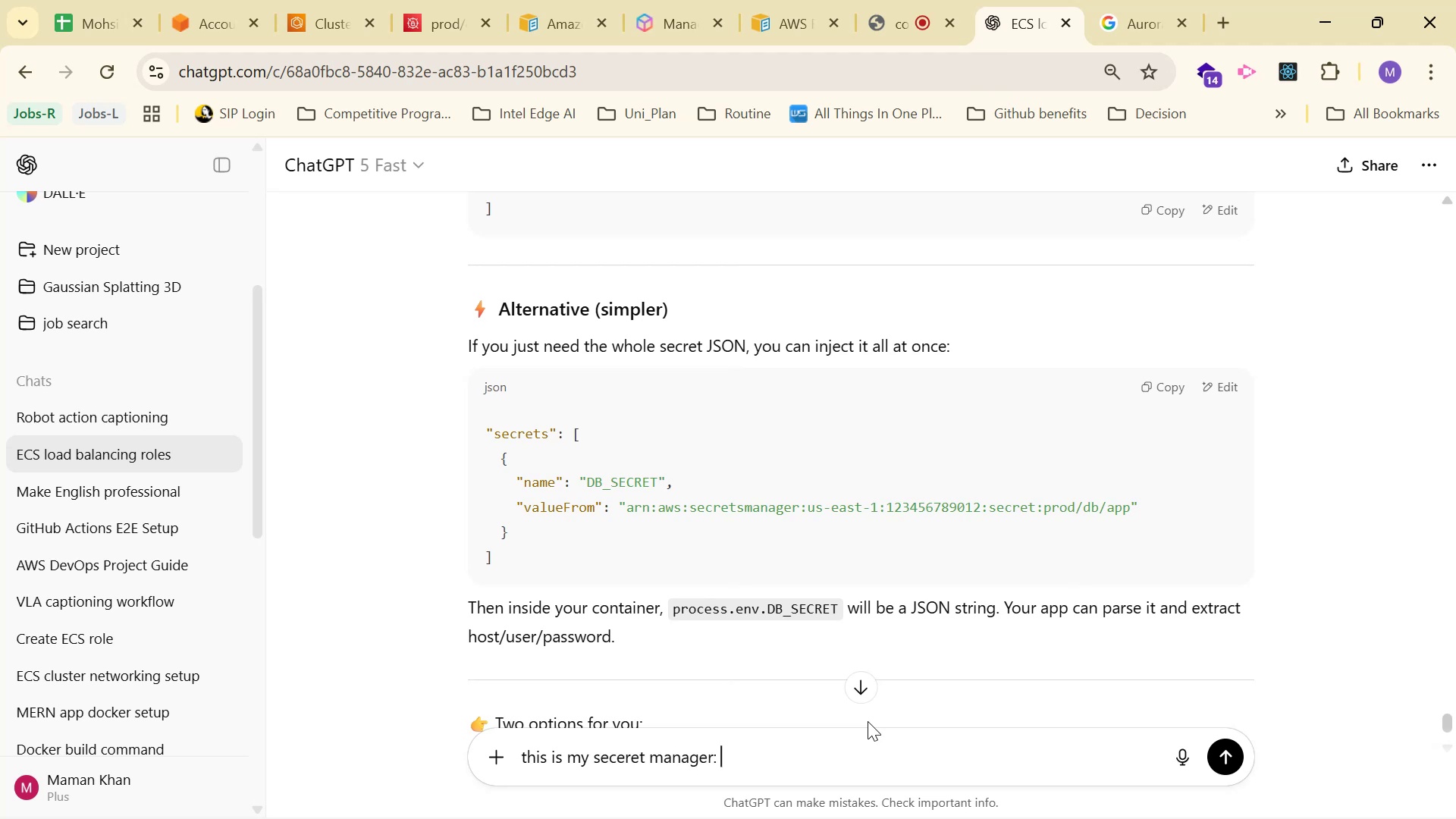 
key(Control+V)
 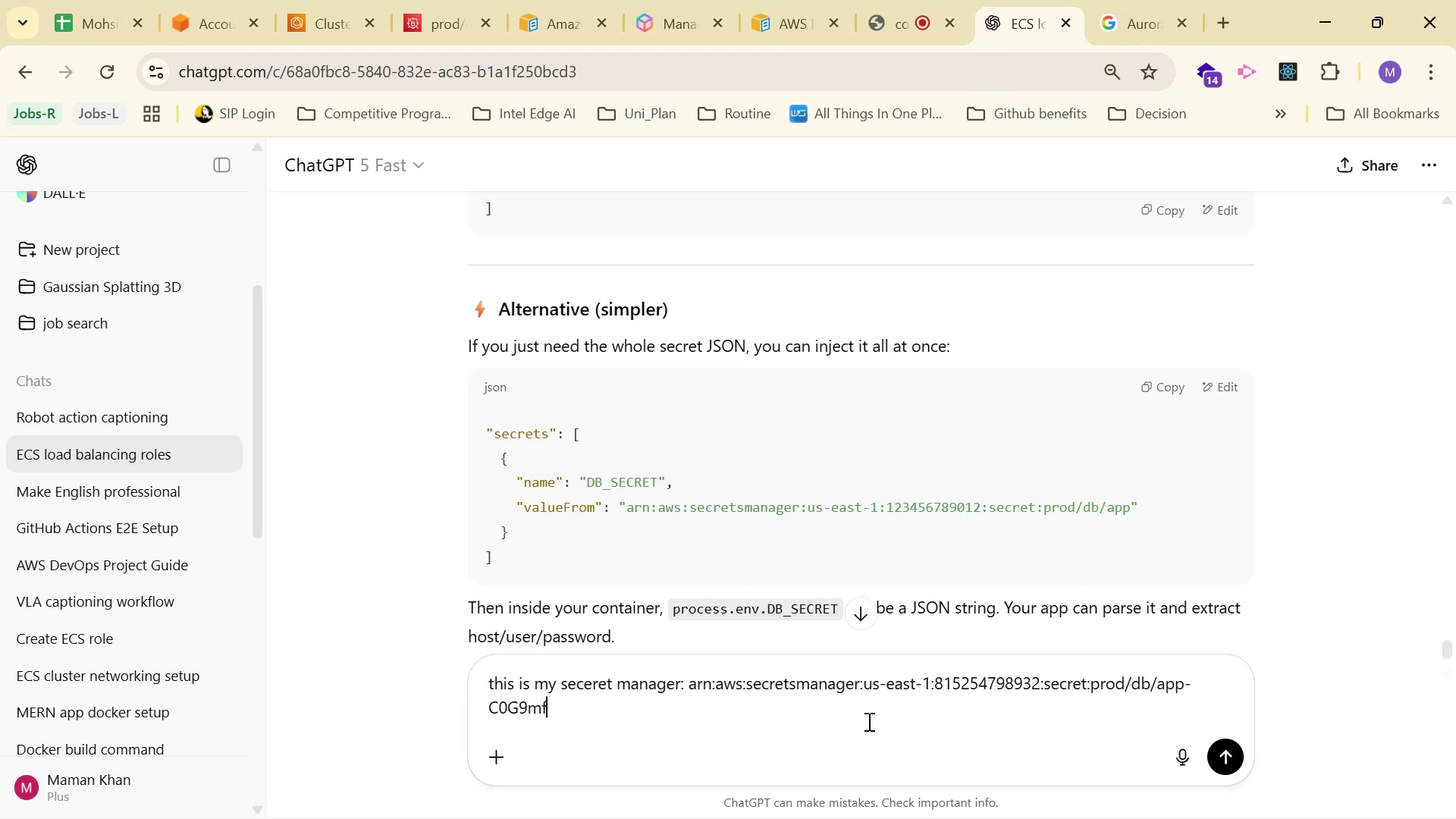 
key(Enter)
 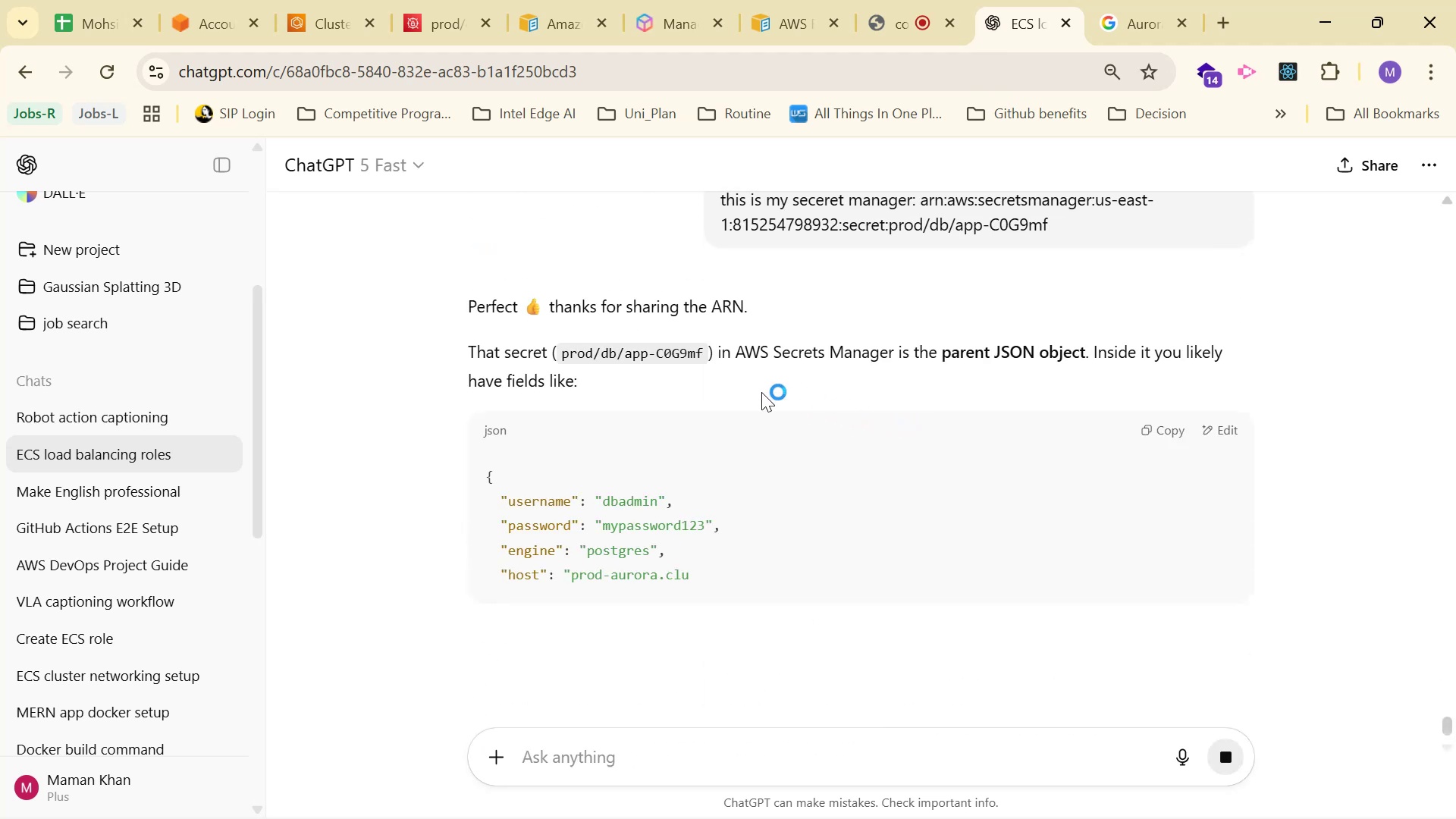 
scroll: coordinate [930, 316], scroll_direction: down, amount: 4.0
 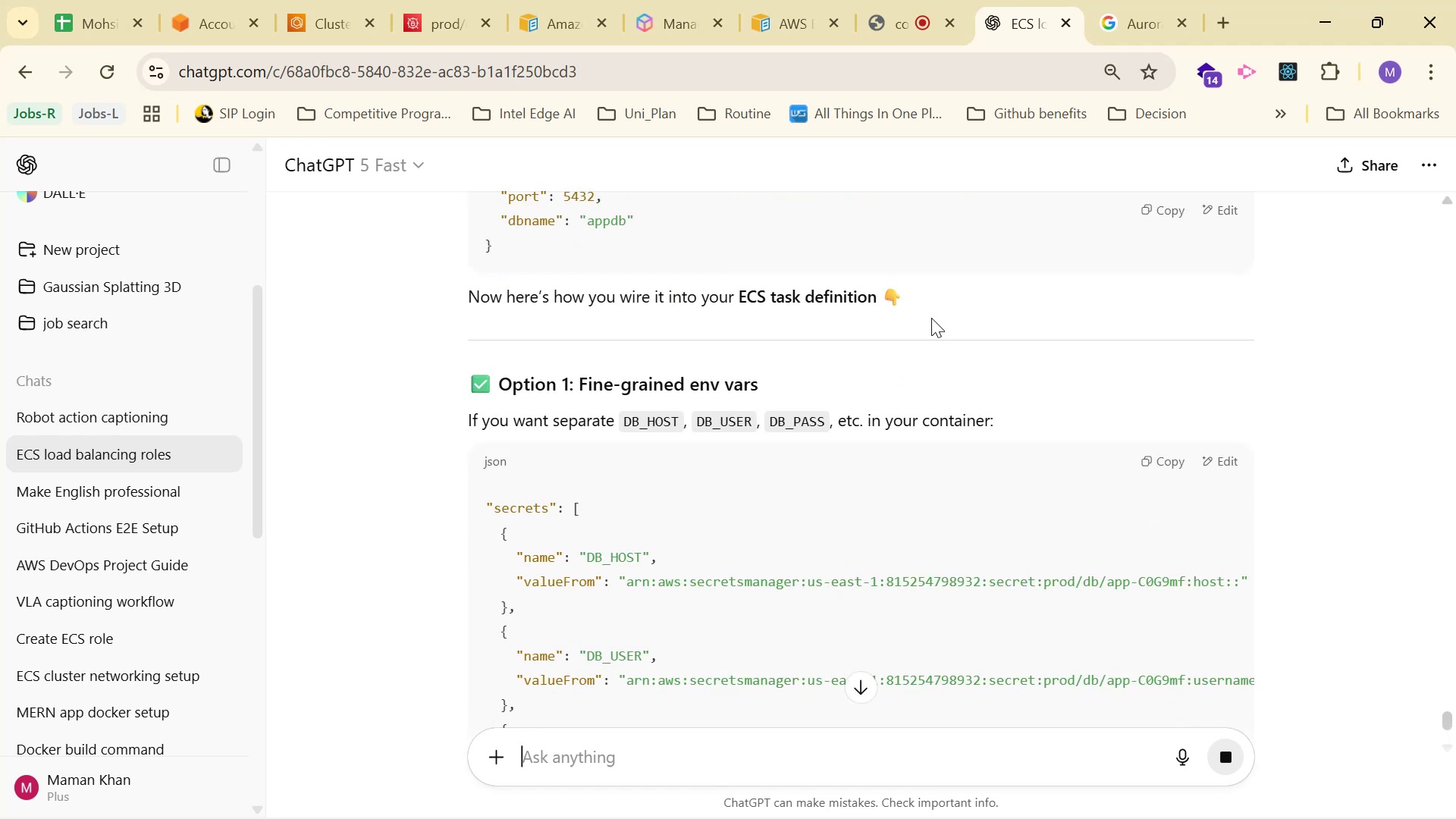 
scroll: coordinate [930, 317], scroll_direction: up, amount: 3.0
 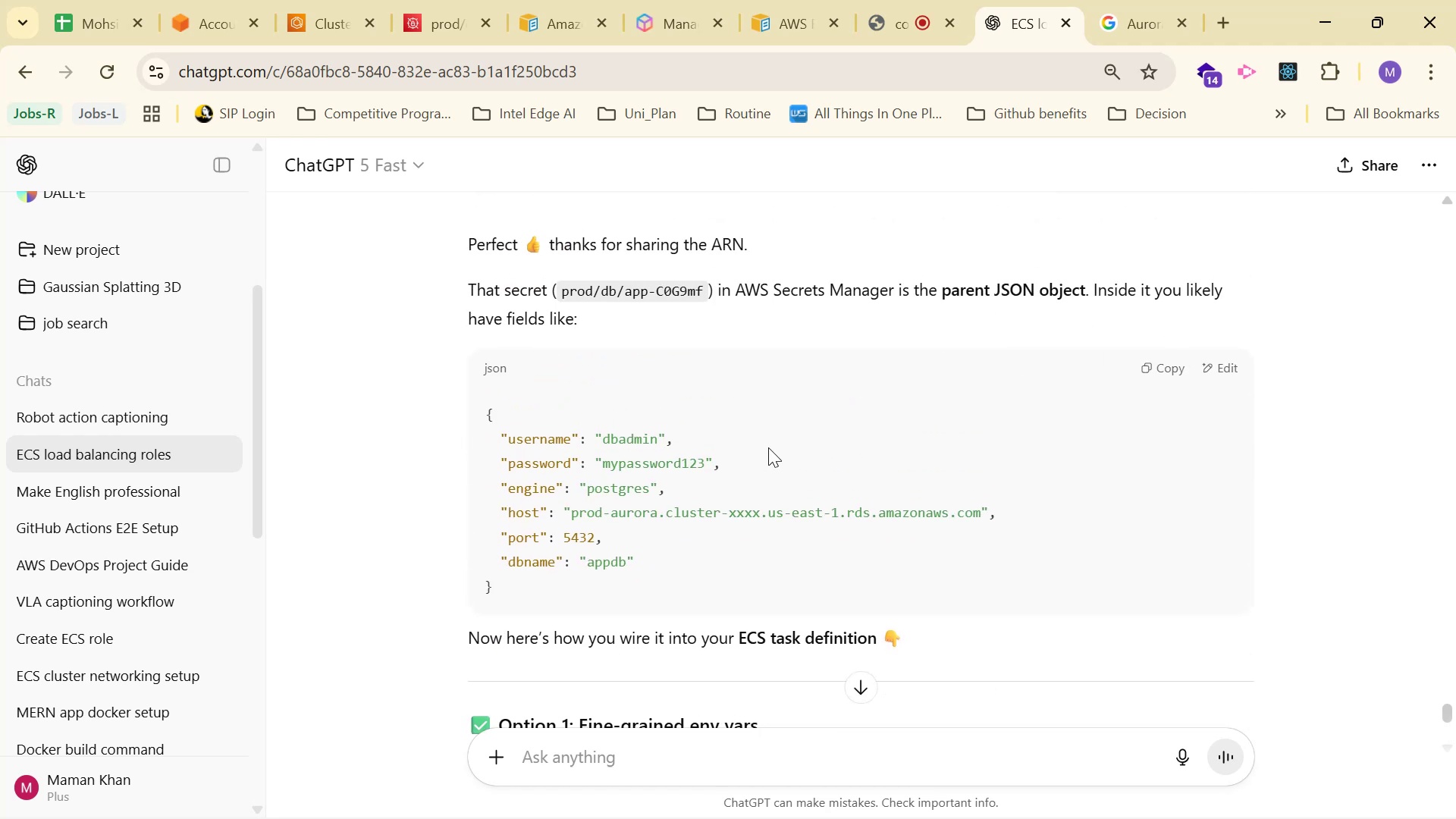 
scroll: coordinate [666, 368], scroll_direction: down, amount: 5.0
 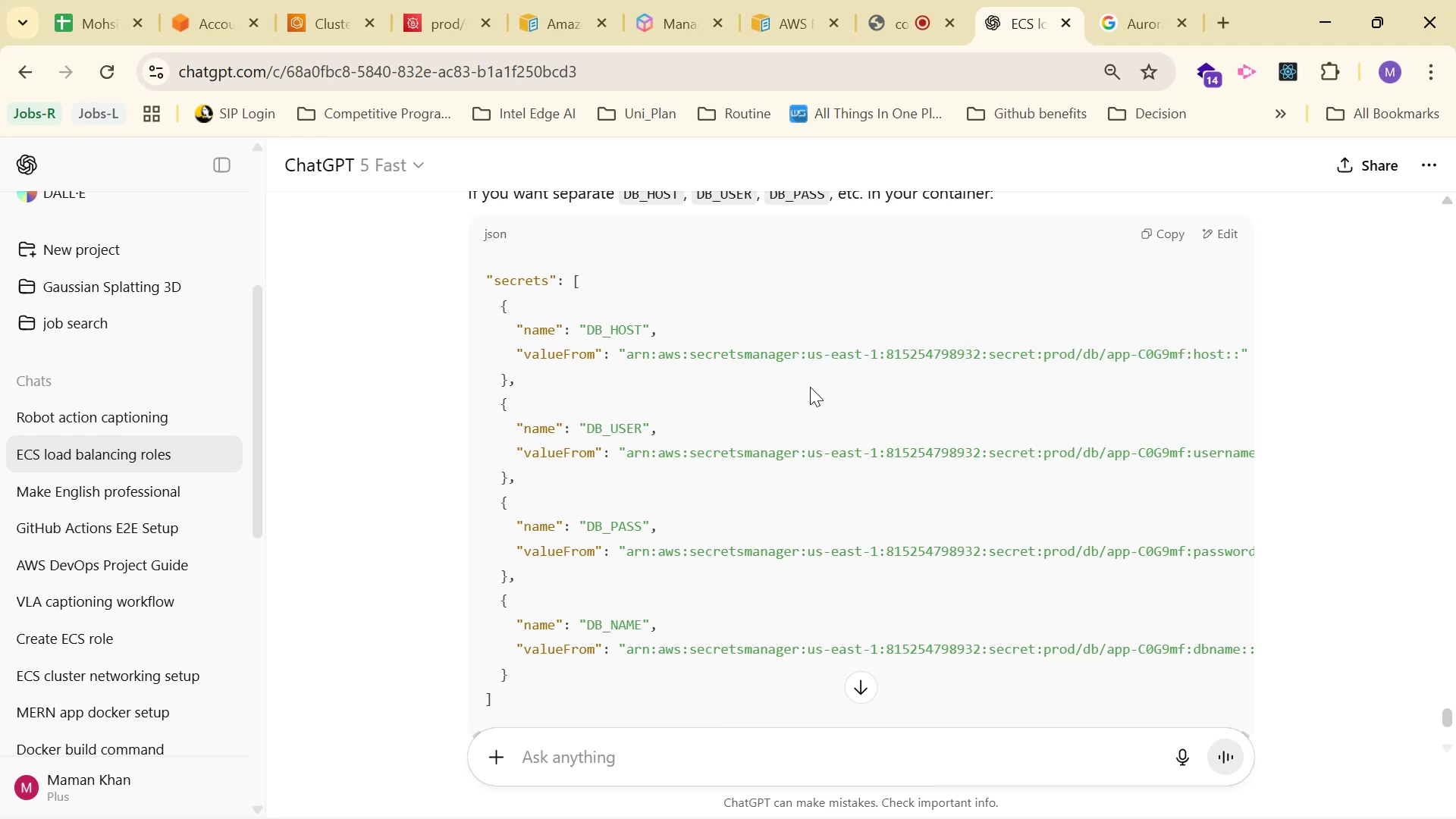 
wait(10.3)
 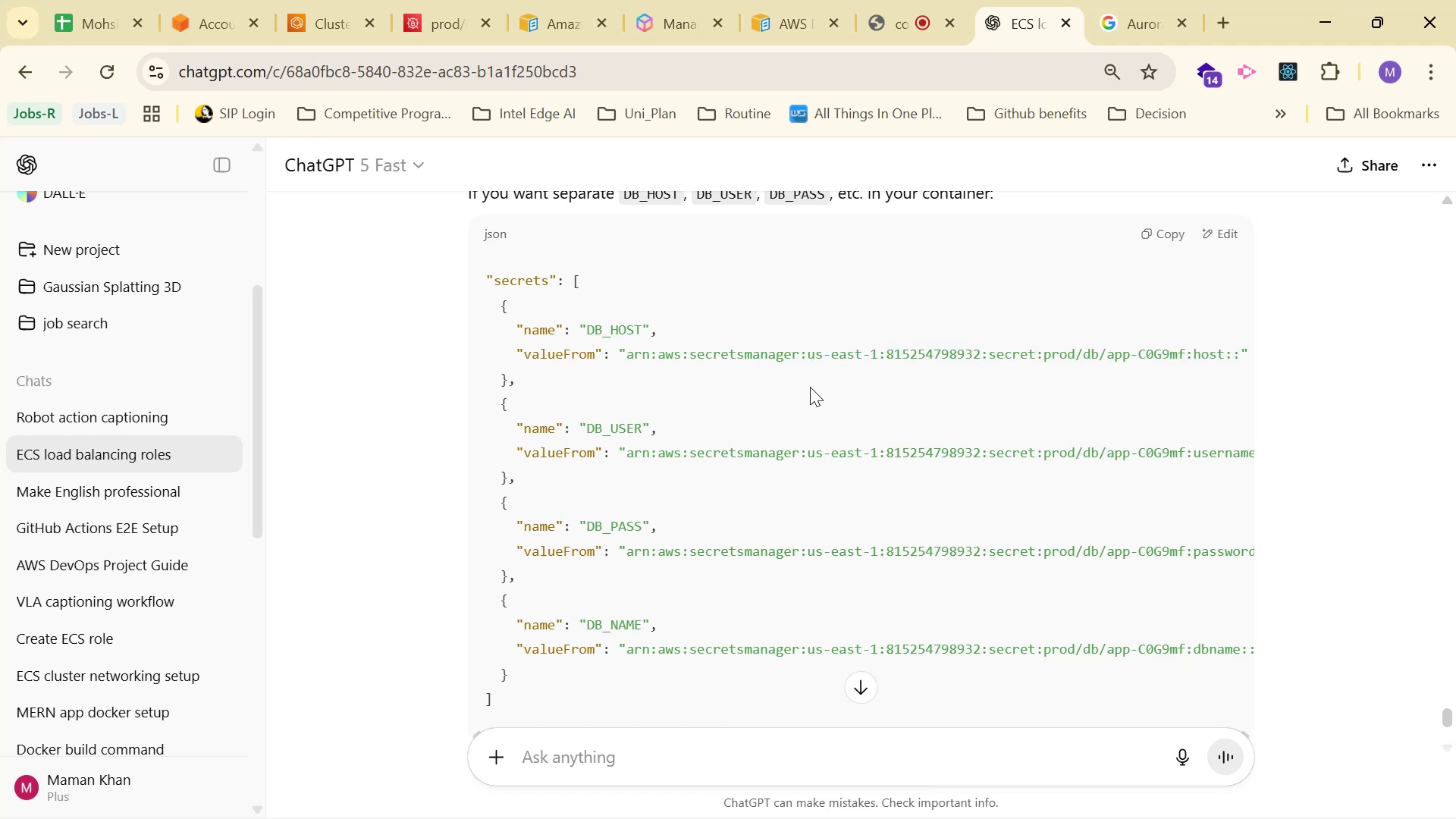 
hold_key(key=ControlLeft, duration=0.98)
 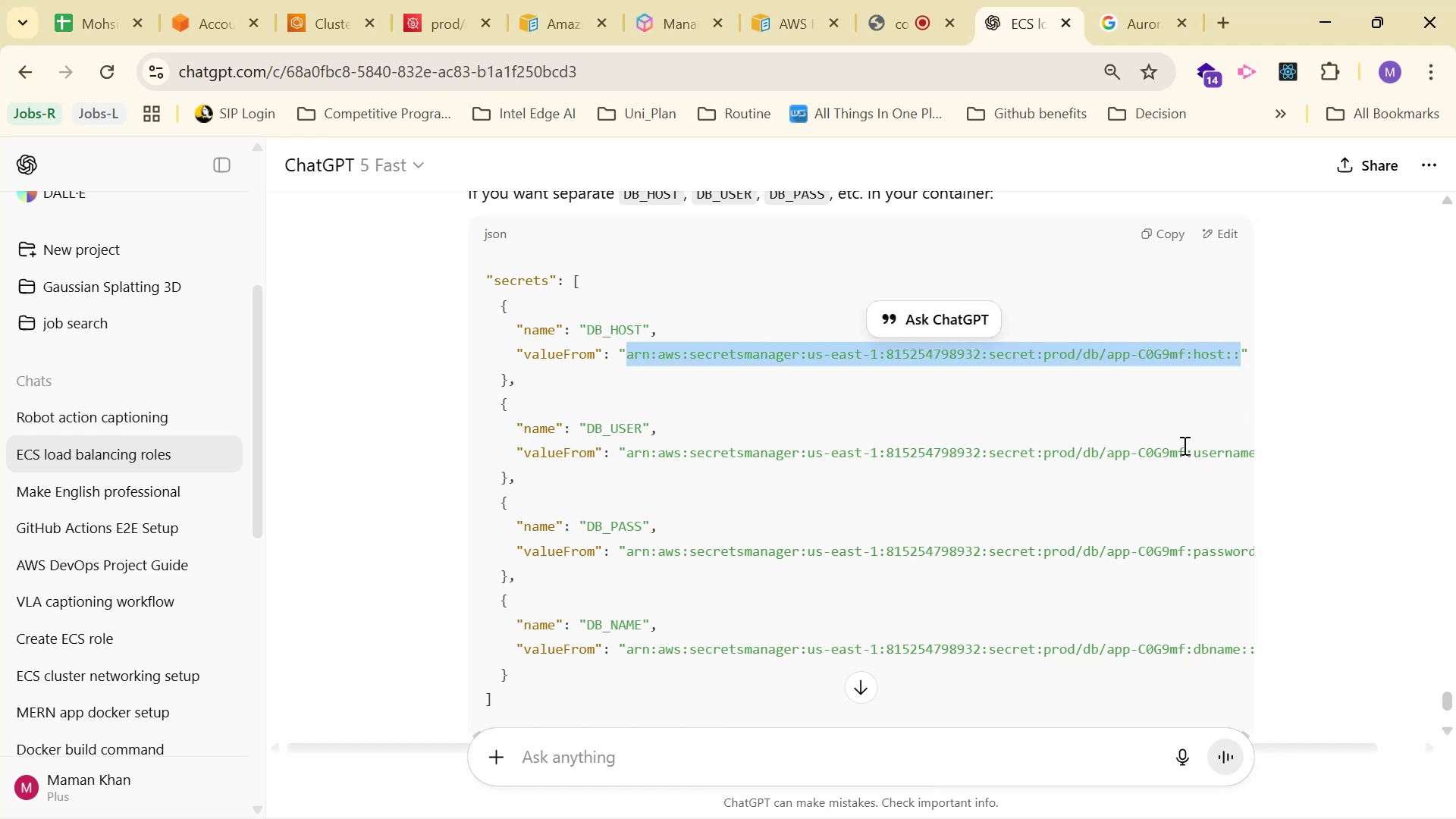 
key(Control+C)
 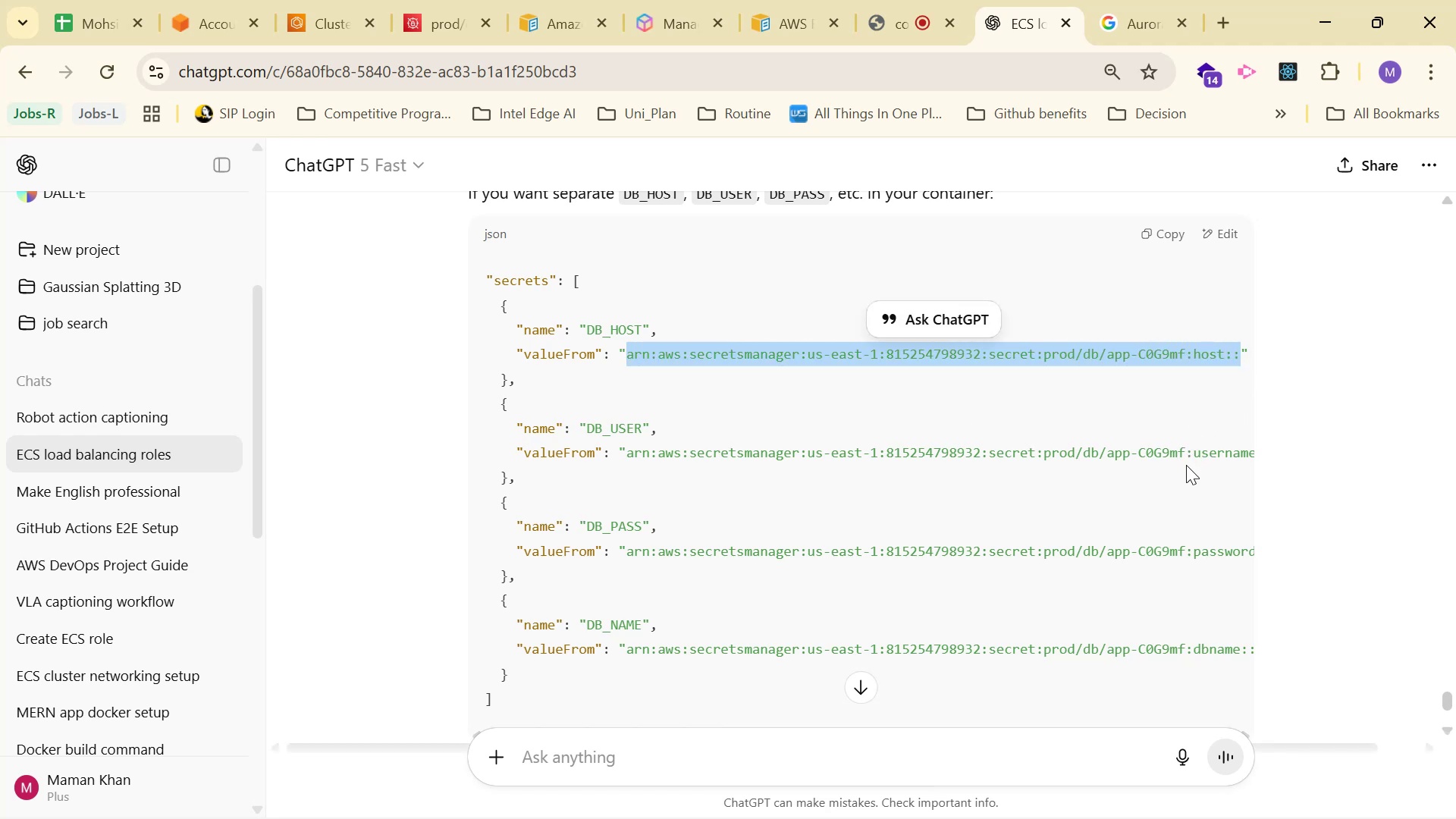 
key(Control+C)
 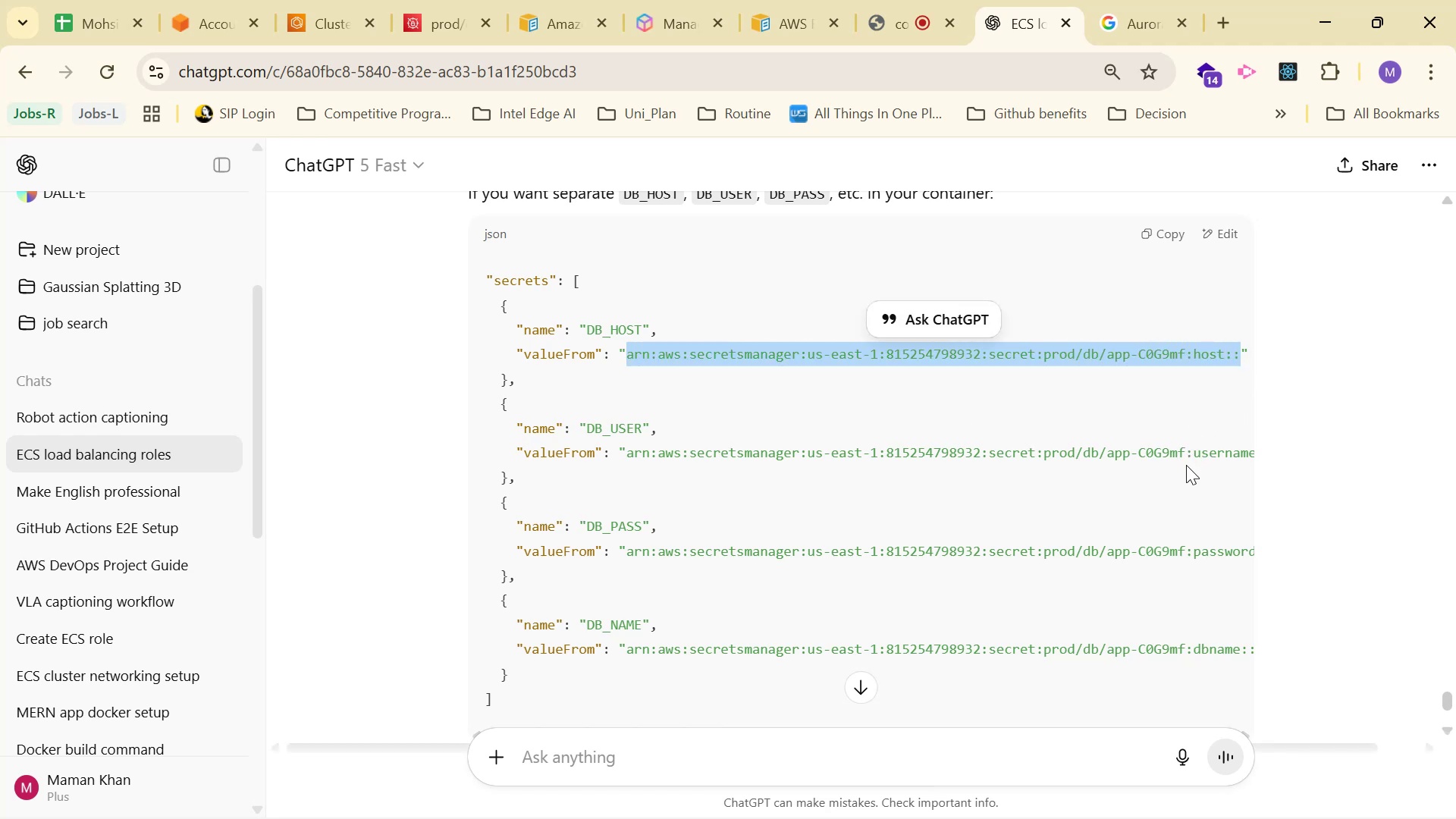 
key(Control+C)
 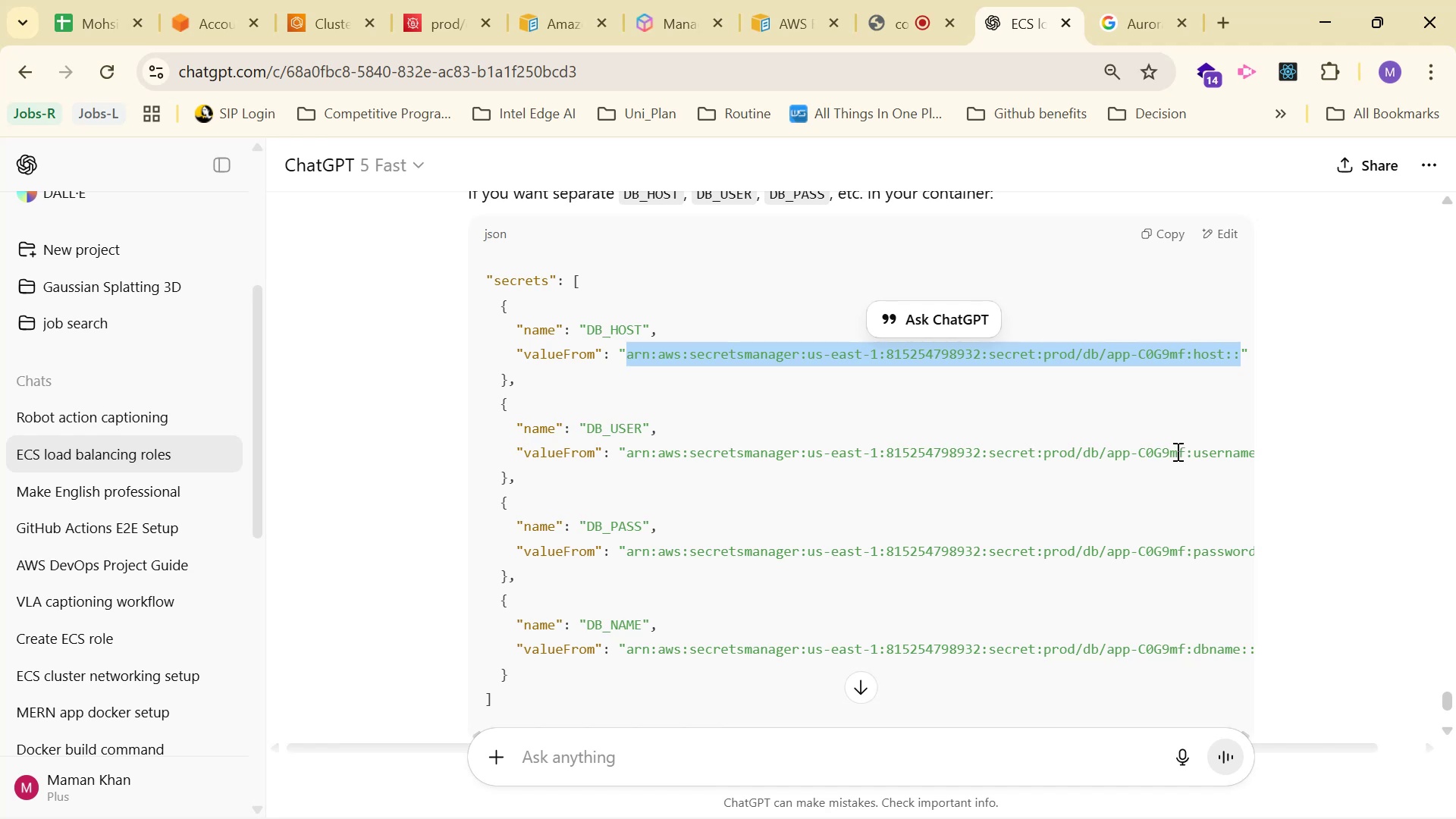 
scroll: coordinate [1156, 464], scroll_direction: down, amount: 1.0
 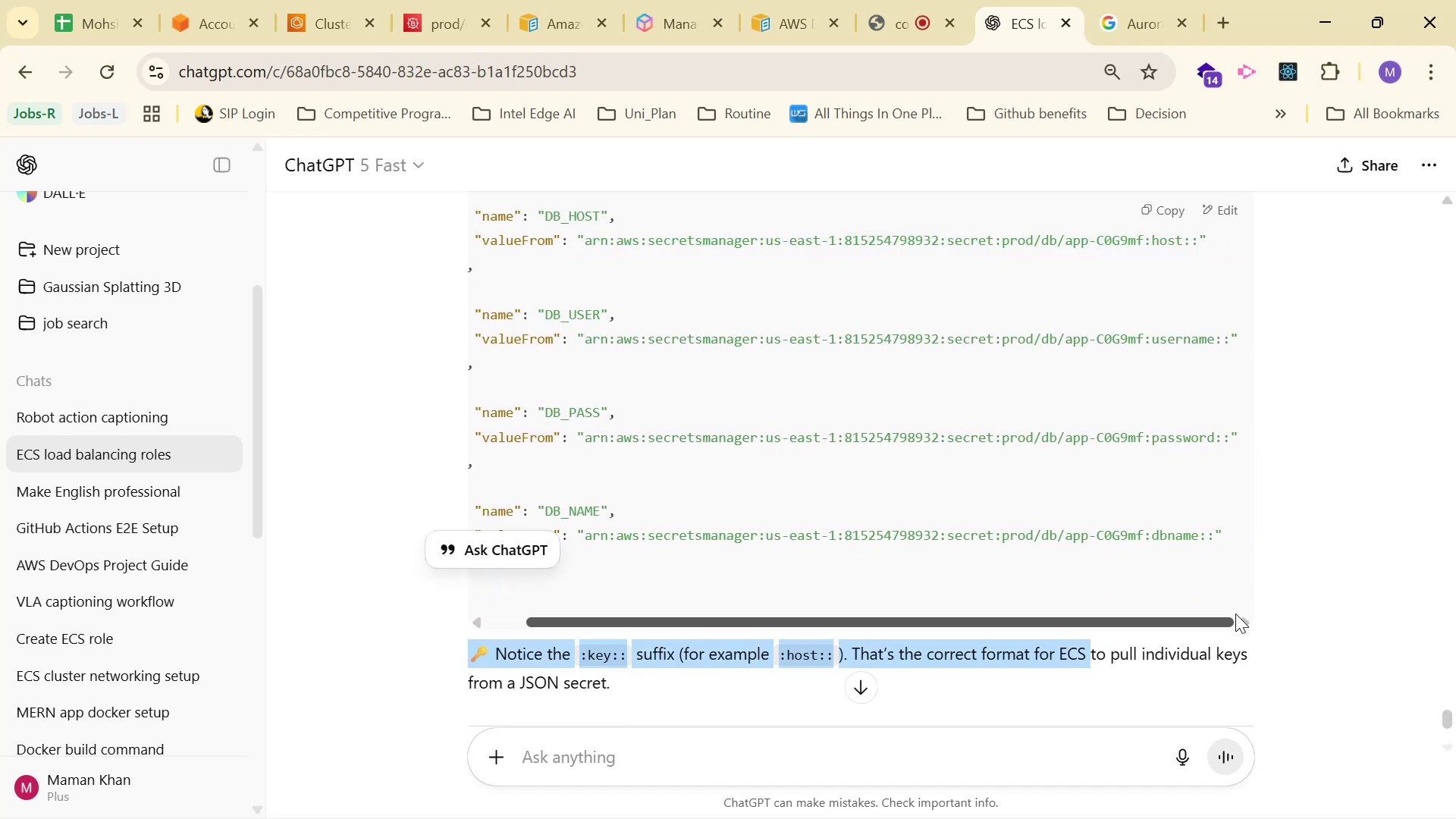 
scroll: coordinate [977, 428], scroll_direction: up, amount: 1.0
 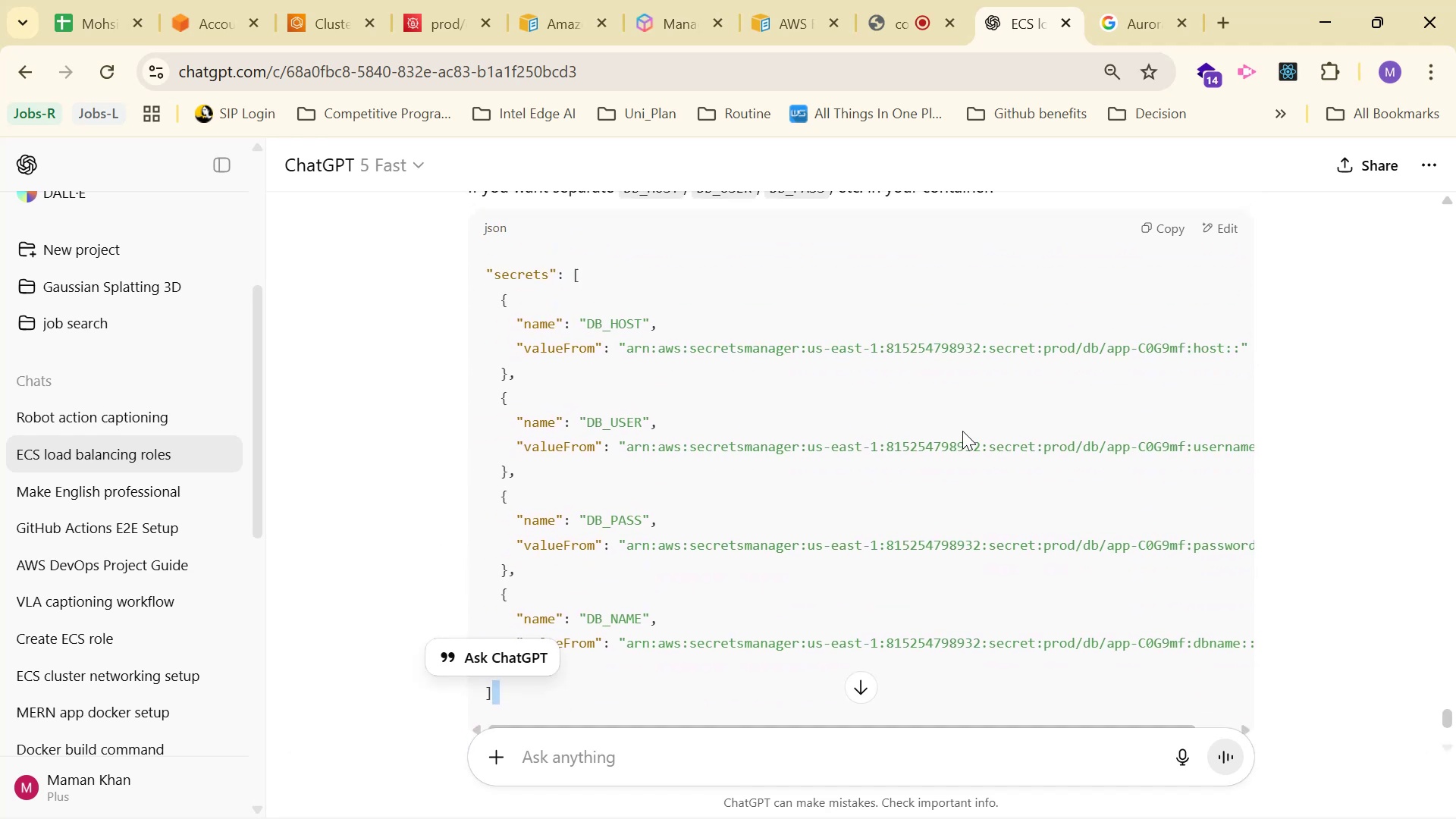 
left_click([827, 431])
 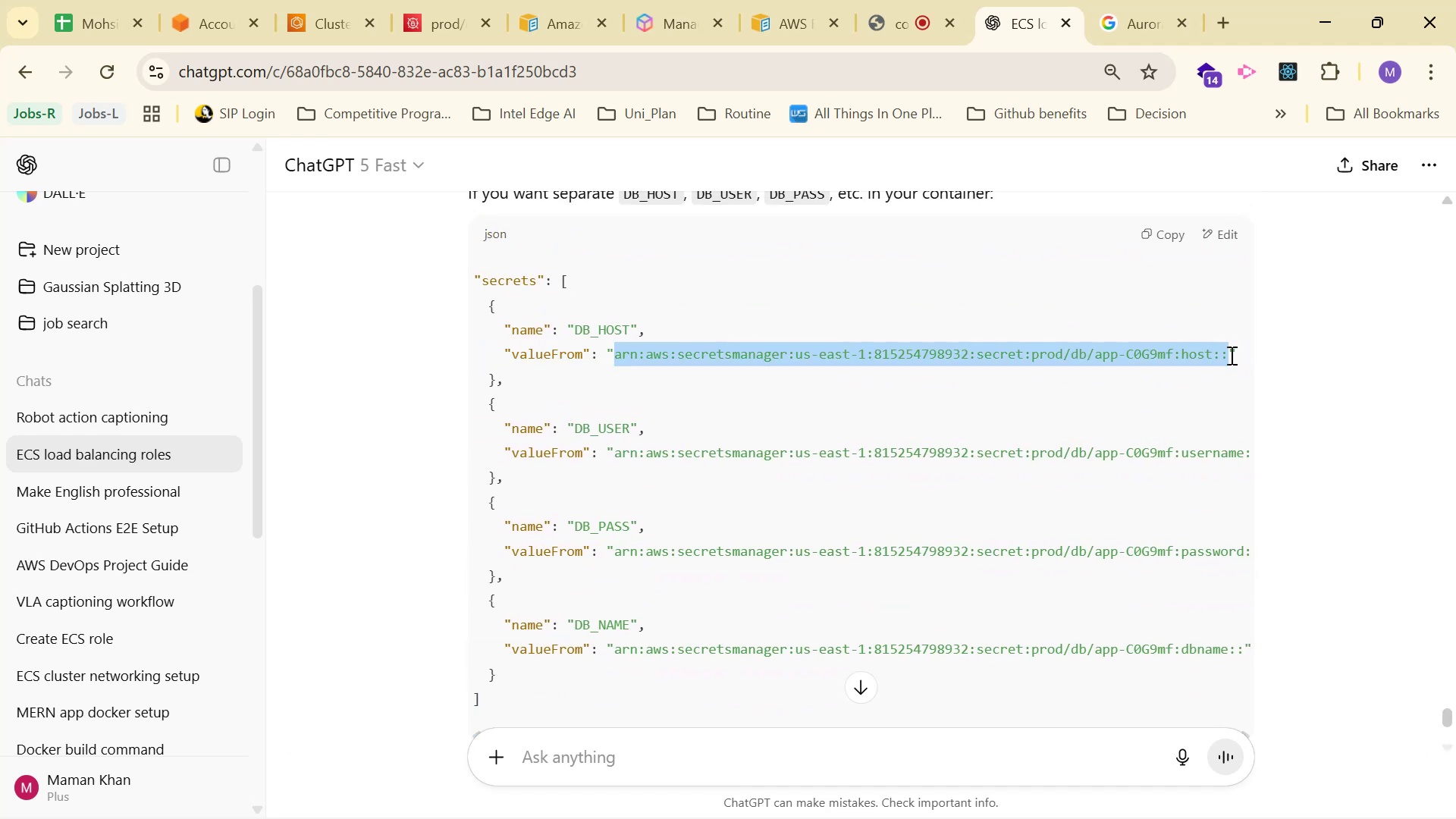 
key(Control+C)
 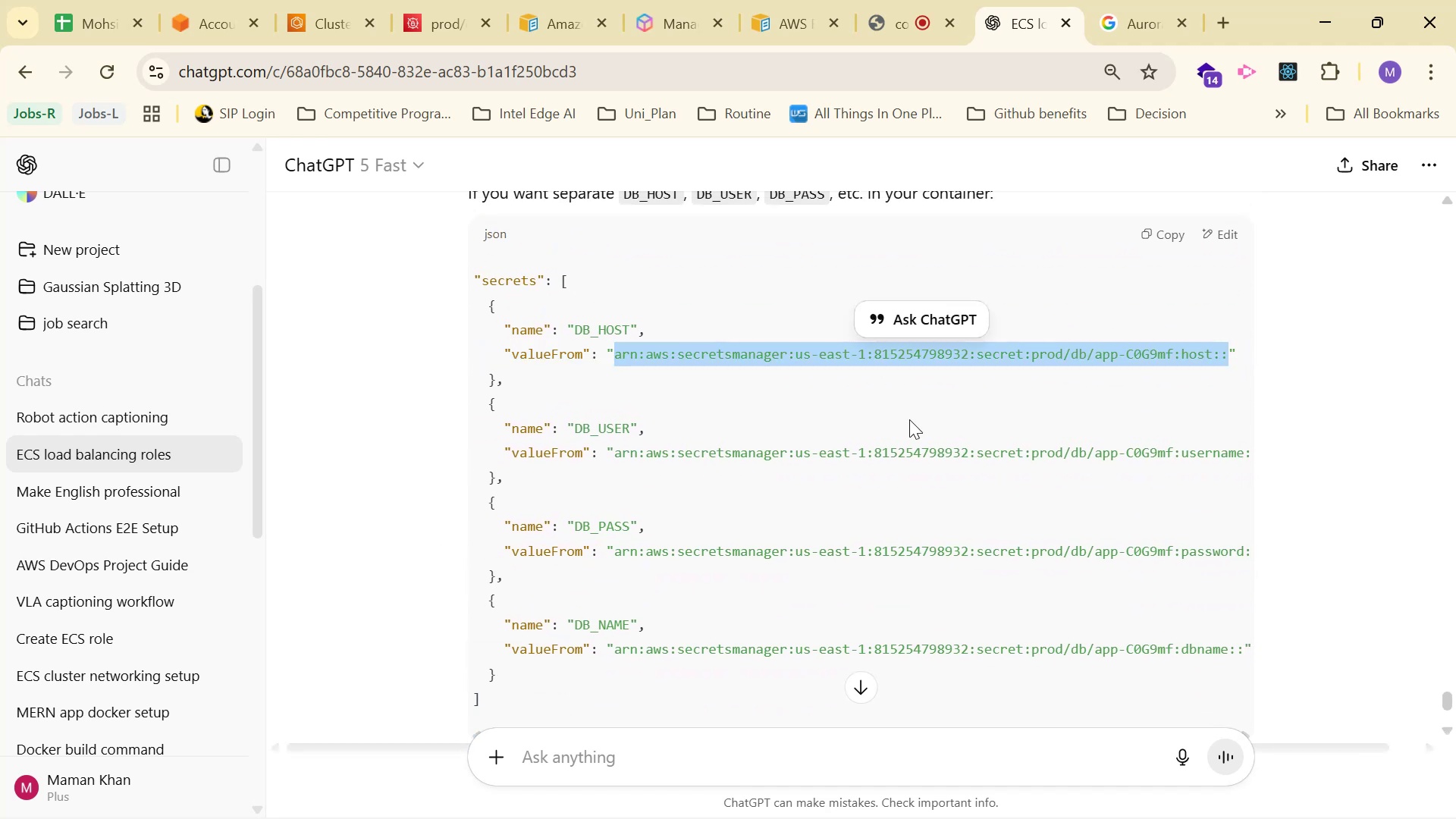 
key(Control+C)
 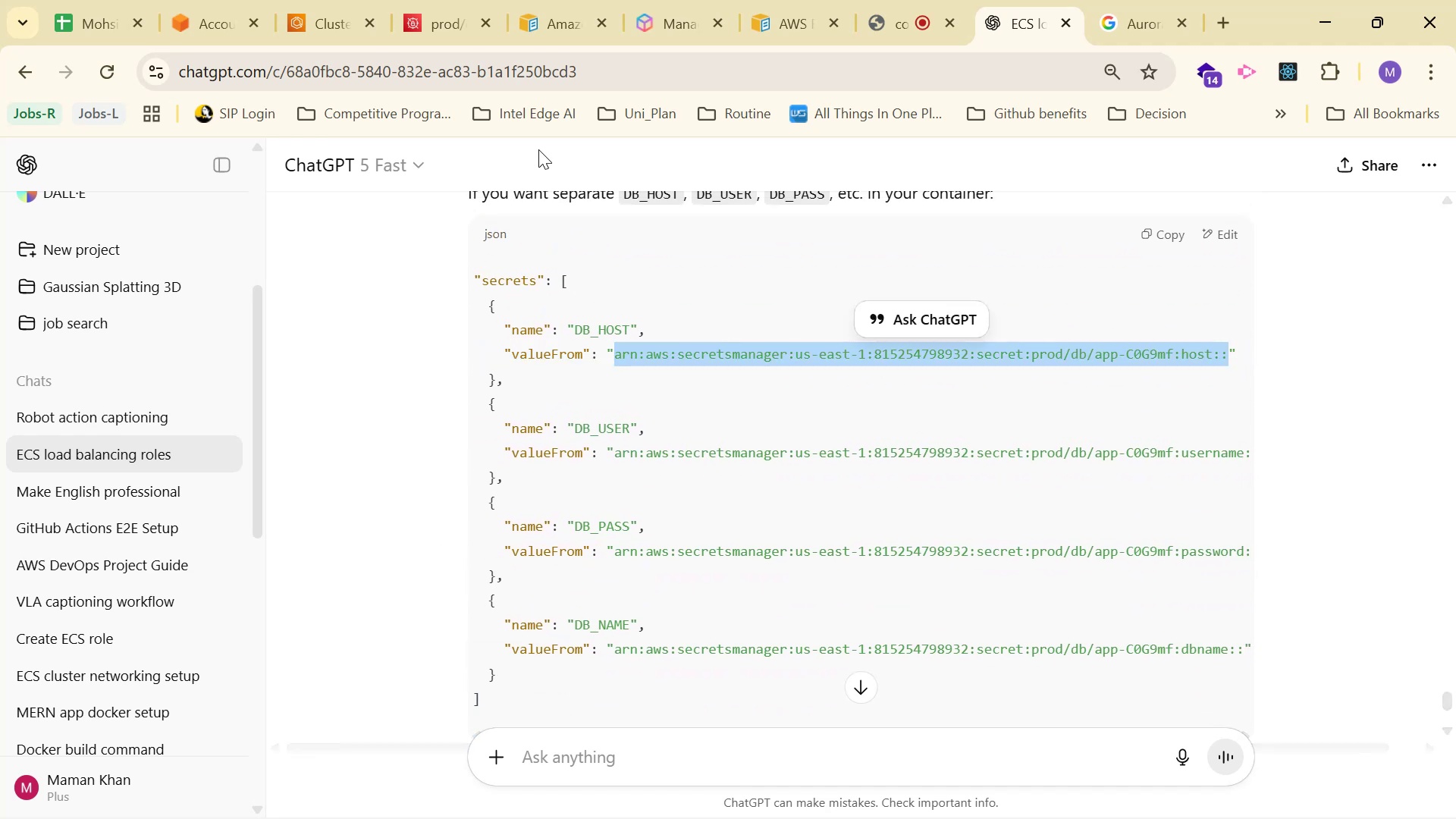 
key(Control+C)
 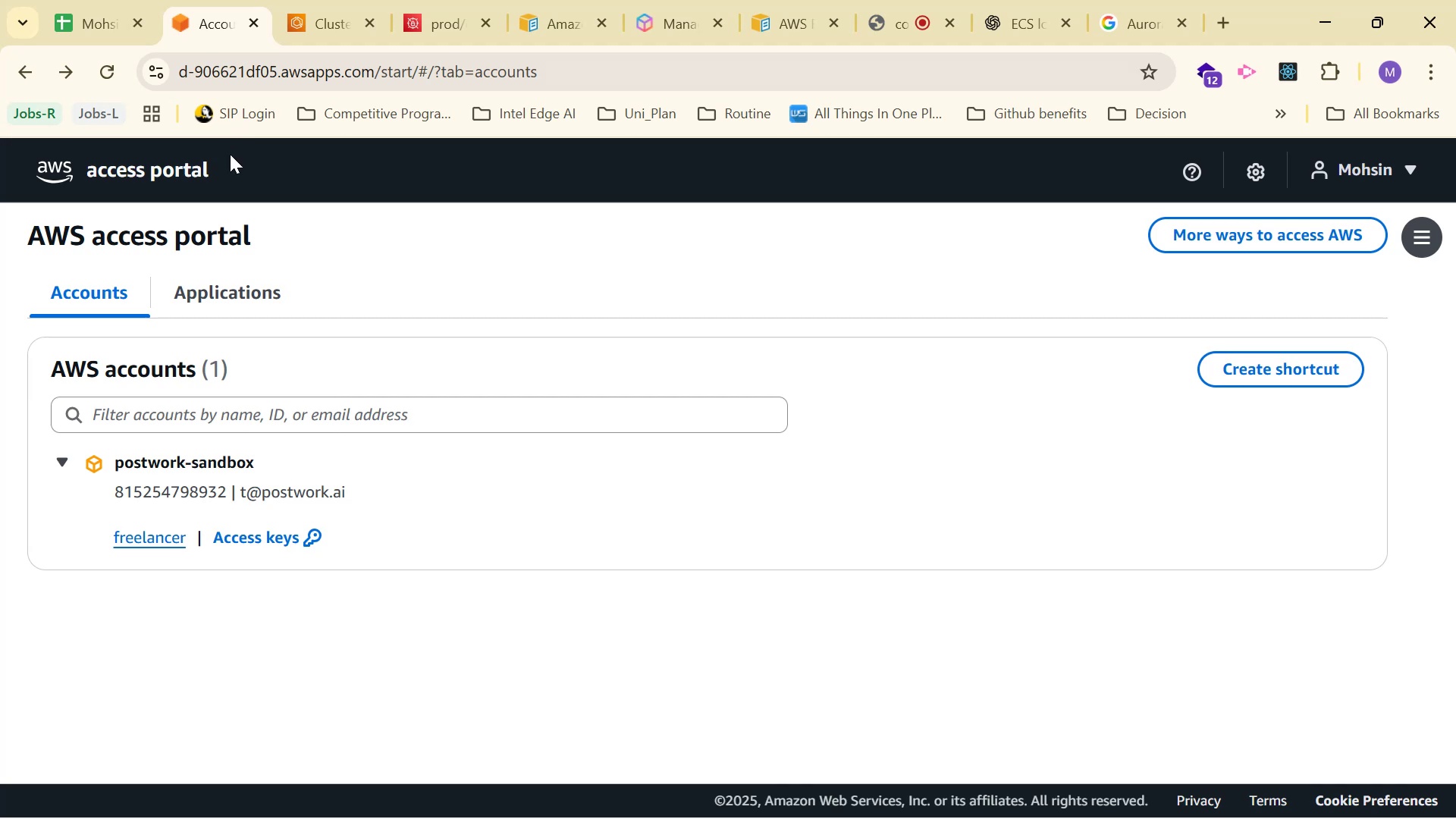 
left_click([304, 0])
 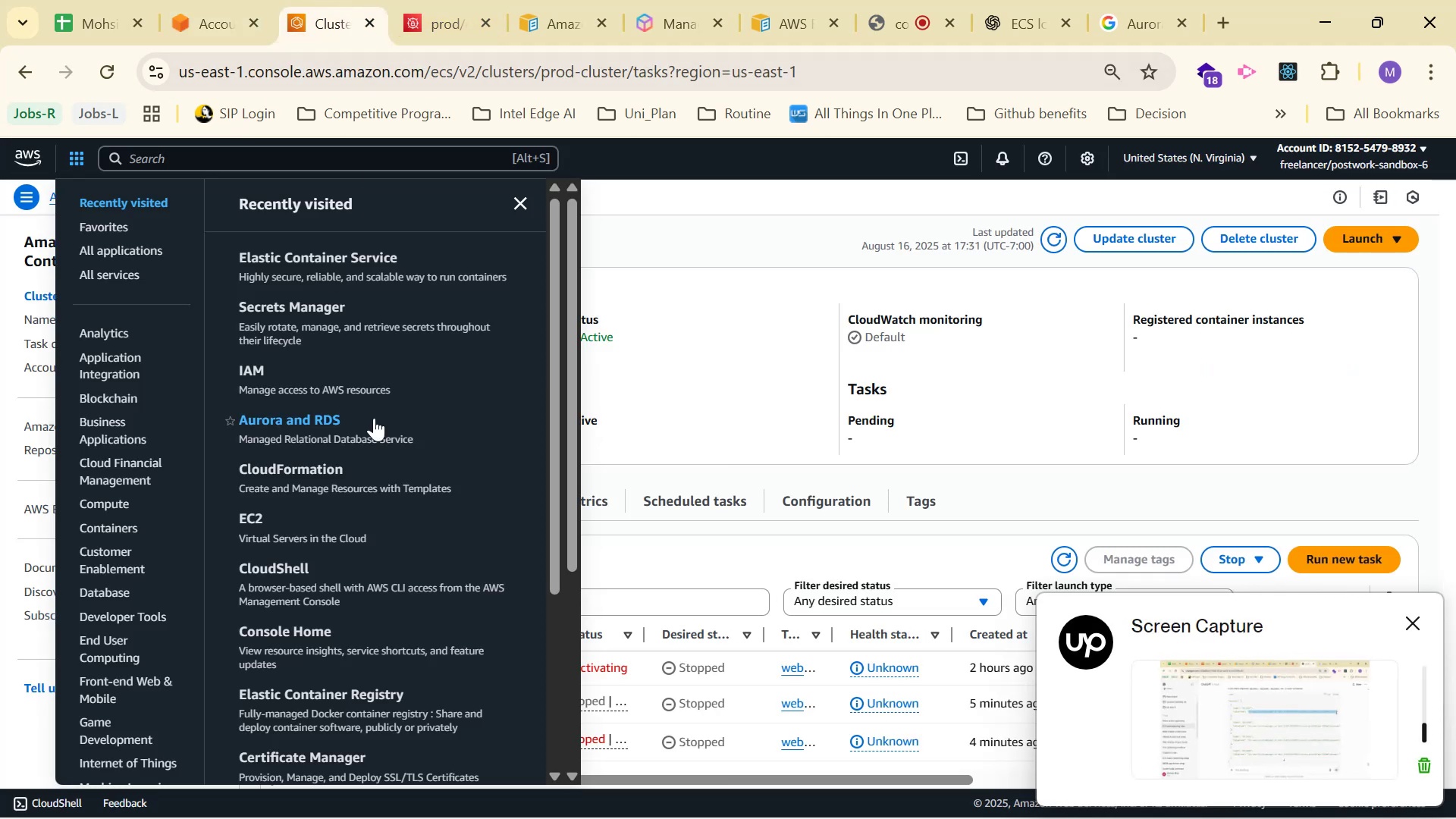 
left_click([784, 488])
 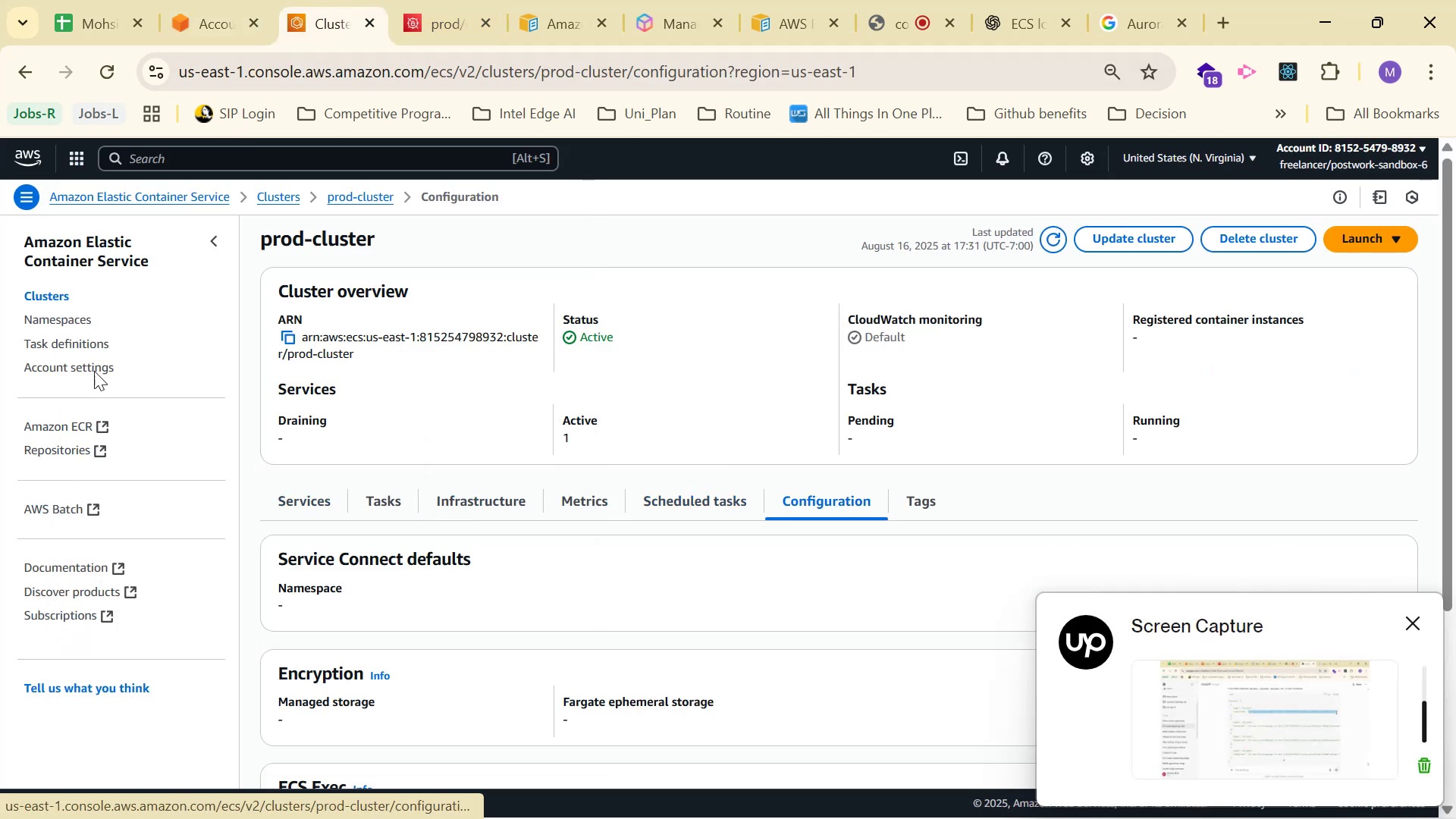 
left_click([80, 340])
 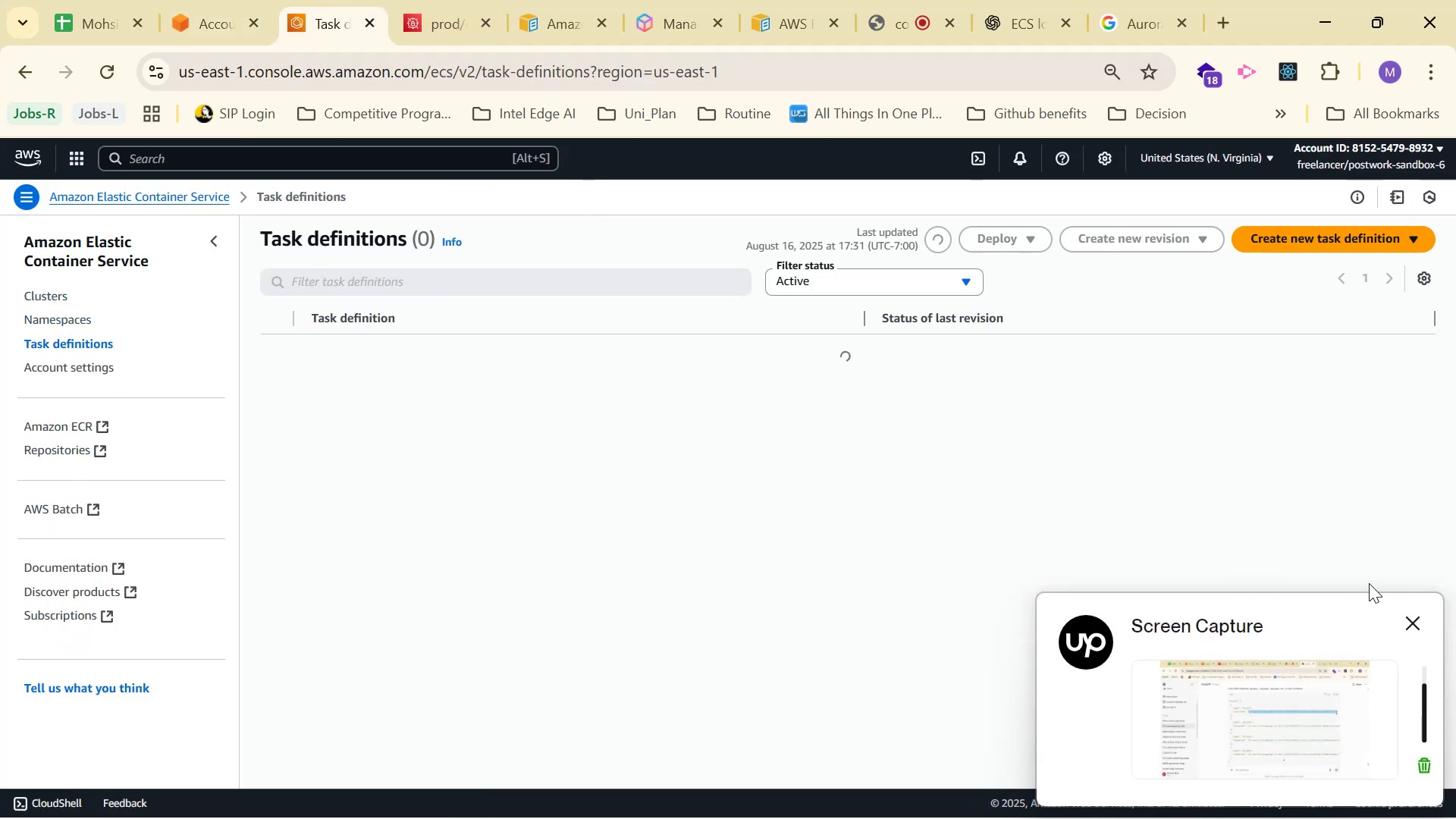 
left_click([1415, 622])
 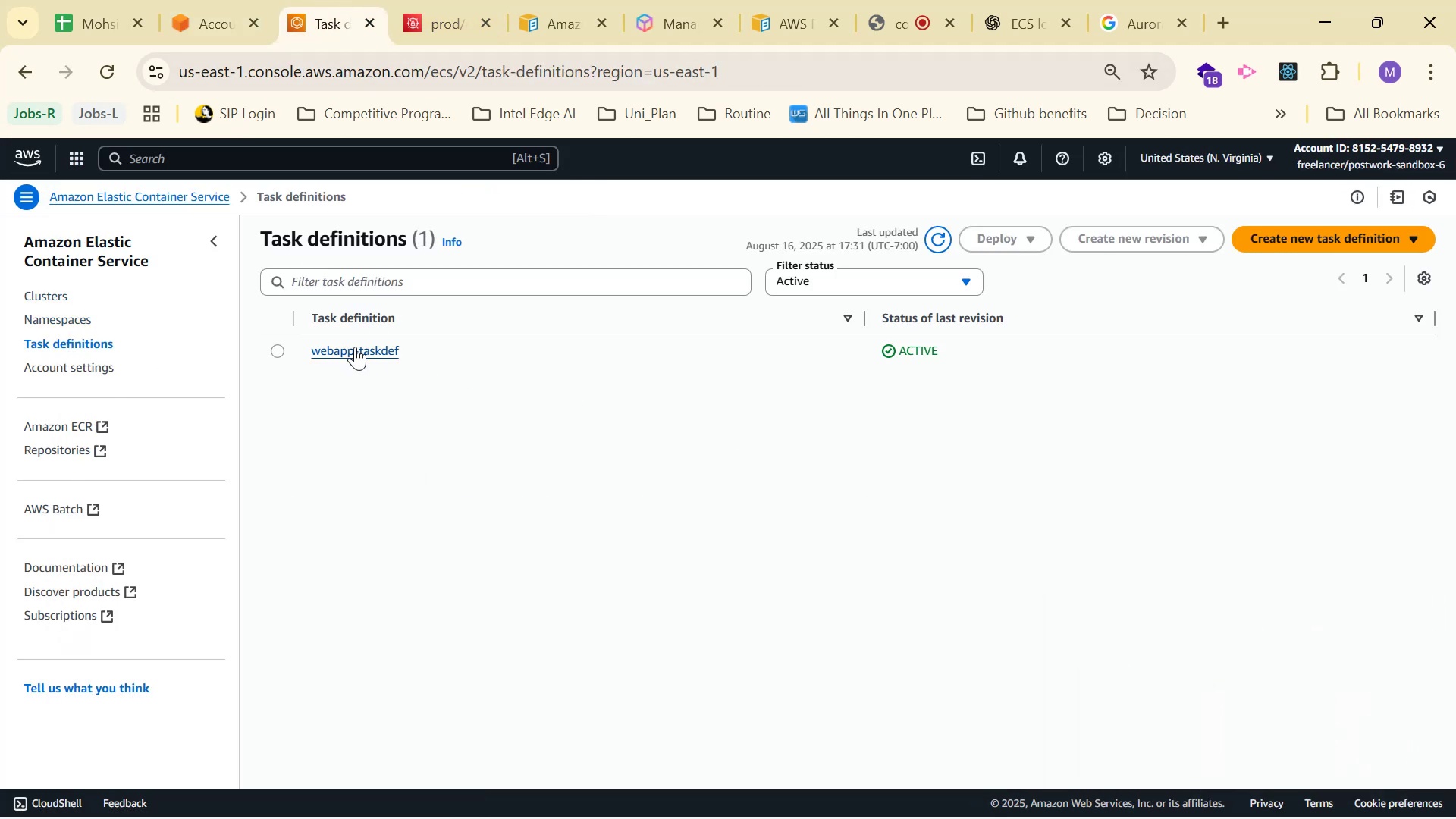 
left_click([338, 344])
 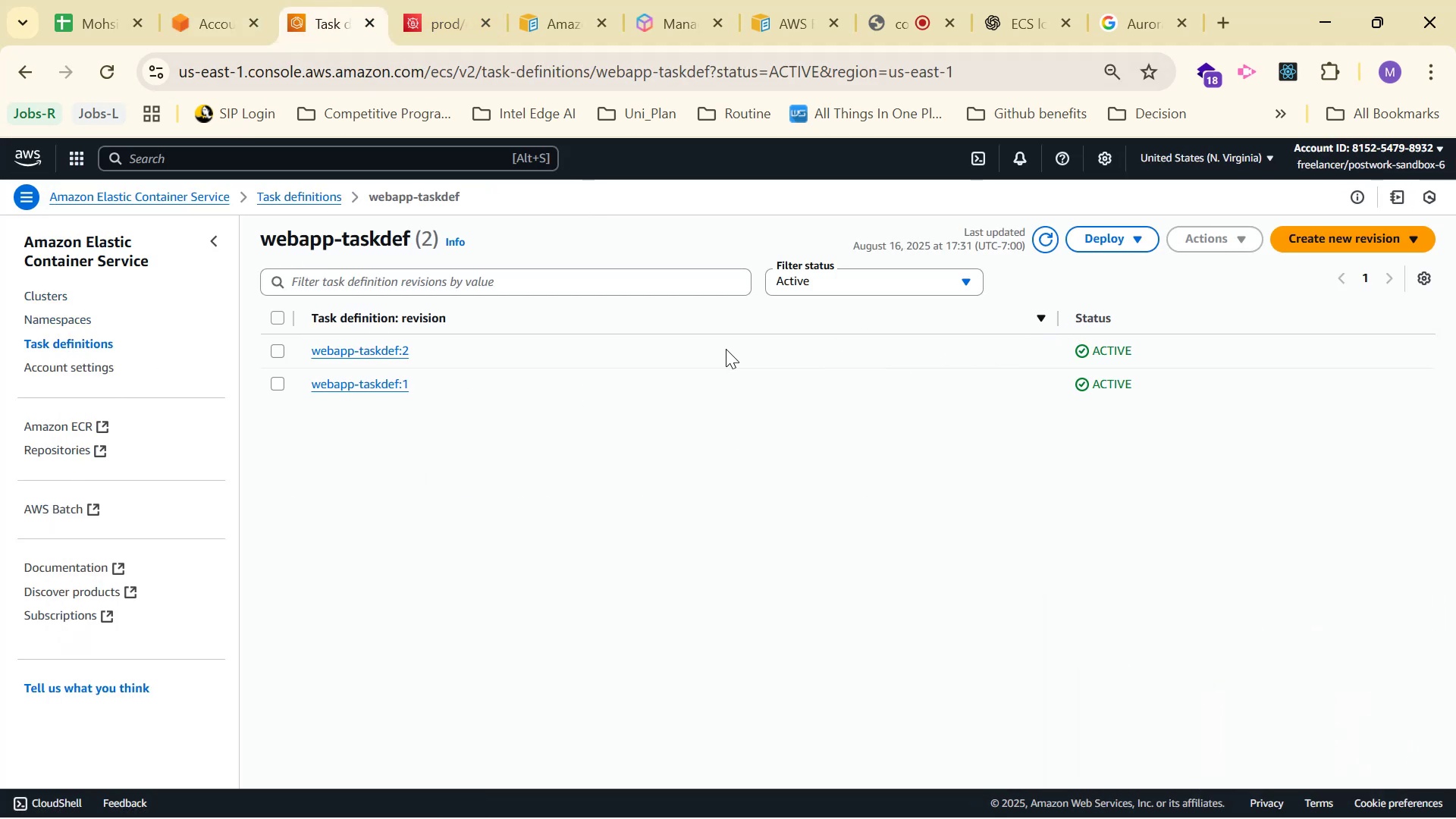 
left_click([89, 340])
 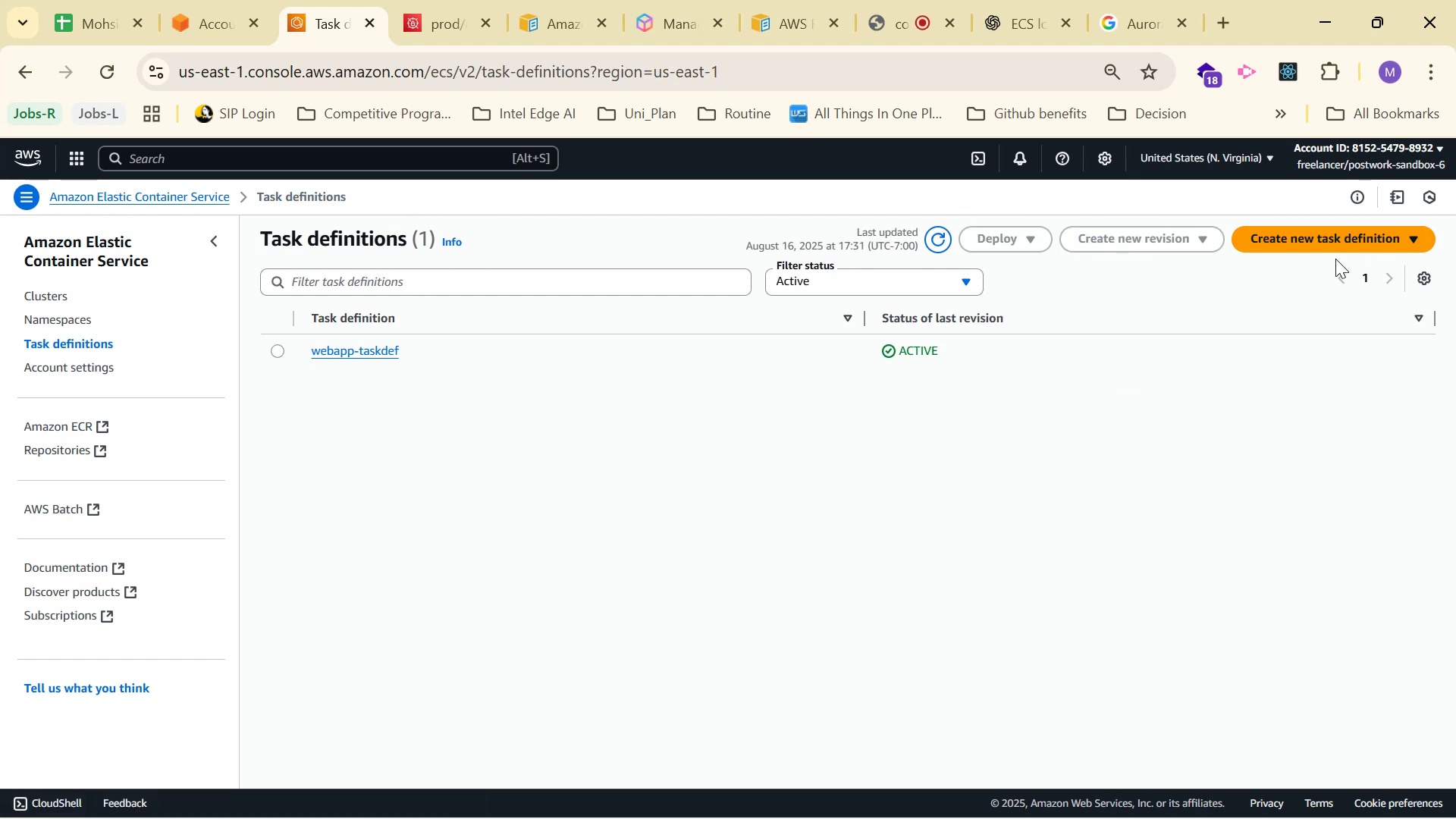 
left_click([365, 353])
 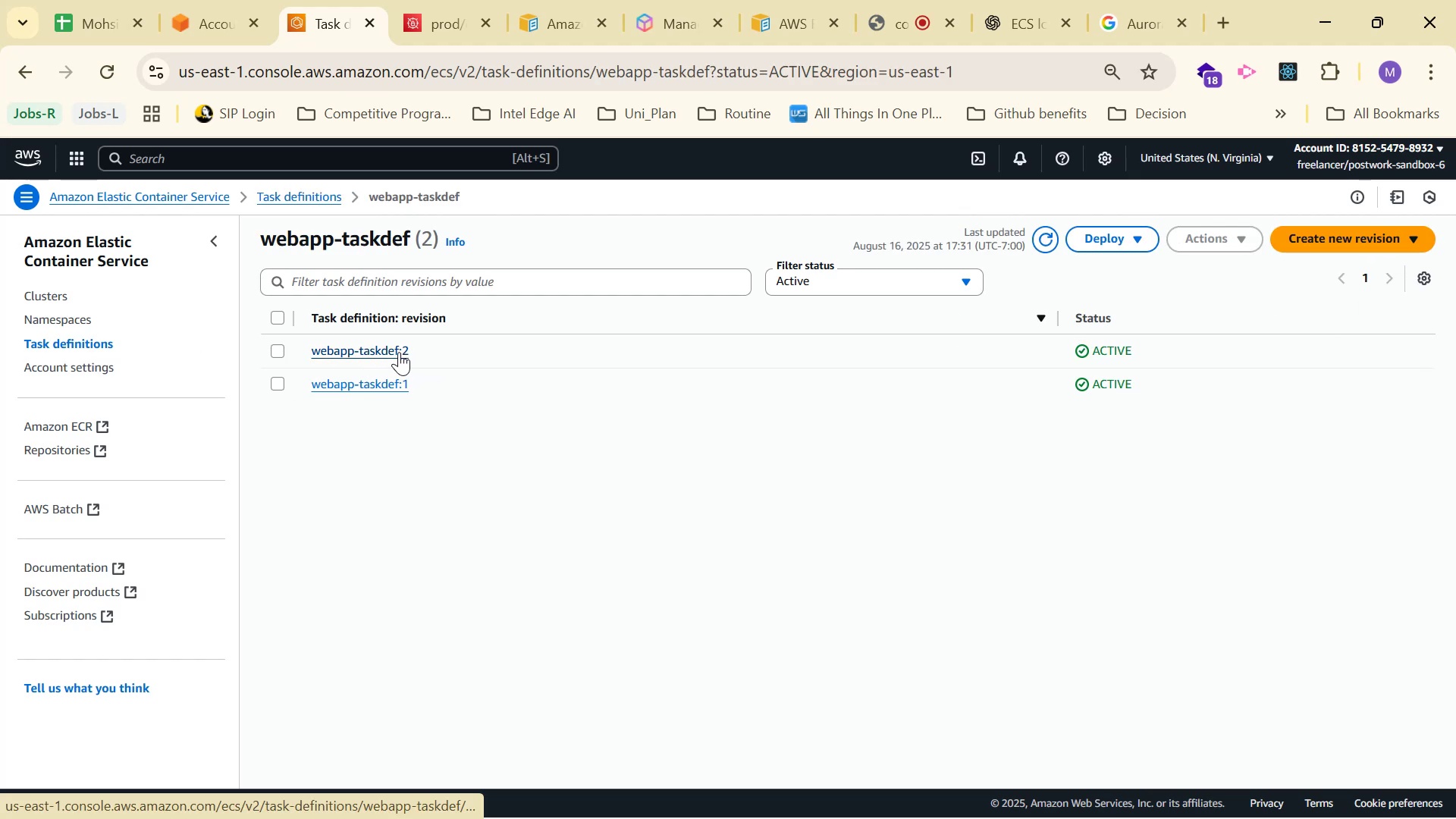 
left_click([399, 351])
 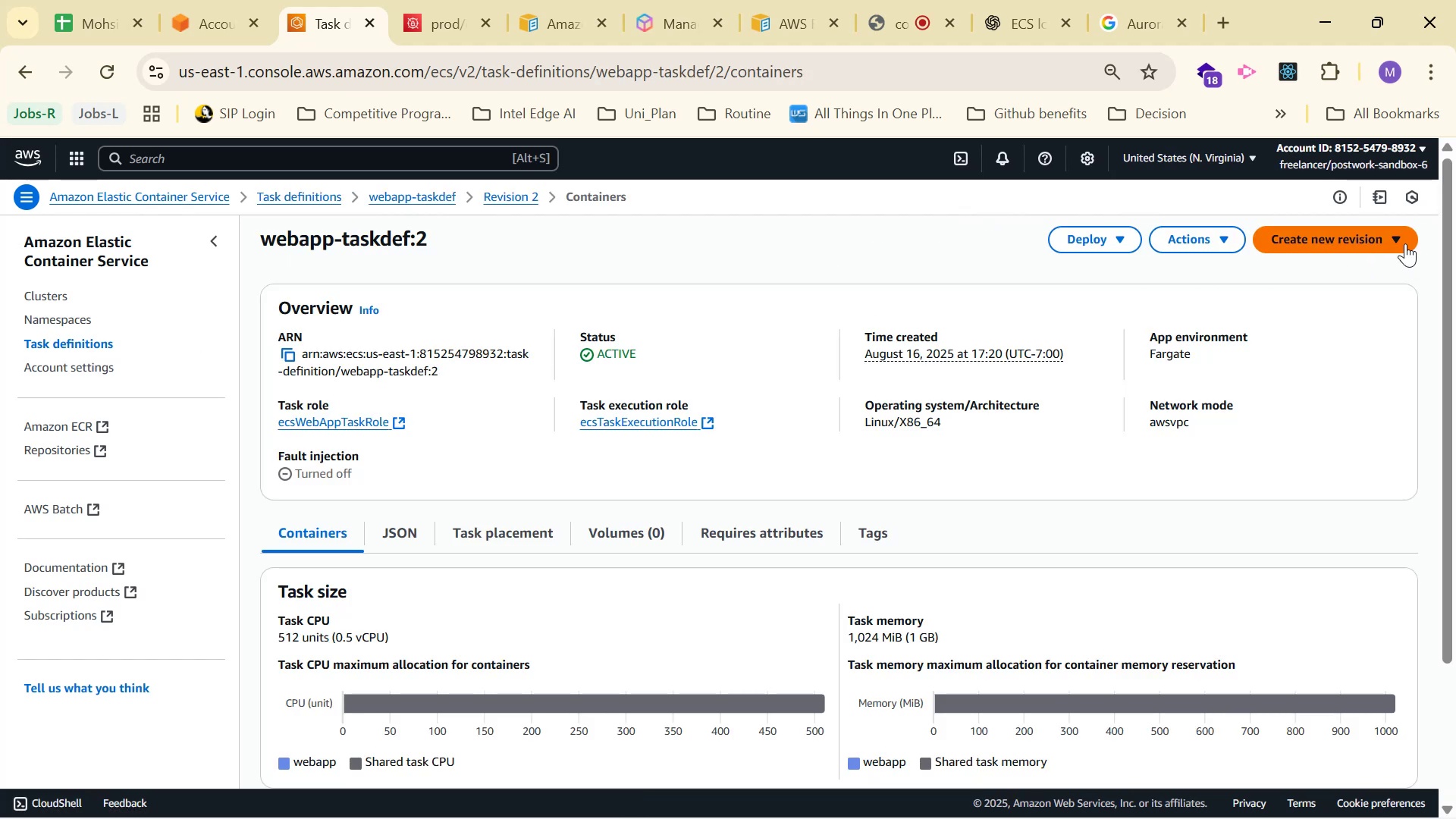 
left_click([1324, 241])
 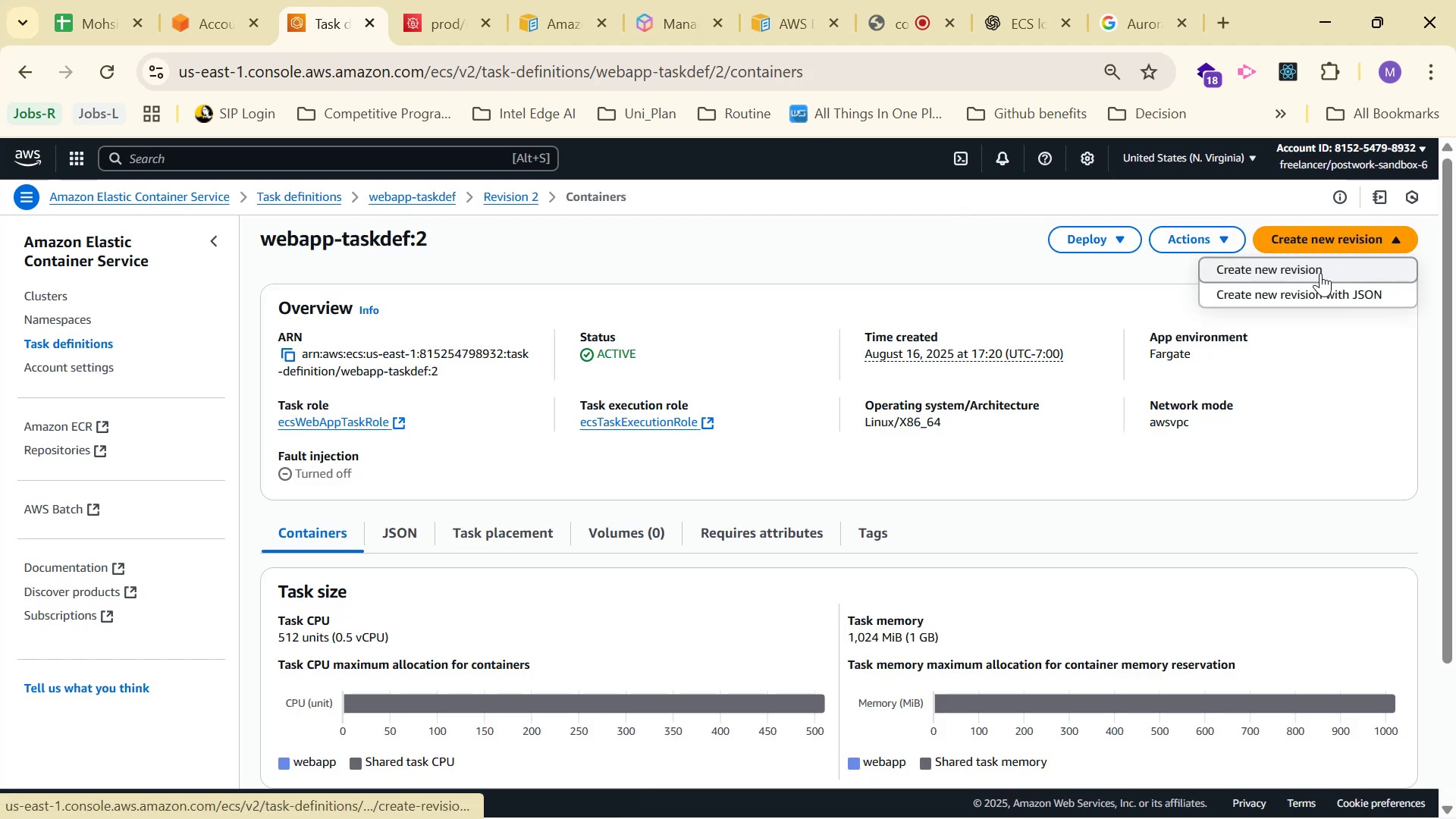 
left_click([1320, 274])
 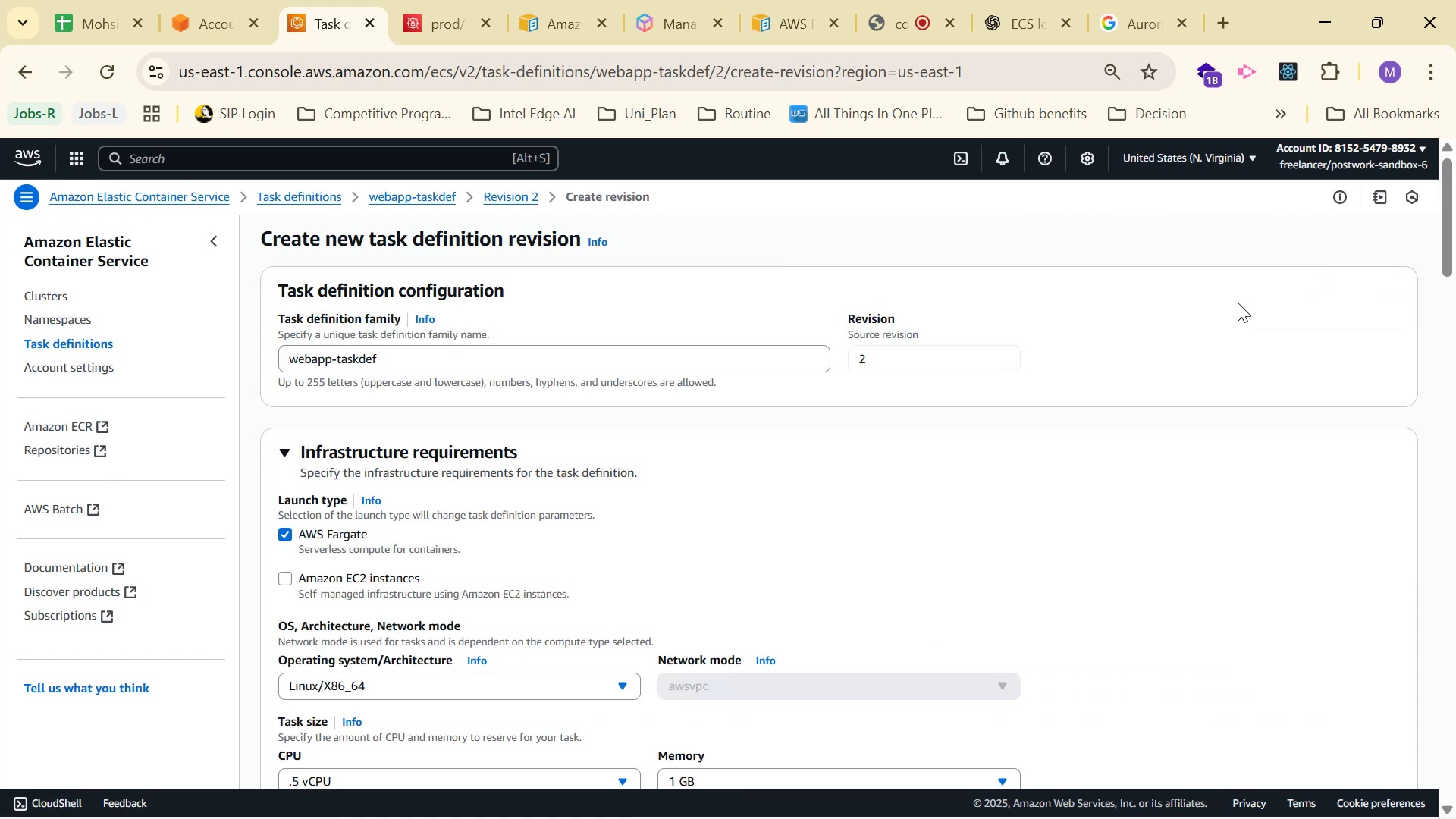 
scroll: coordinate [494, 409], scroll_direction: down, amount: 1.0
 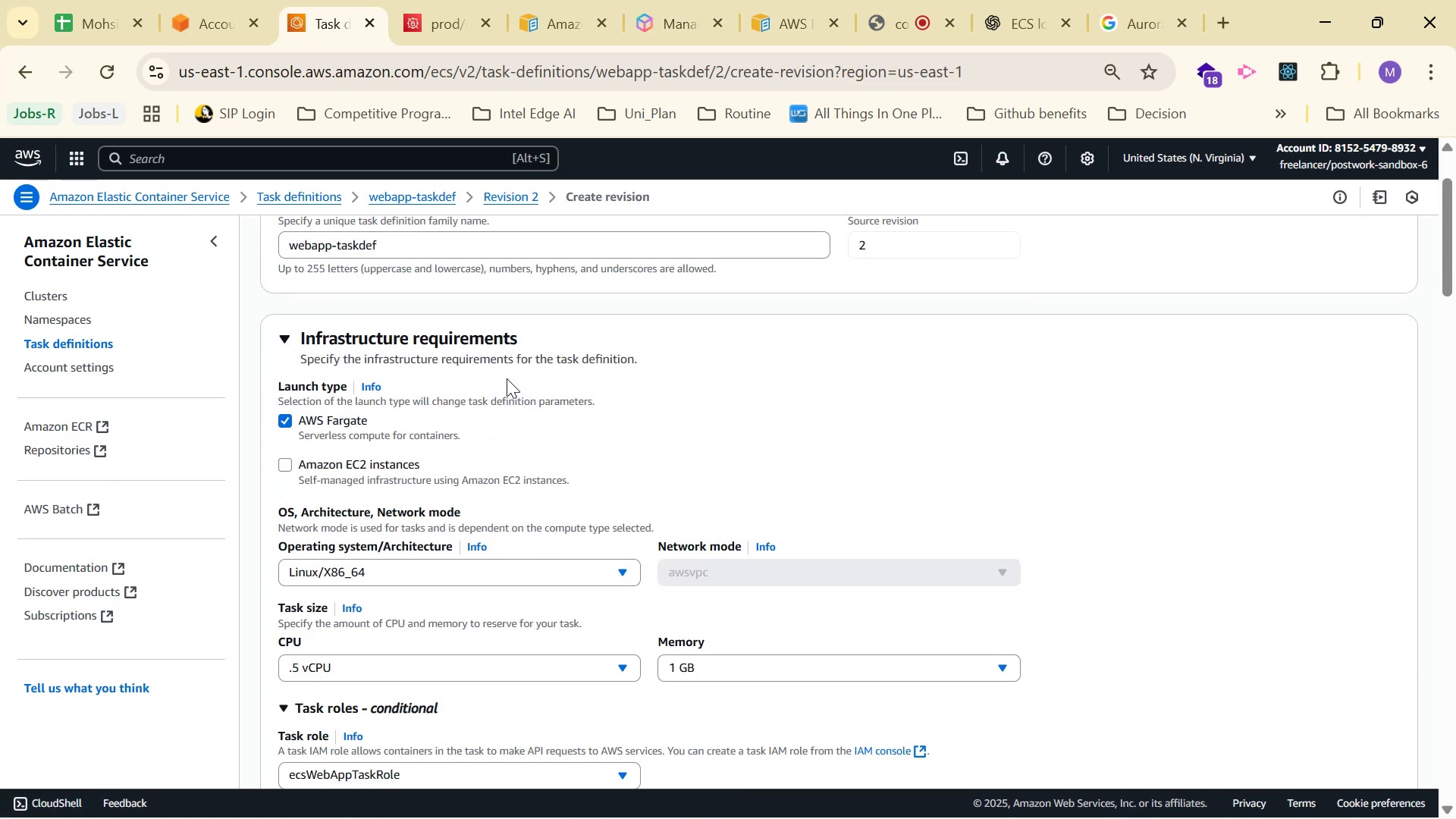 
scroll: coordinate [519, 361], scroll_direction: up, amount: 3.0
 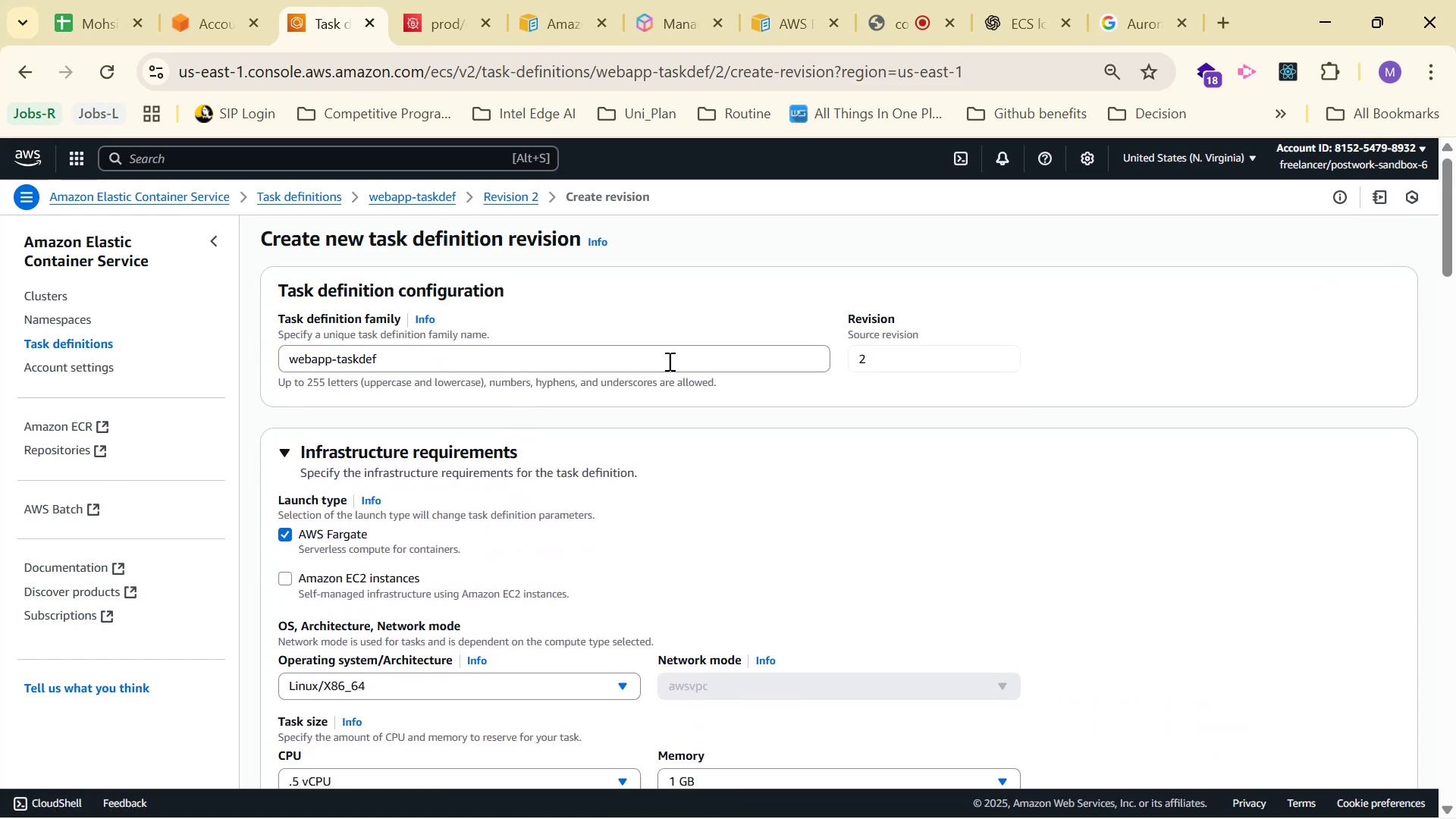 
scroll: coordinate [631, 383], scroll_direction: down, amount: 13.0
 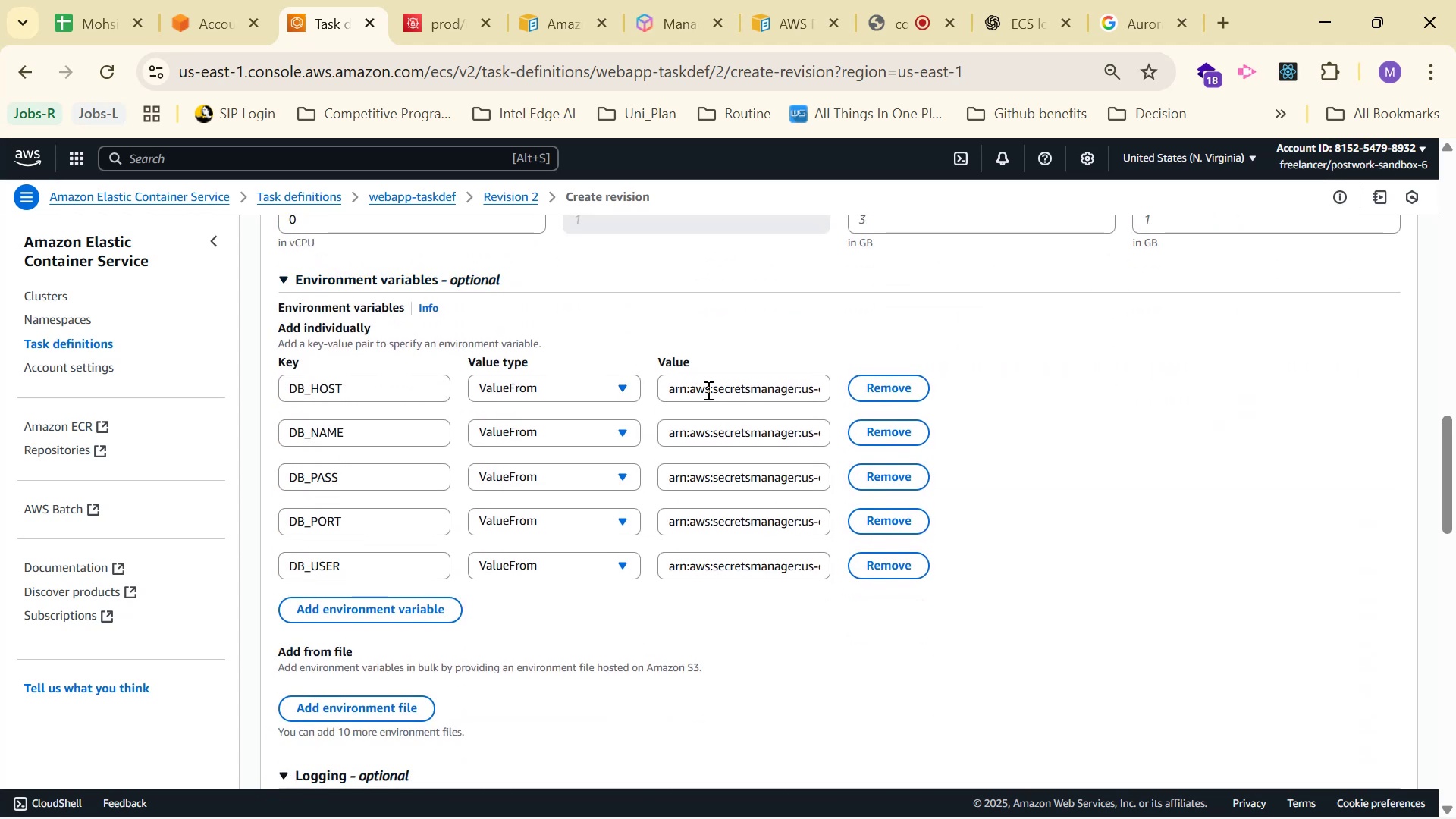 
left_click([717, 389])
 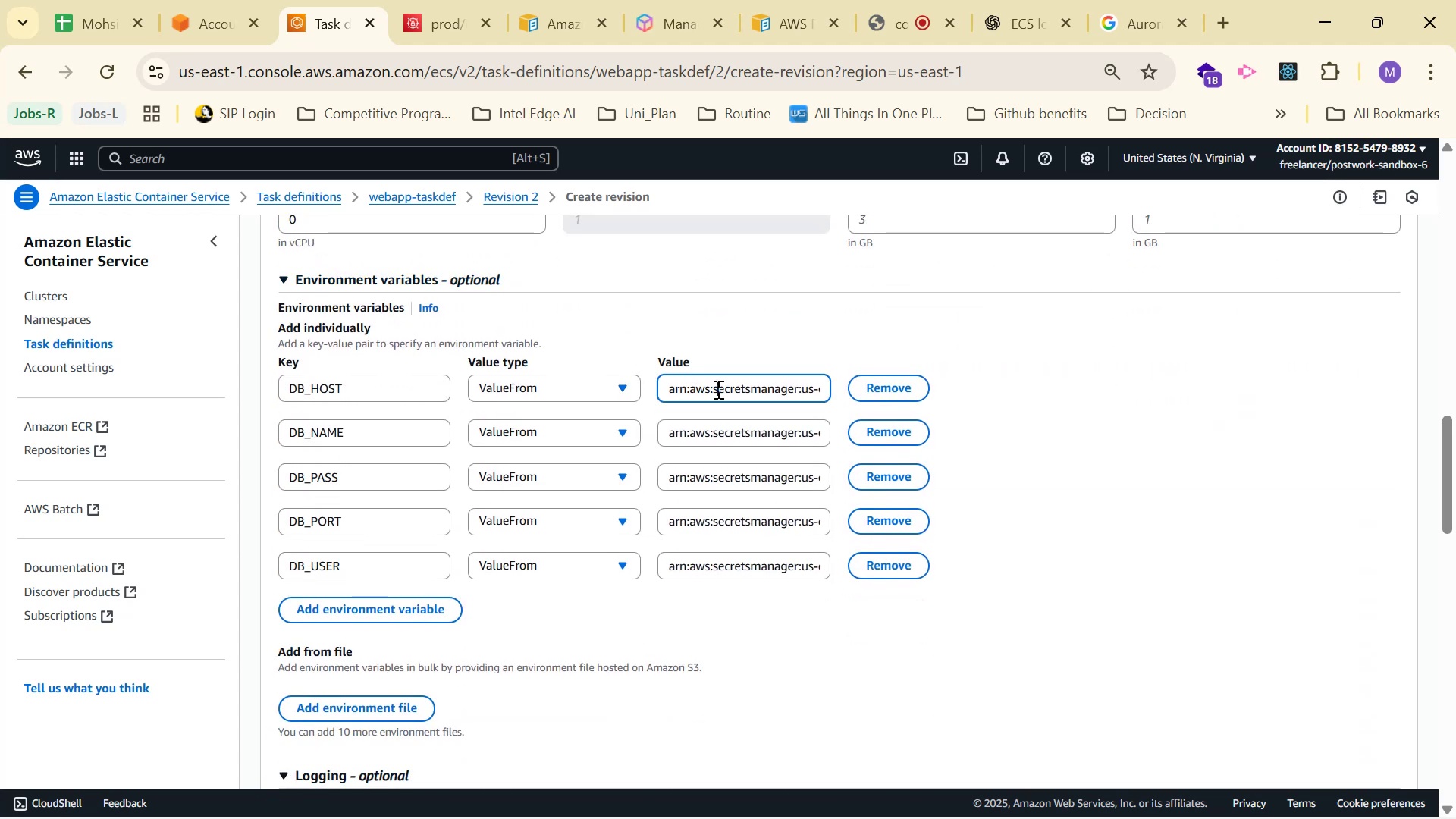 
key(Control+A)
 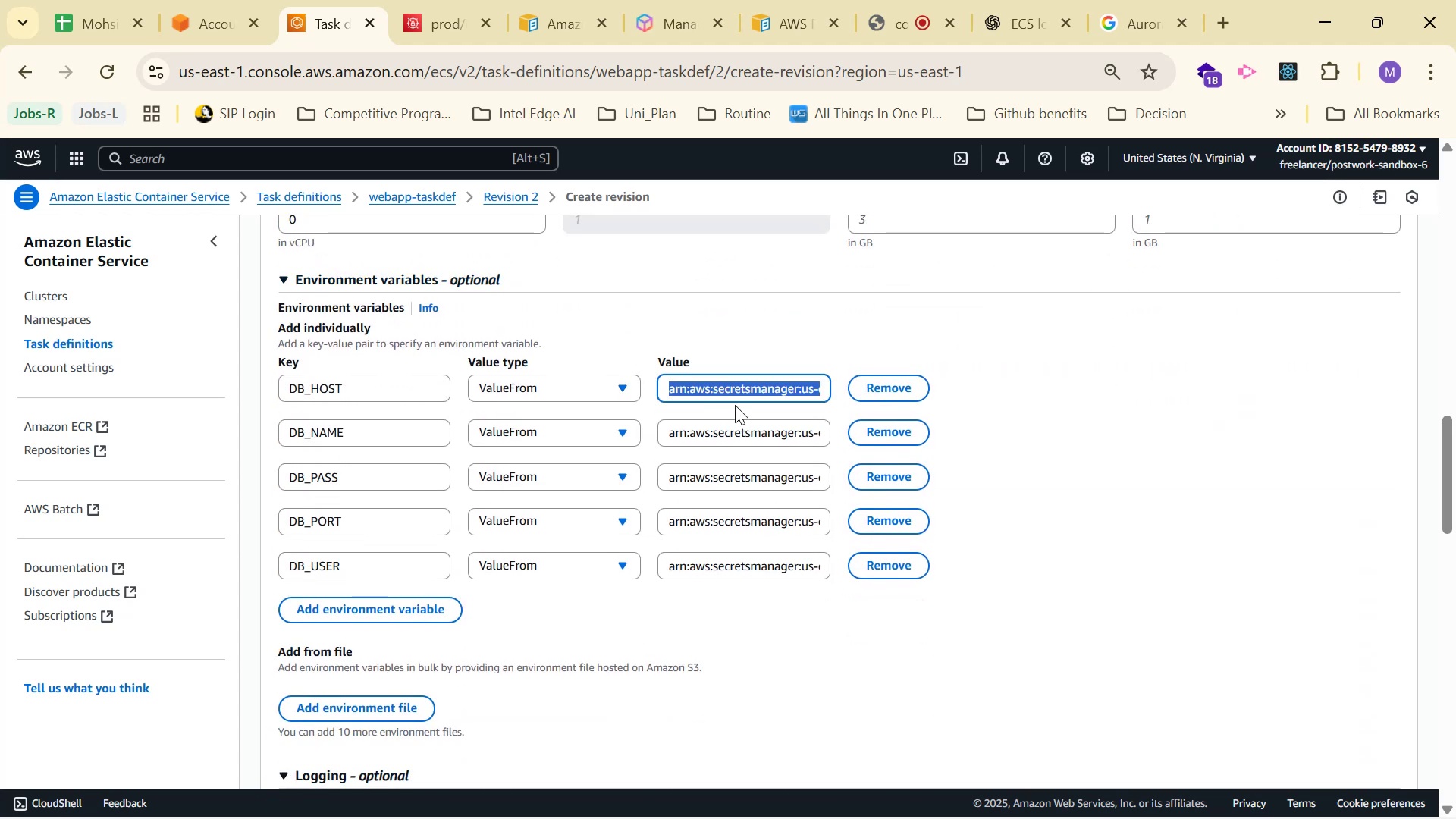 
key(Control+V)
 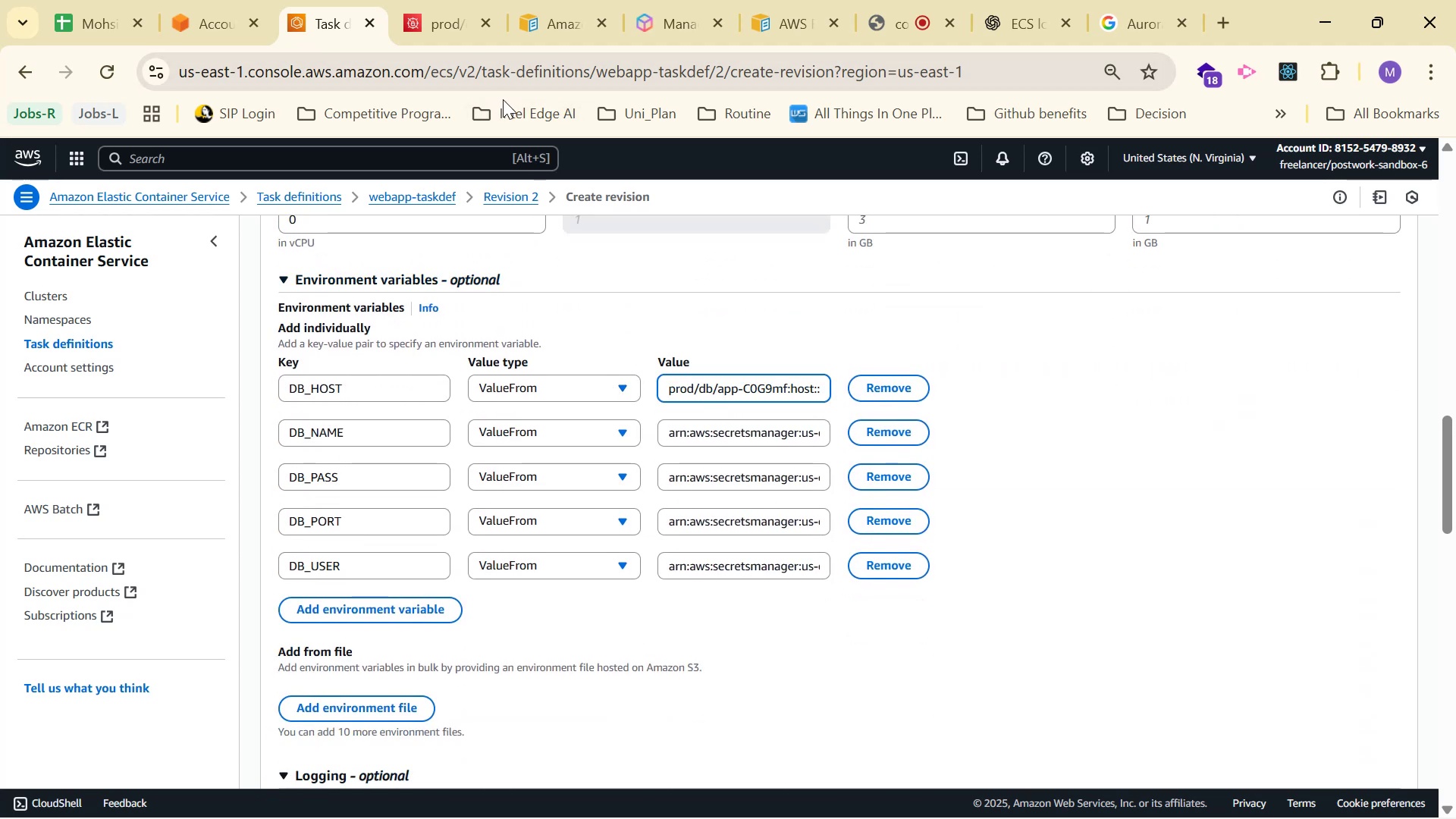 
left_click([981, 39])
 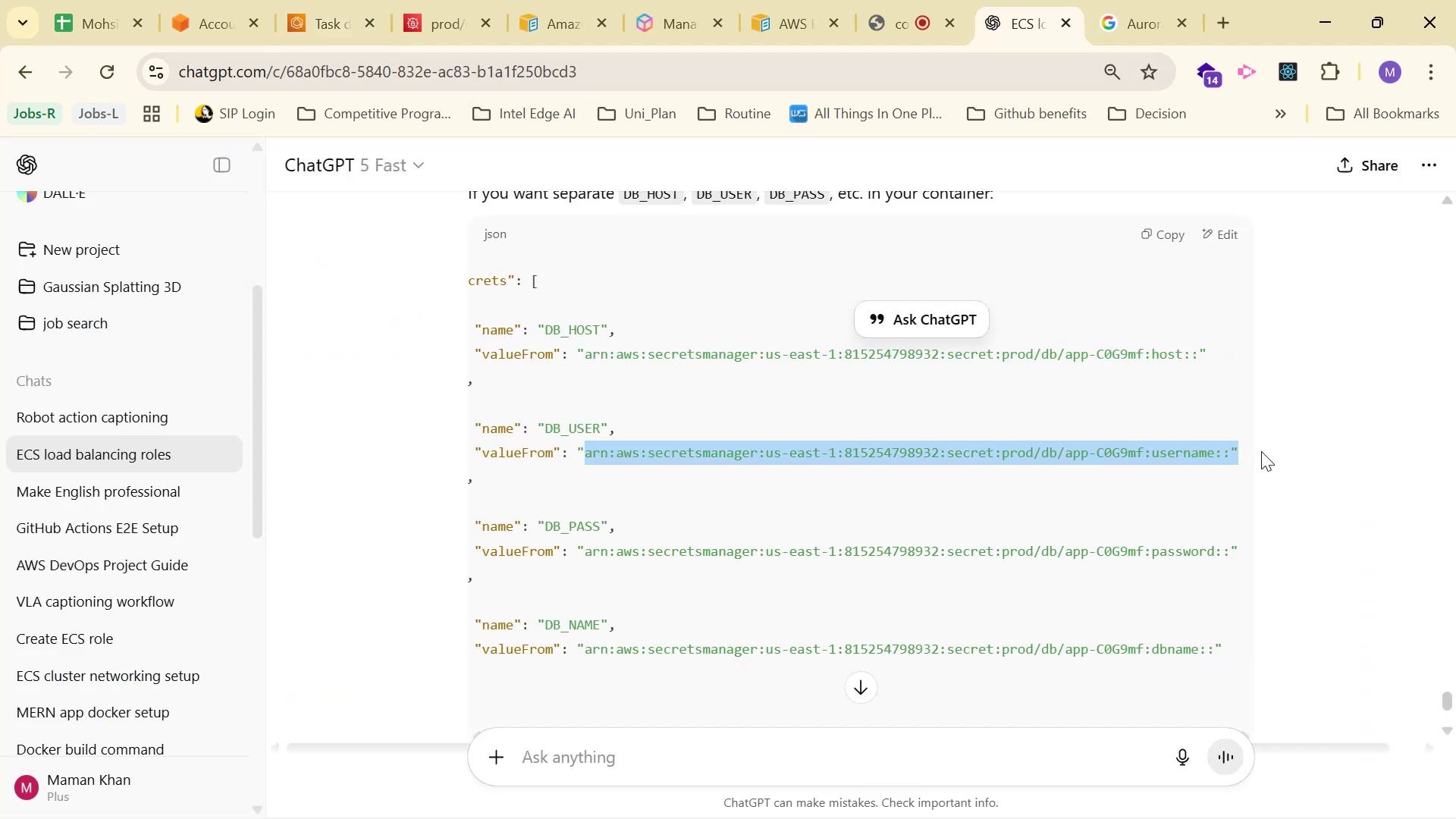 
key(Control+C)
 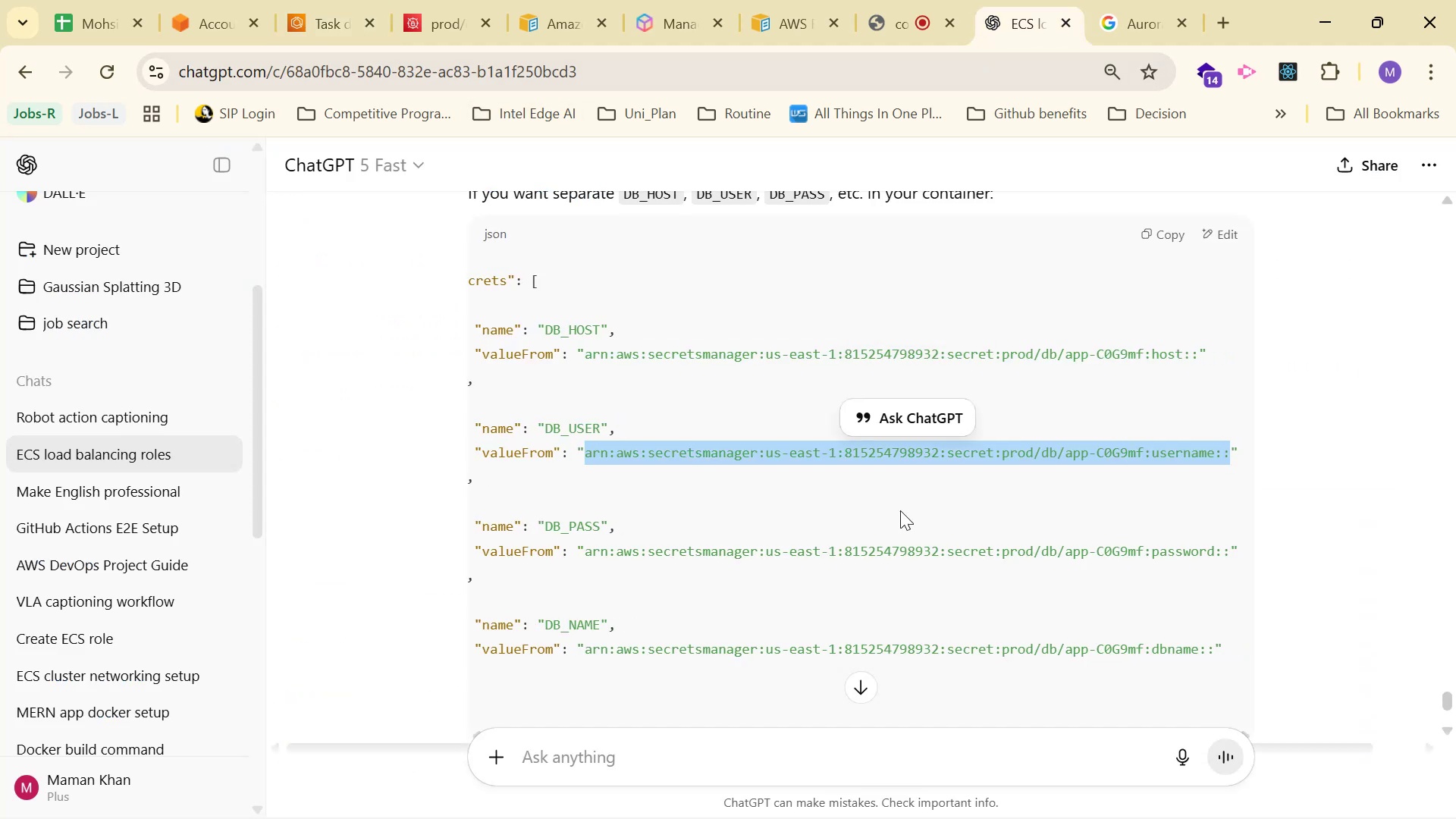 
key(Control+C)
 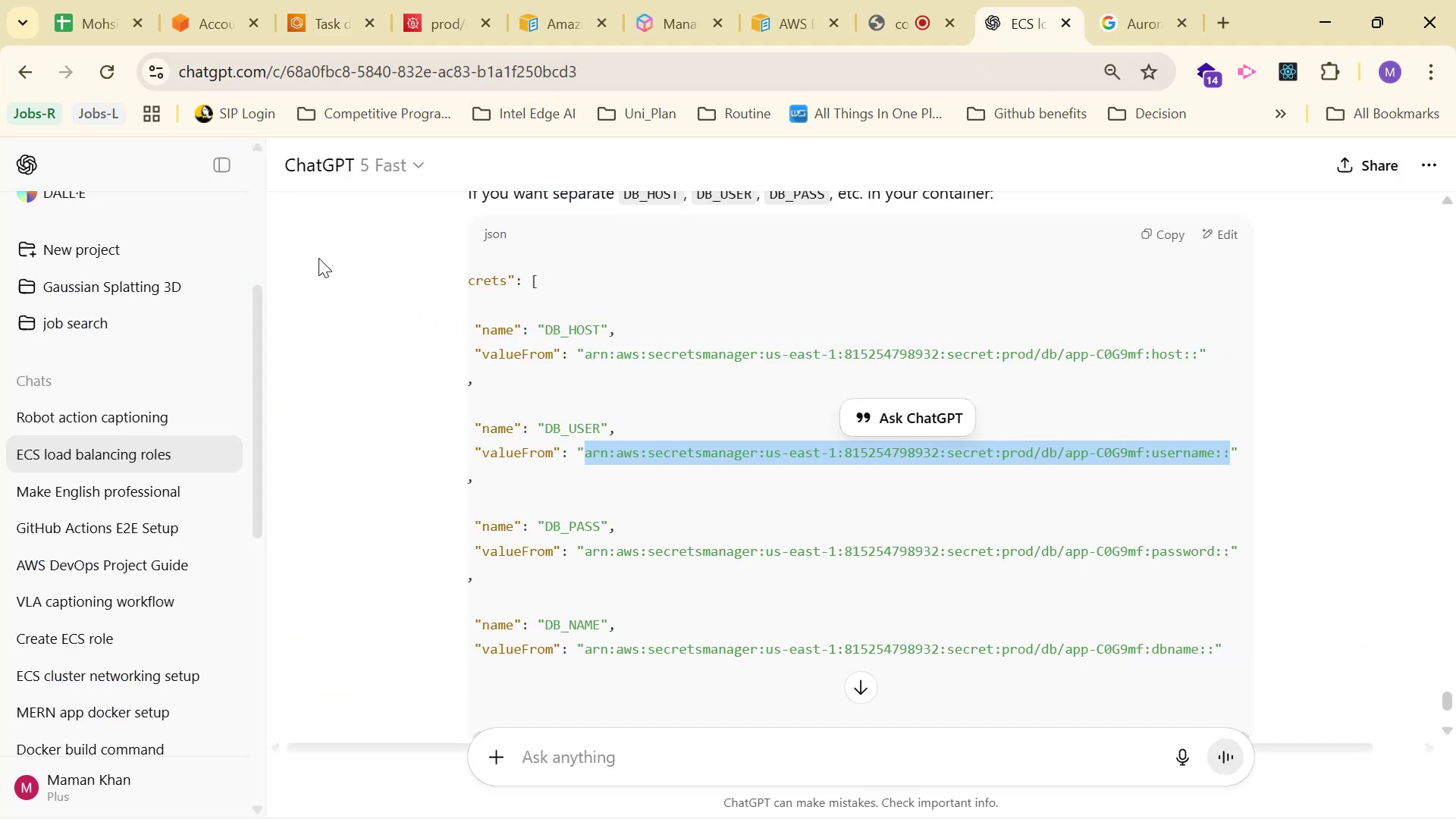 
key(Control+C)
 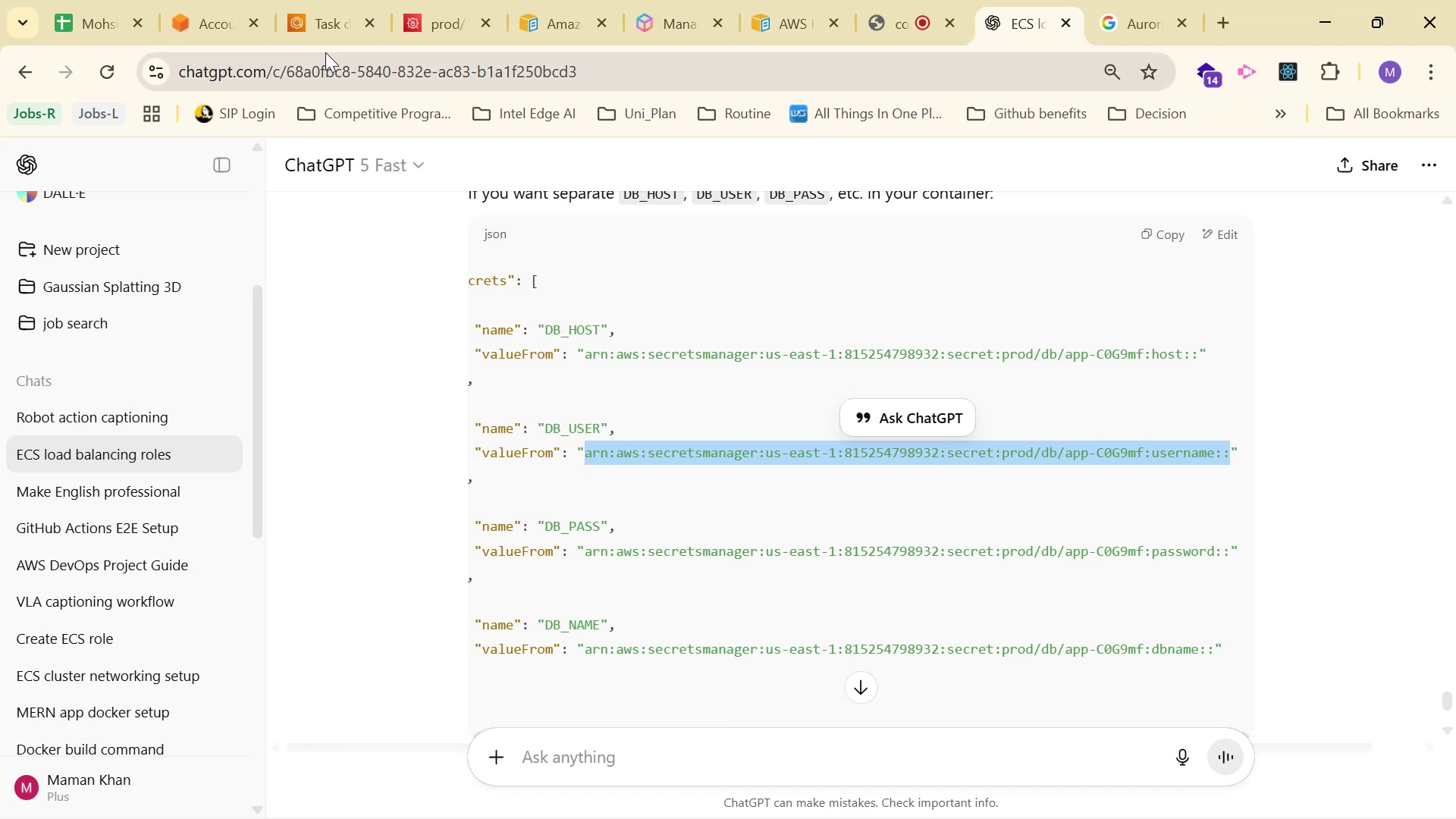 
left_click([312, 19])
 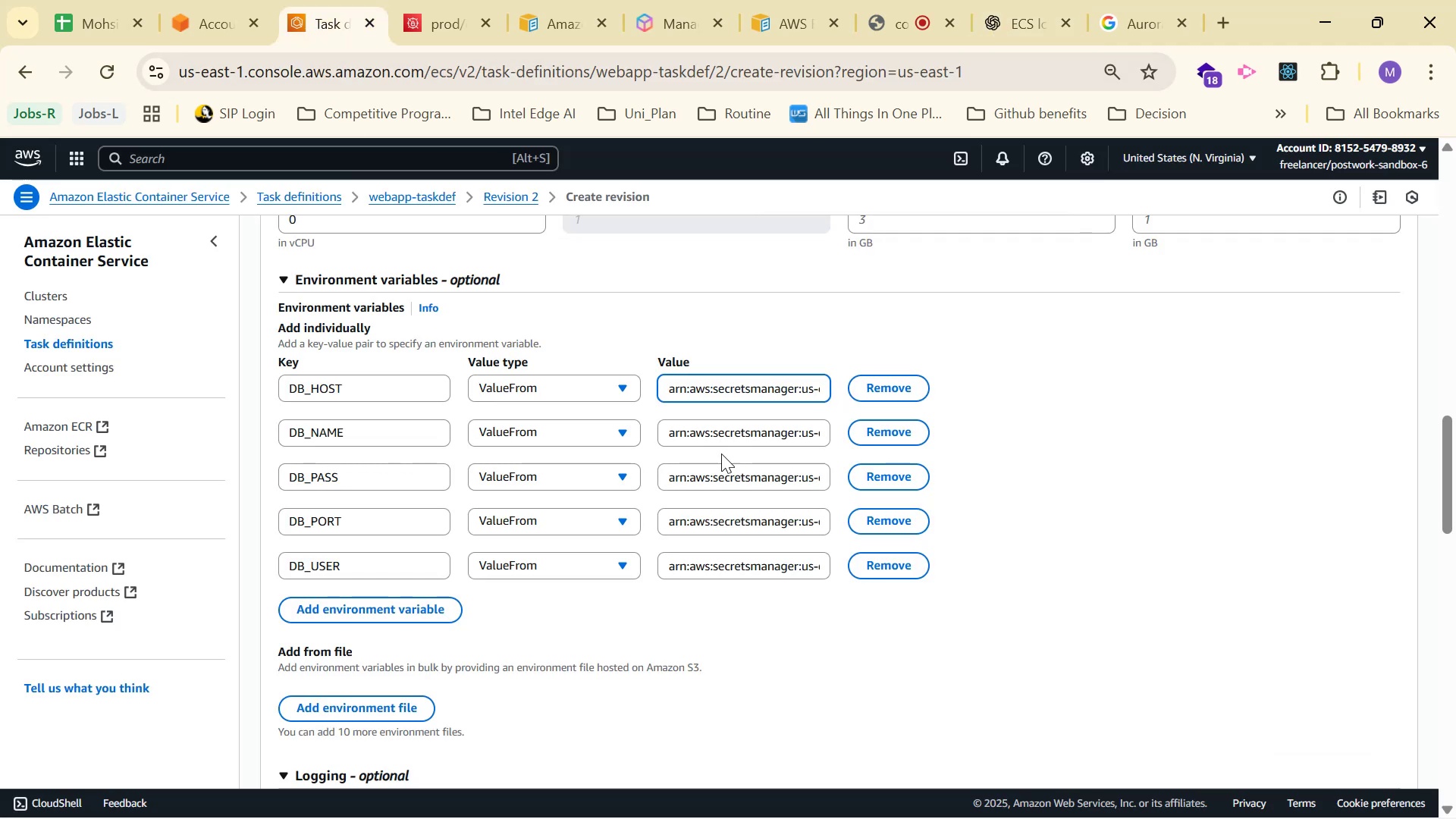 
left_click([720, 436])
 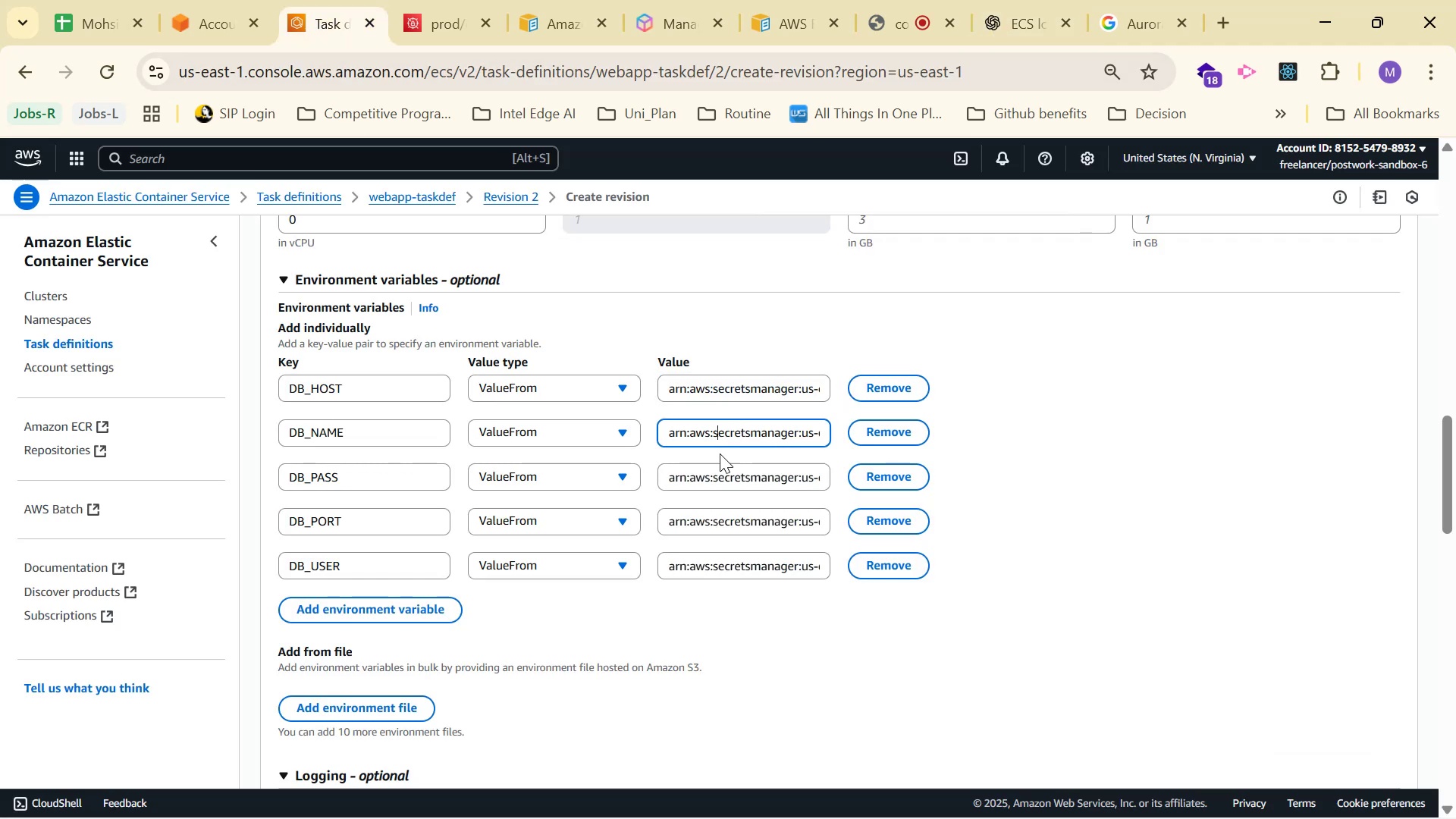 
key(Control+A)
 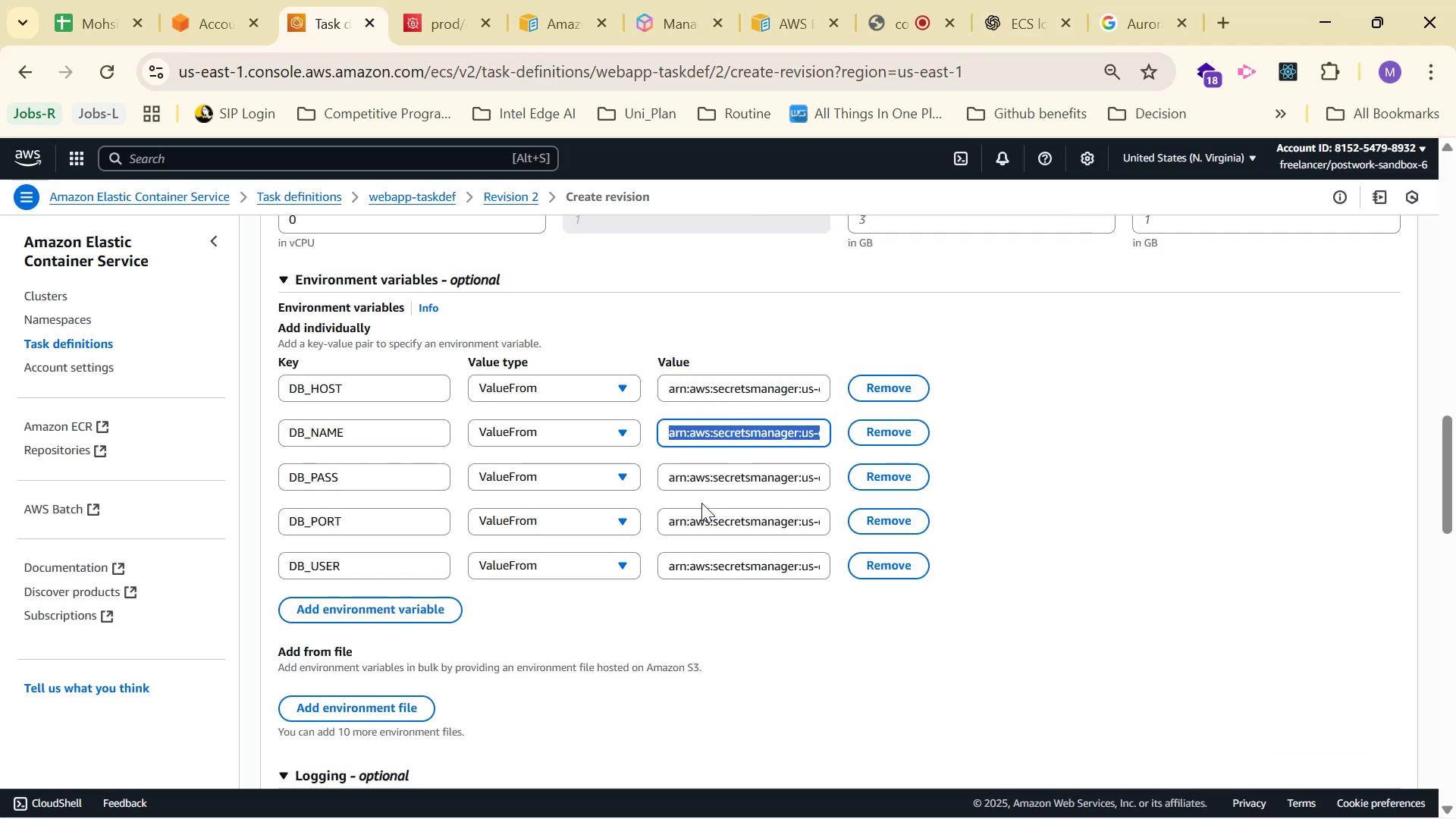 
key(Control+V)
 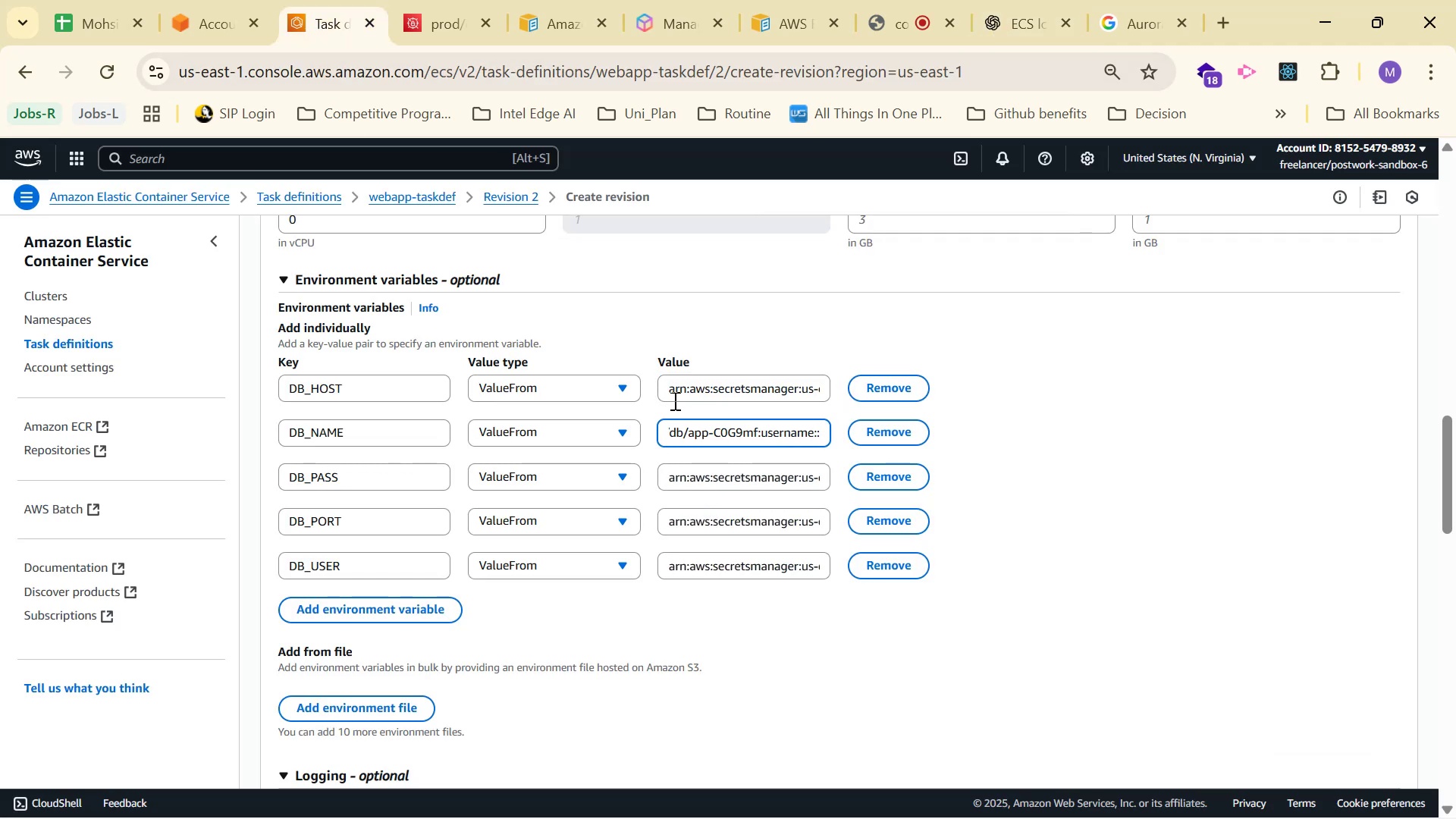 
left_click([714, 392])
 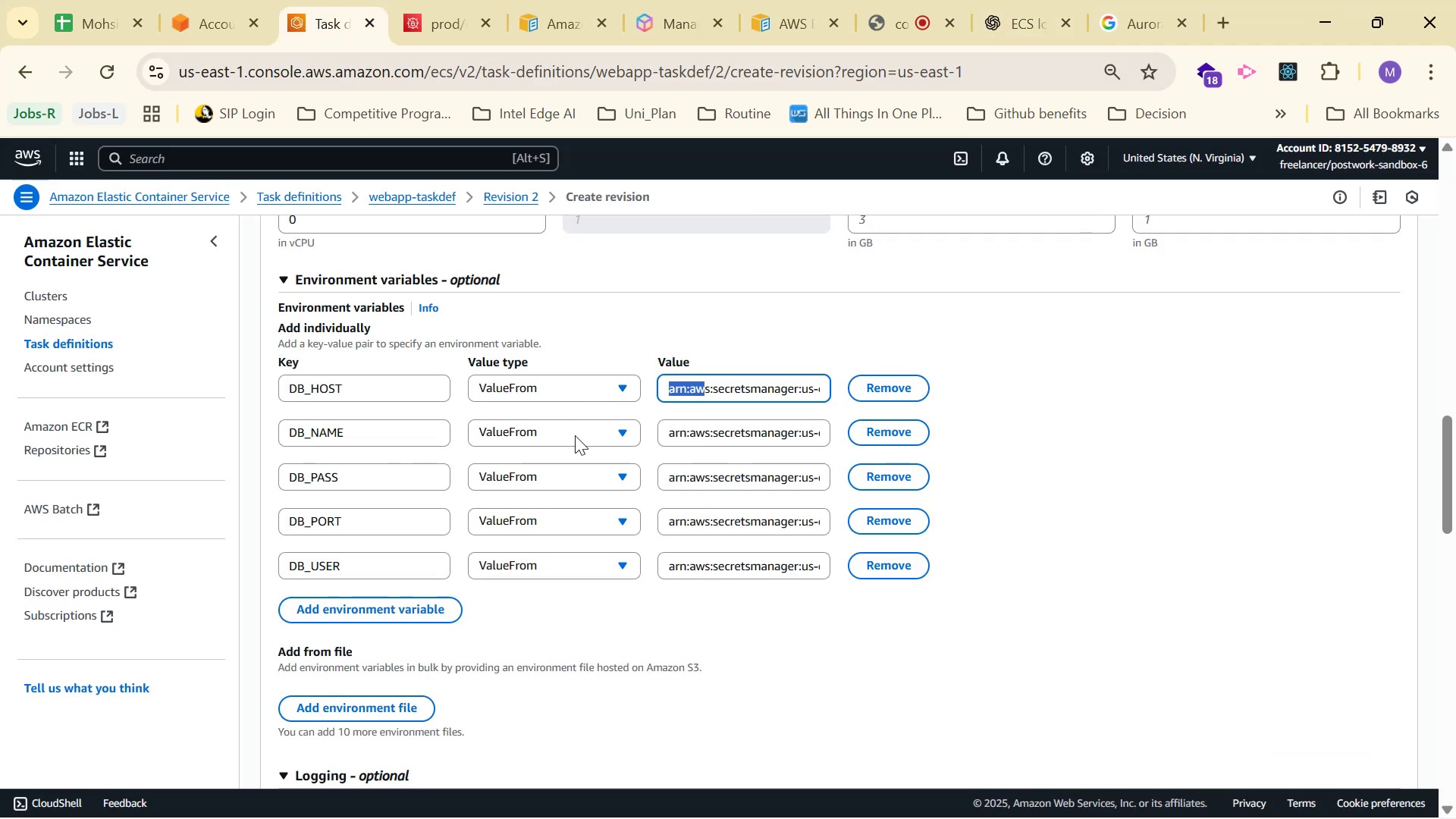 
left_click([642, 479])
 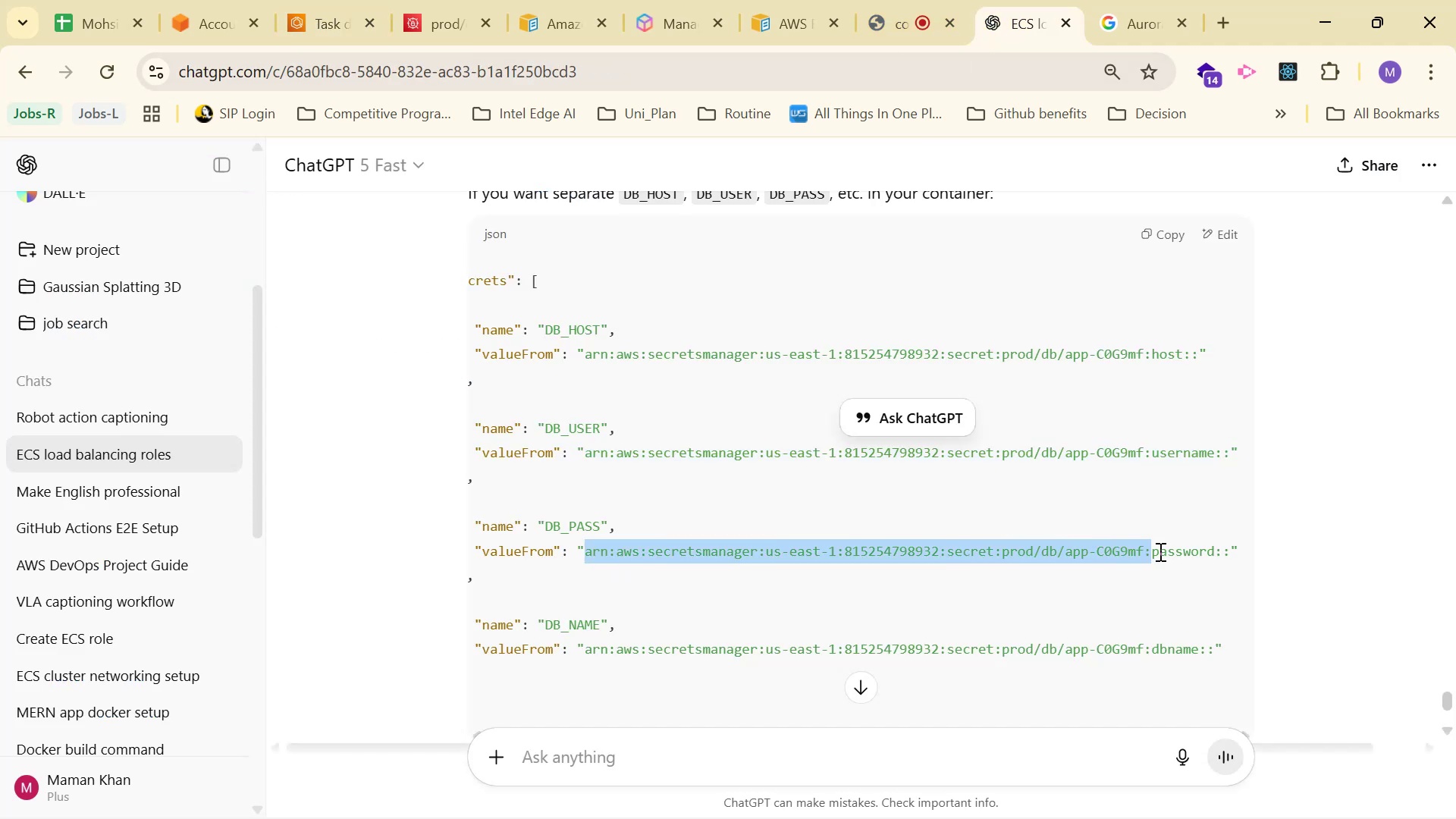 
wait(5.79)
 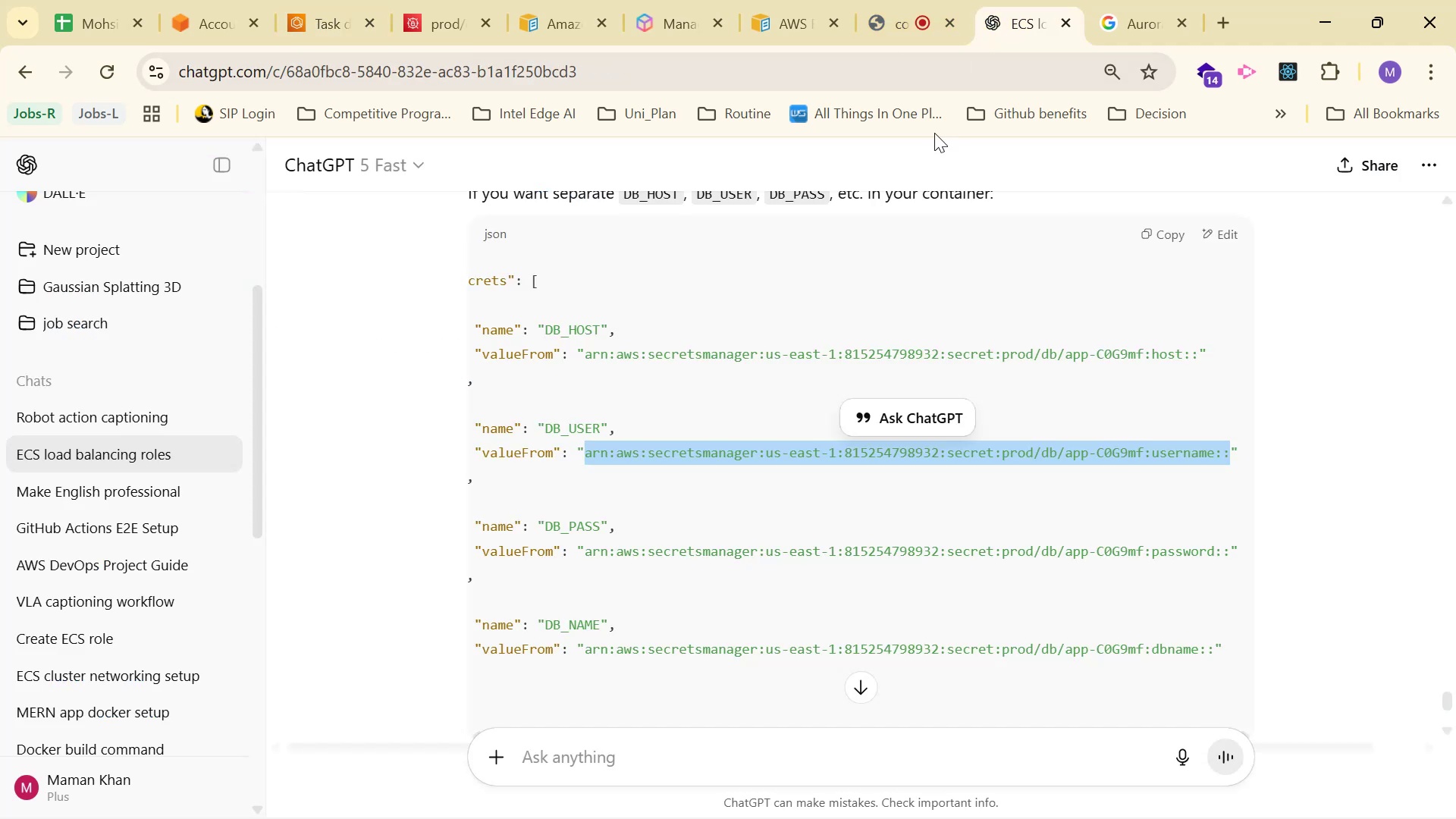 
key(Control+C)
 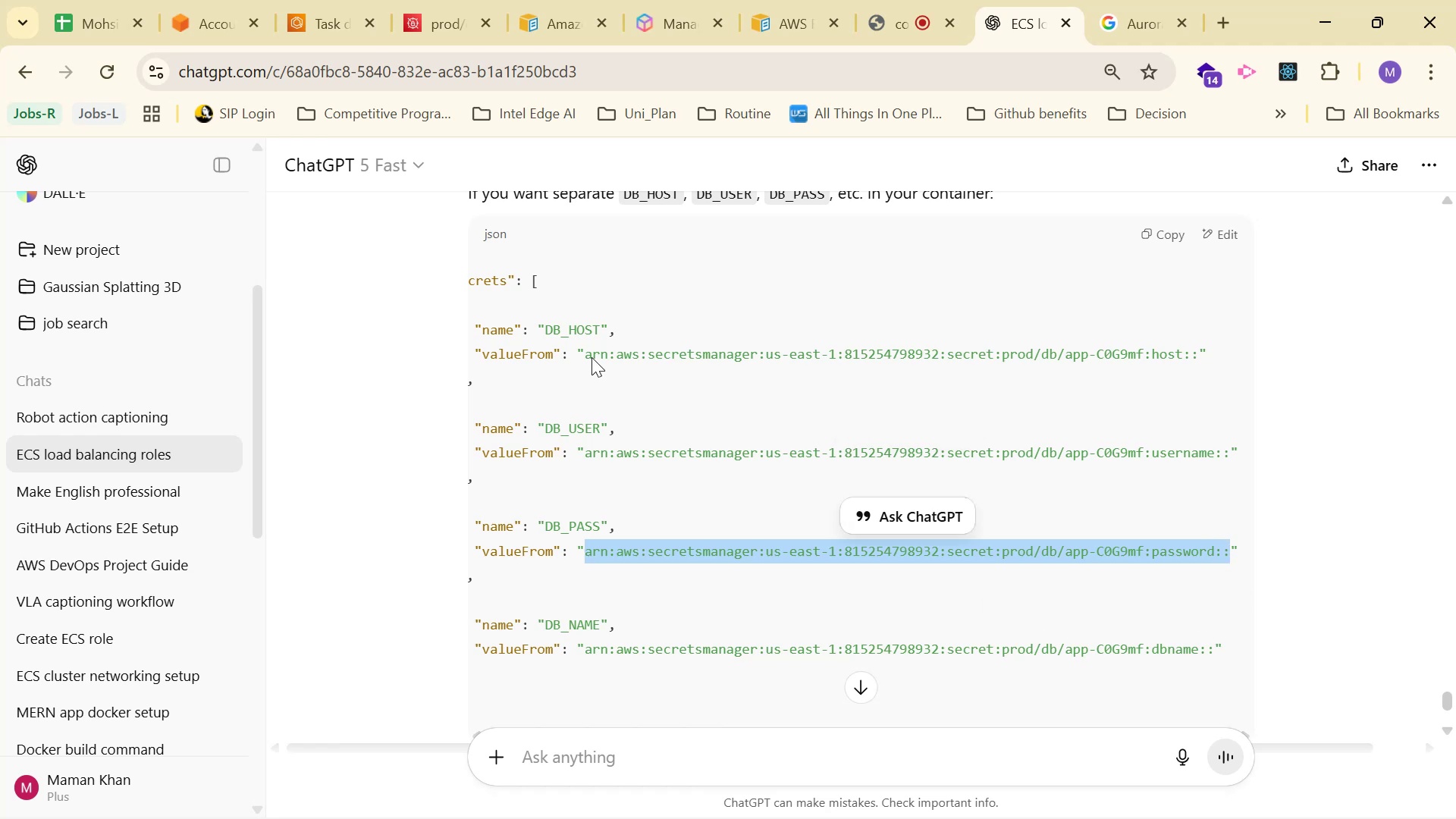 
key(Control+C)
 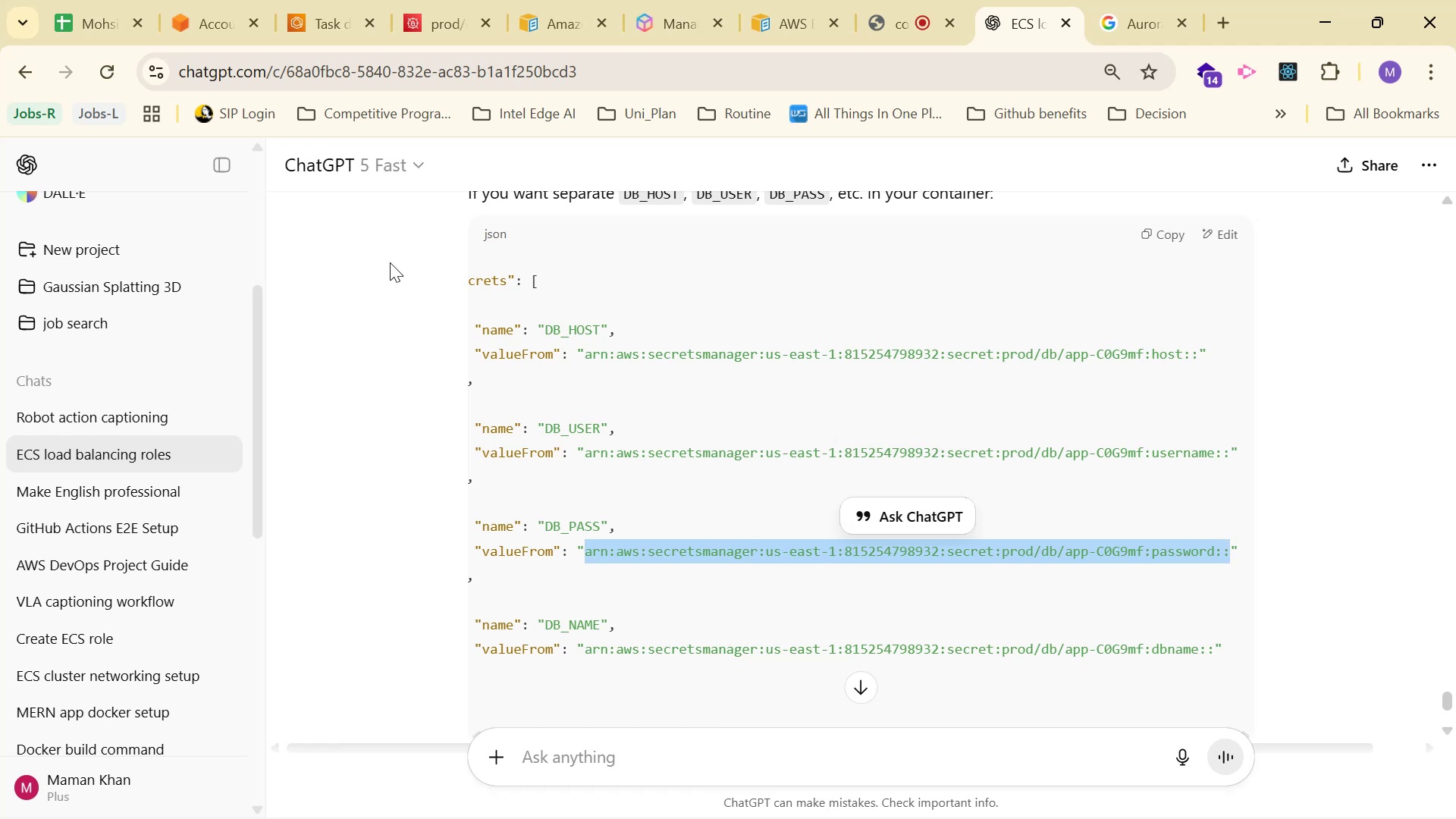 
key(Control+C)
 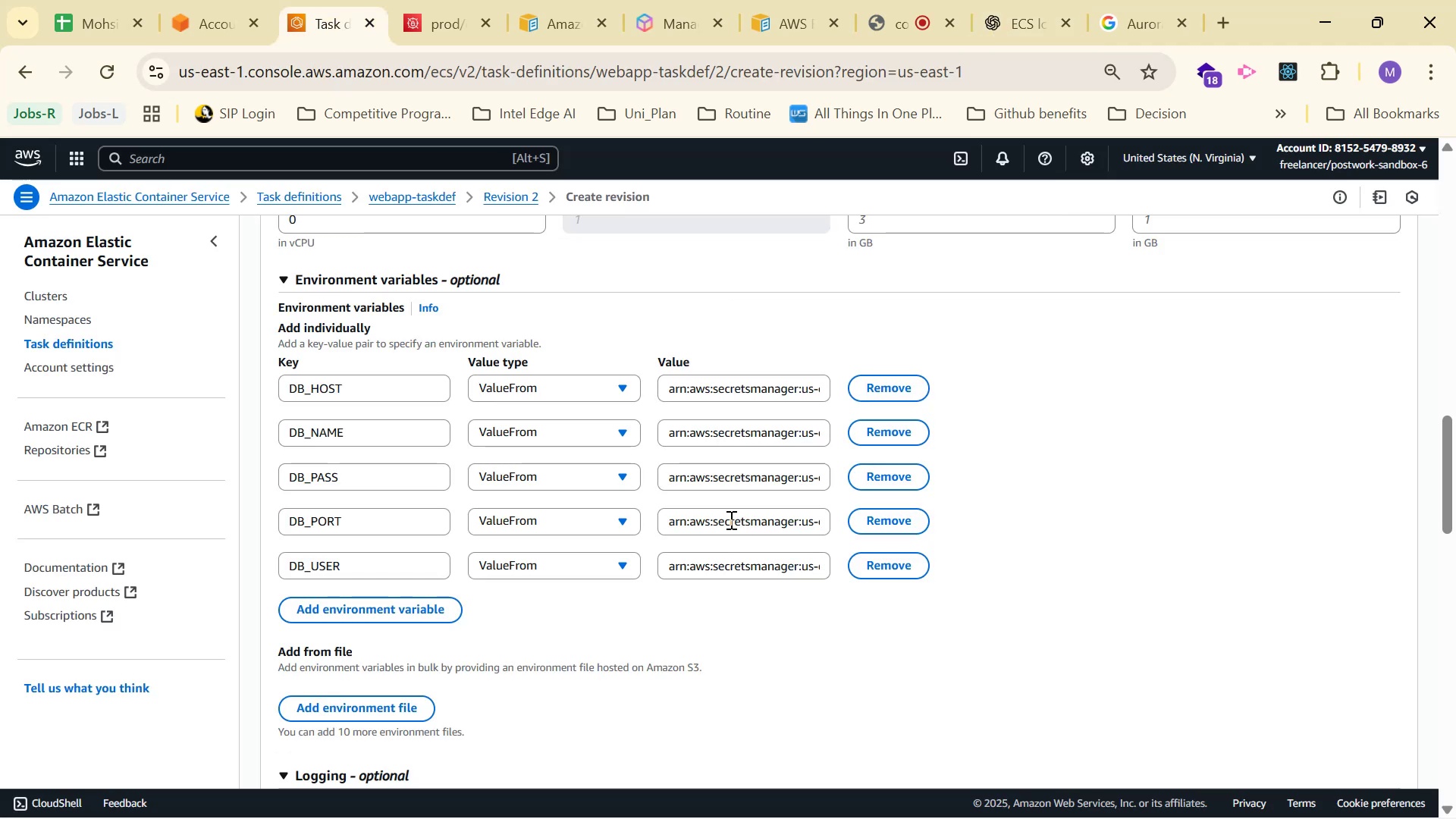 
left_click([725, 479])
 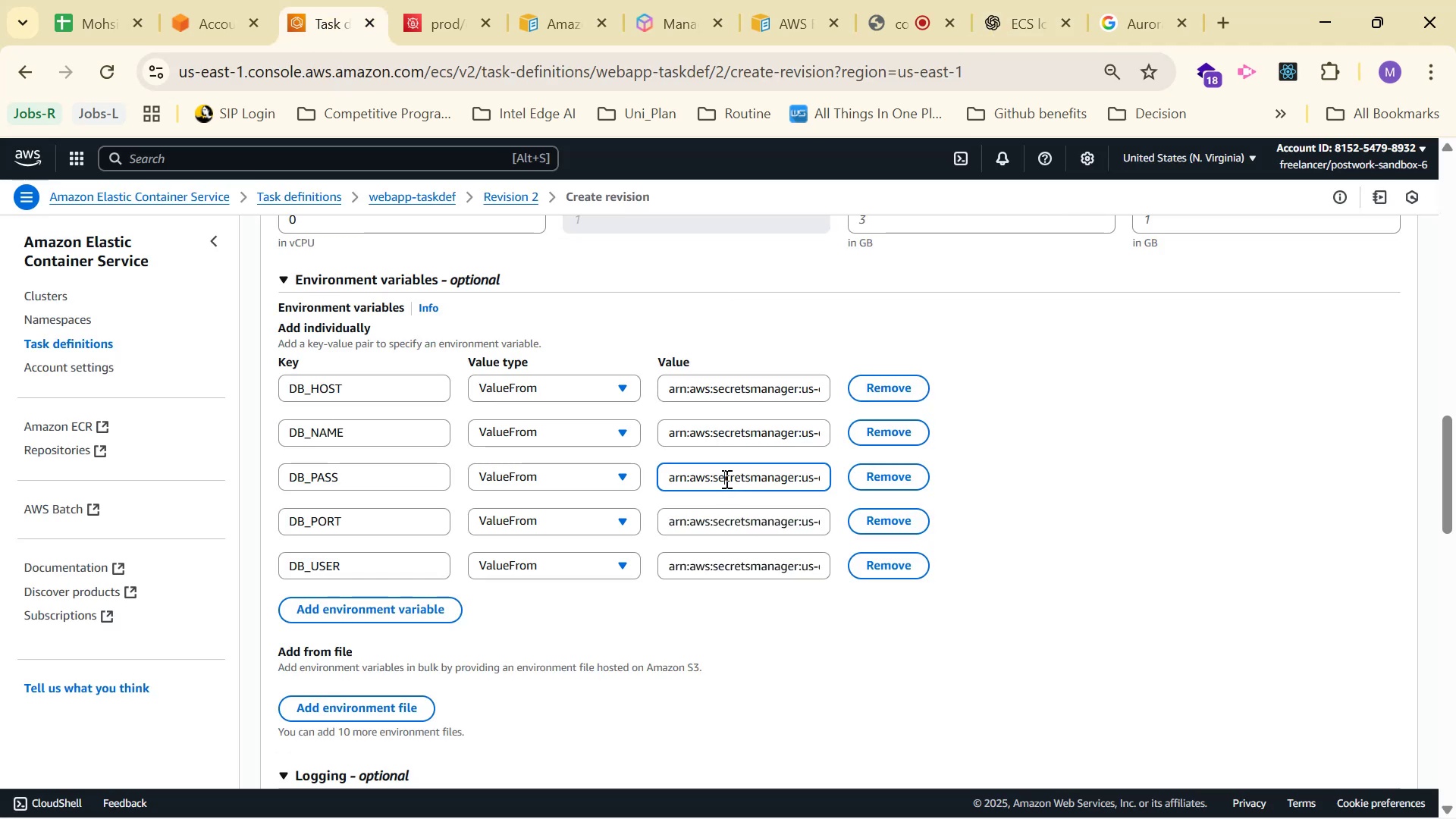 
key(Control+A)
 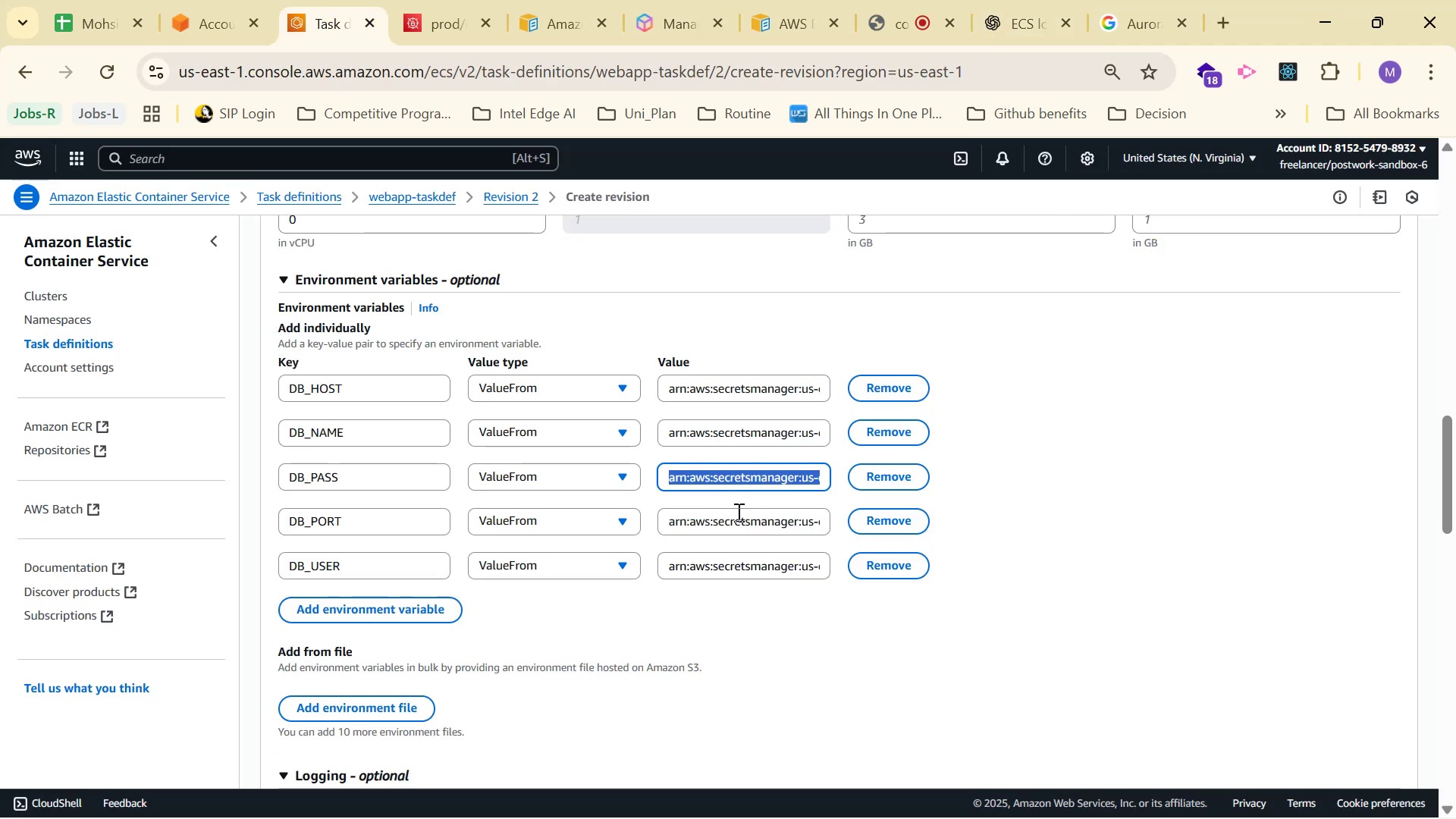 
key(Control+V)
 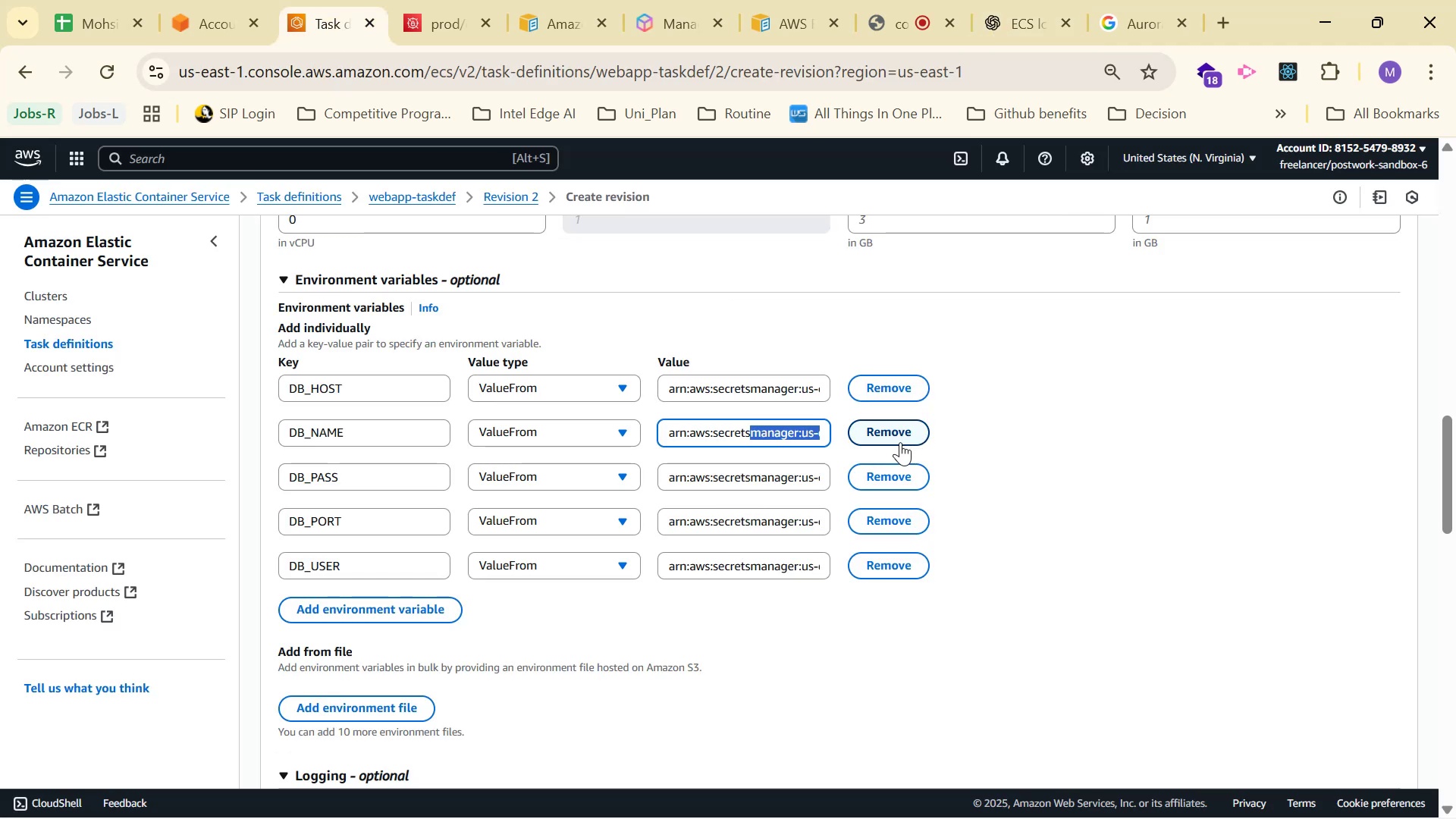 
double_click([754, 438])
 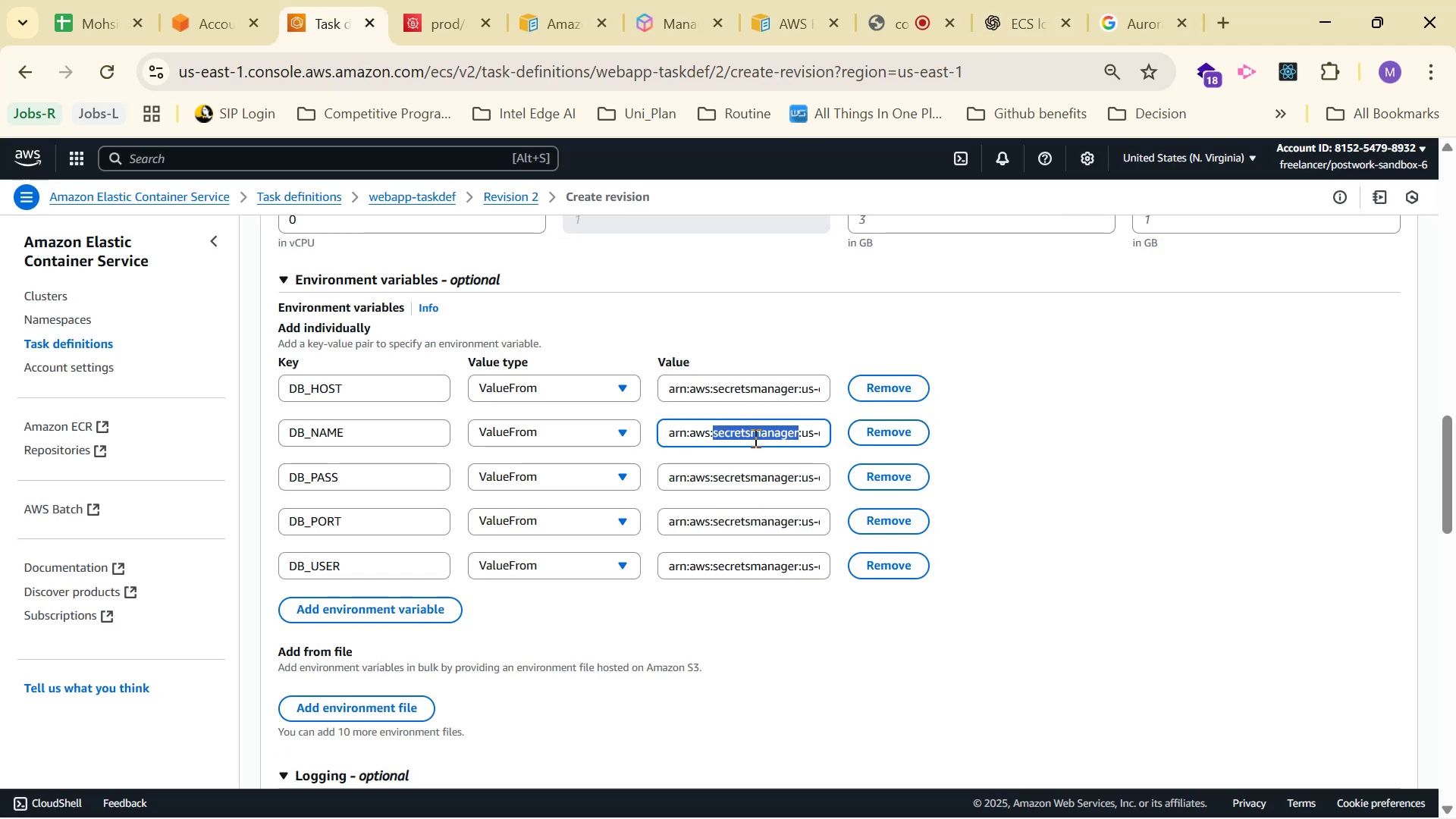 
triple_click([754, 438])
 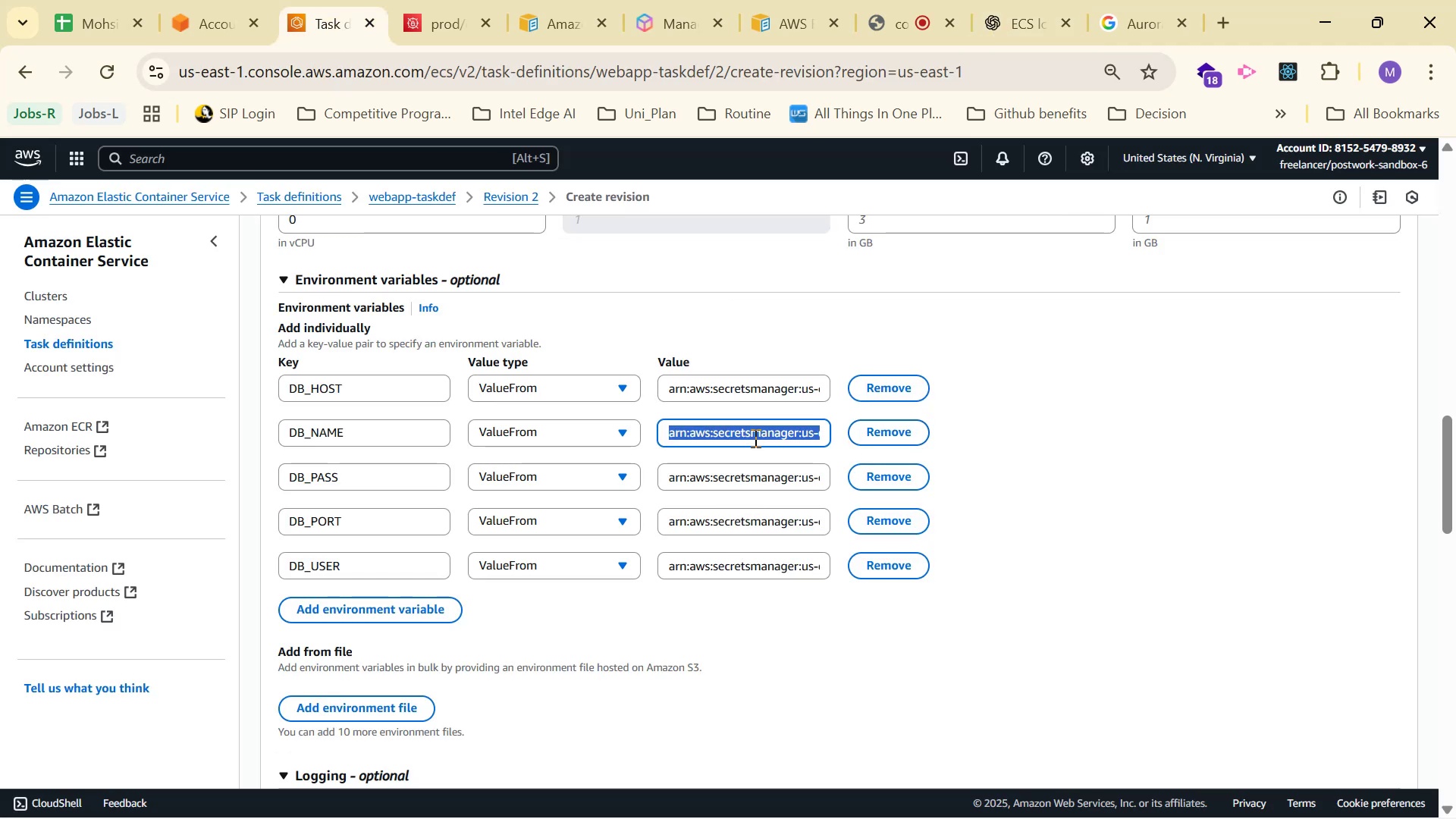 
triple_click([754, 438])
 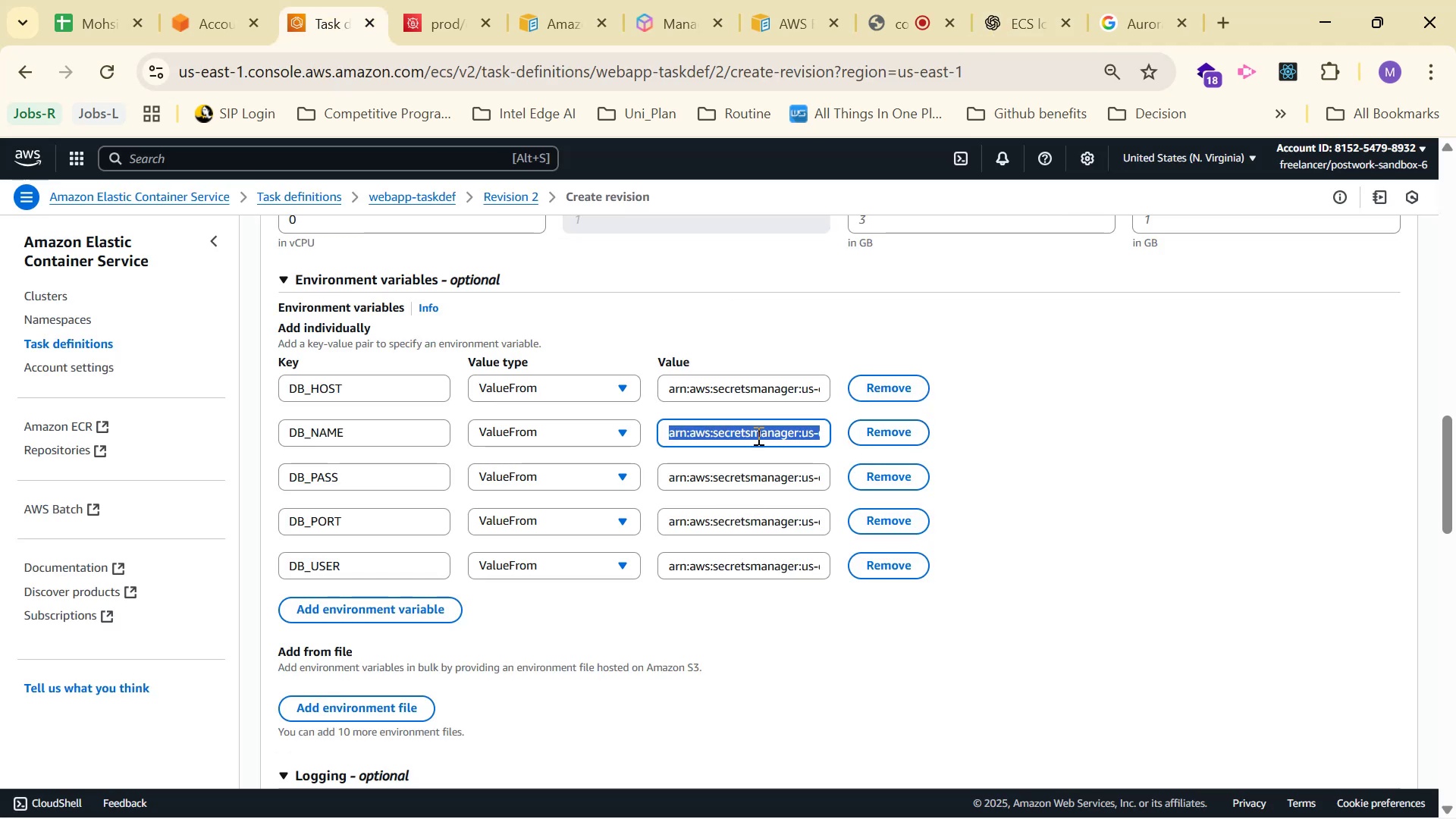 
triple_click([758, 434])
 